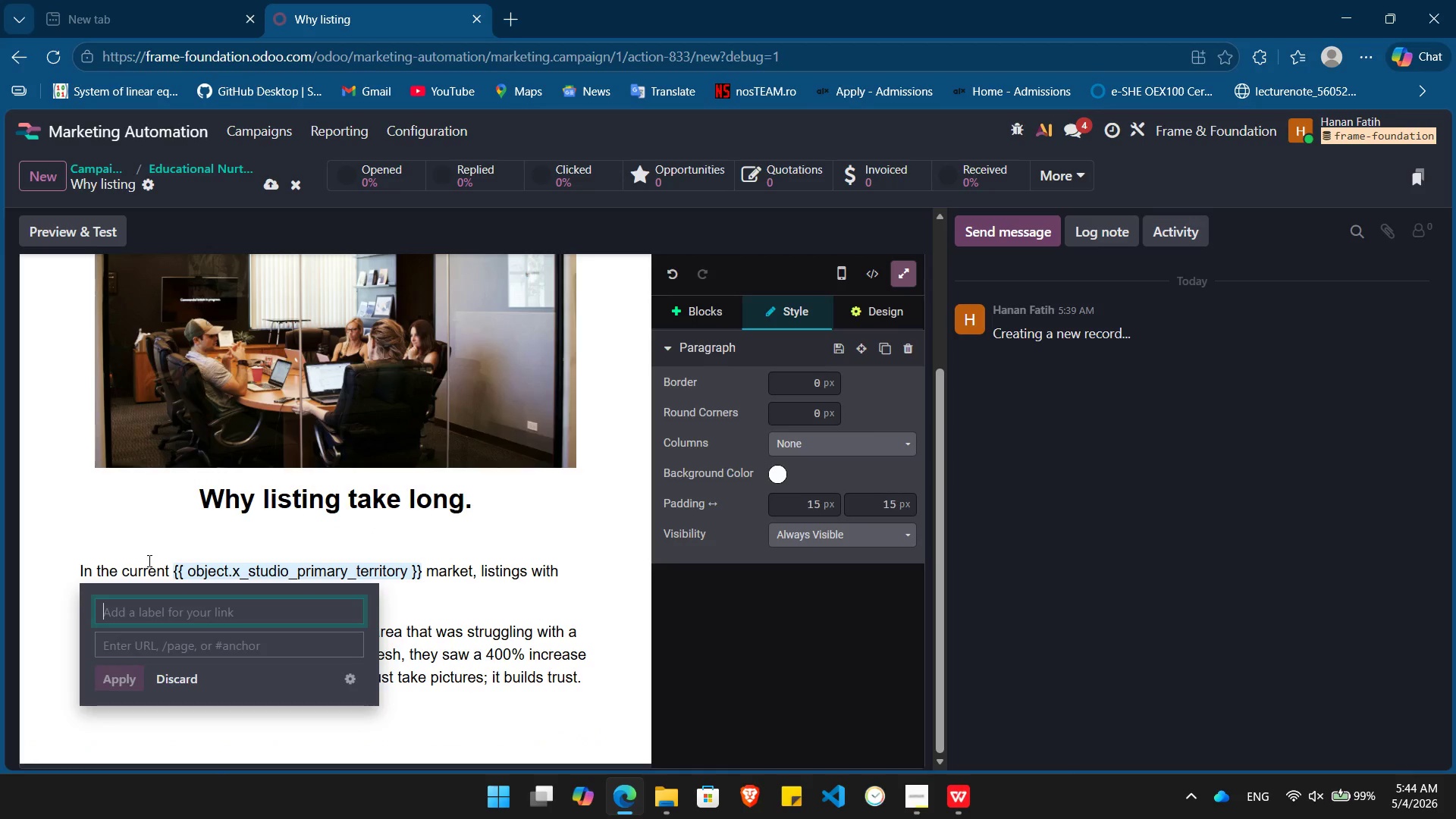 
type(See the Case Study)
key(Tab)
type(#)
 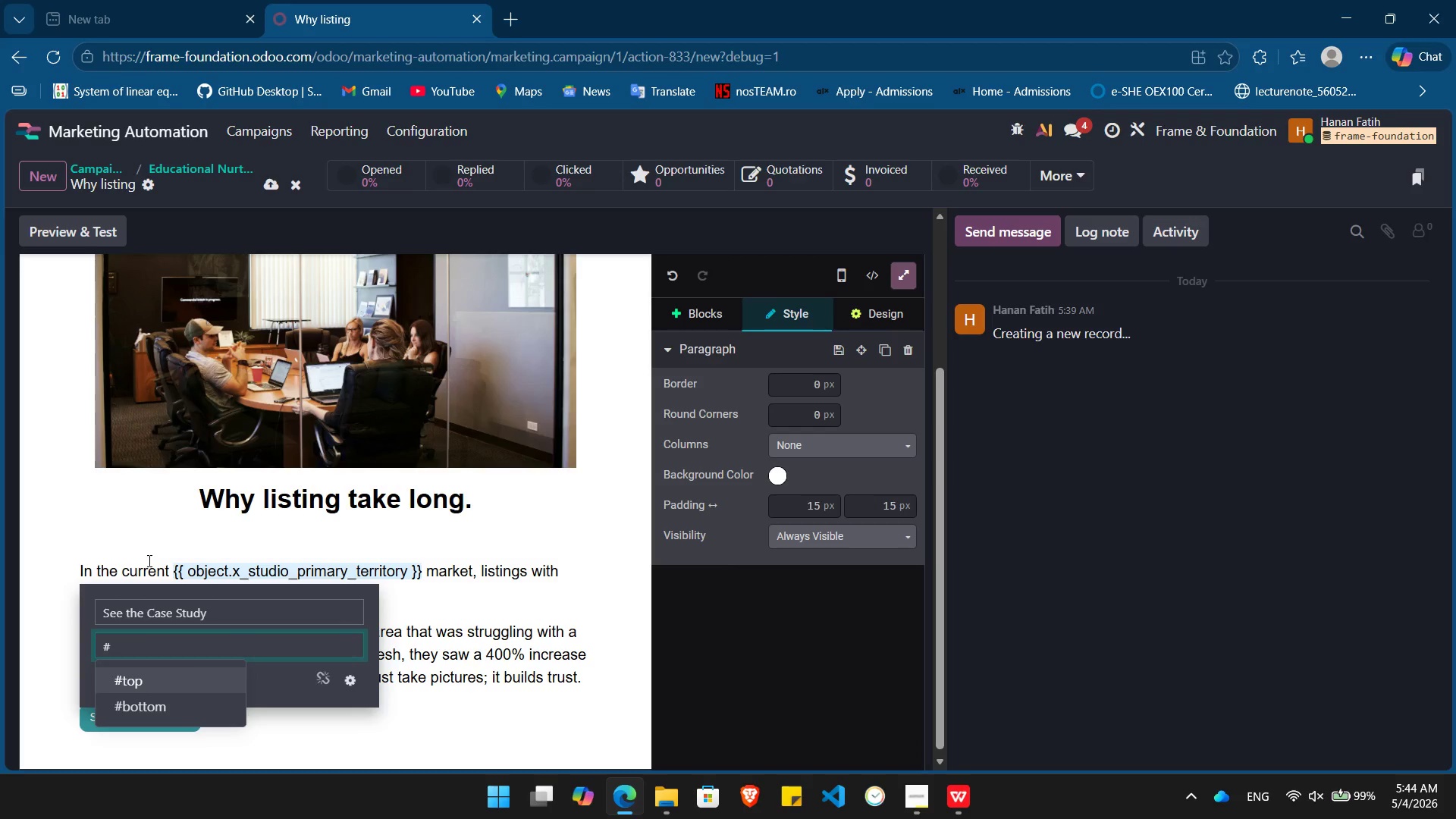 
key(Enter)
 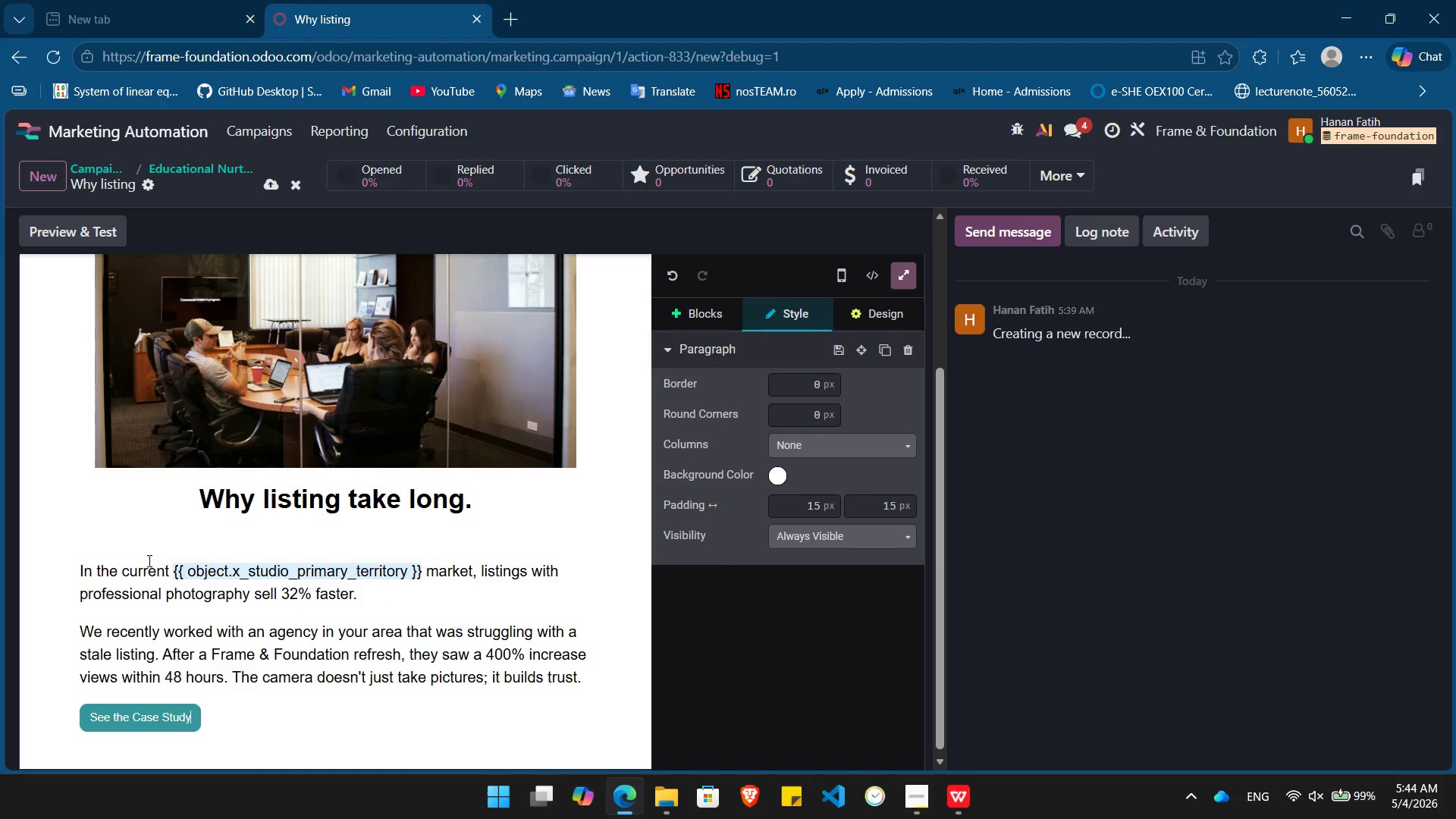 
key(Enter)
 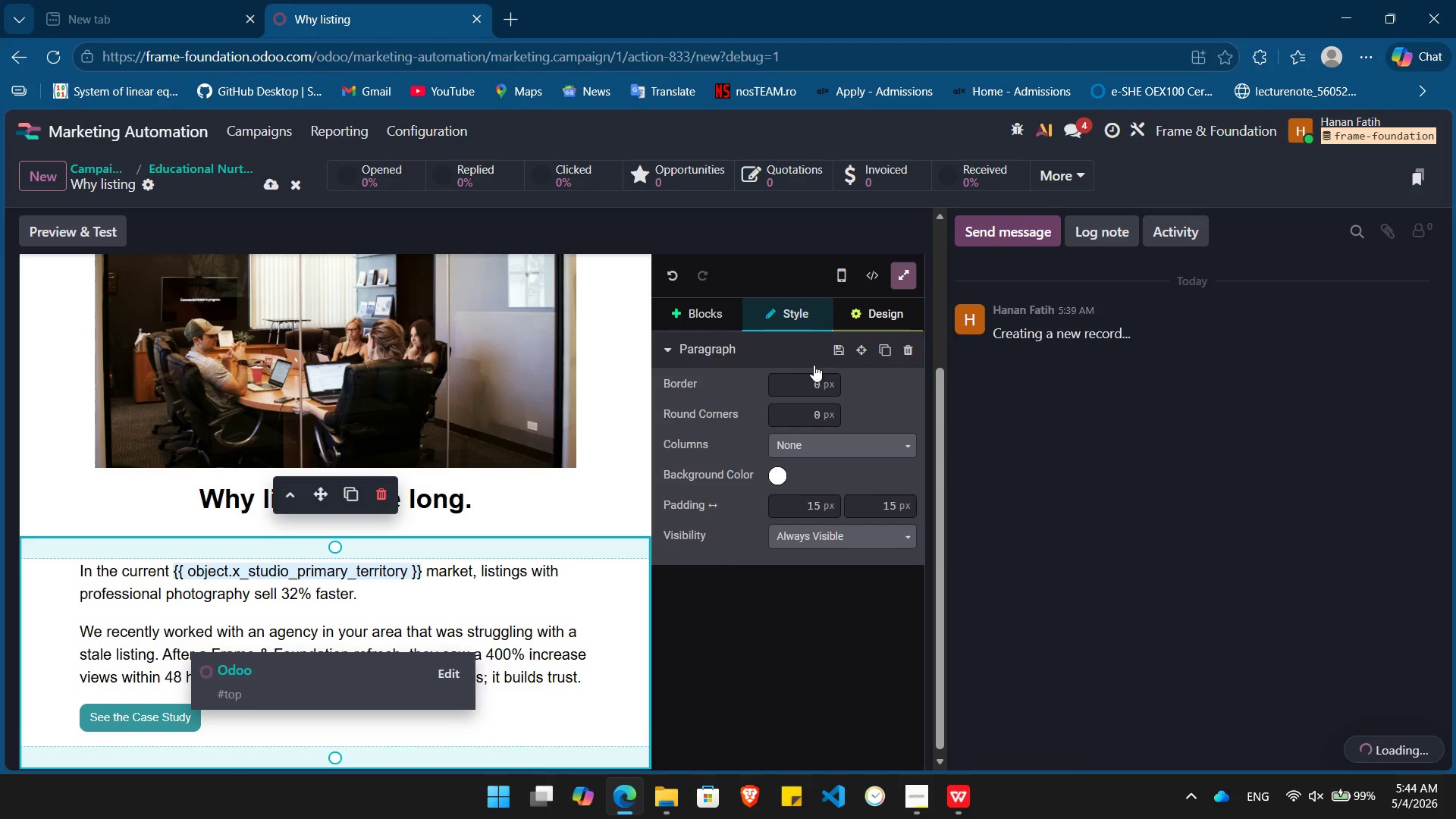 
left_click([701, 325])
 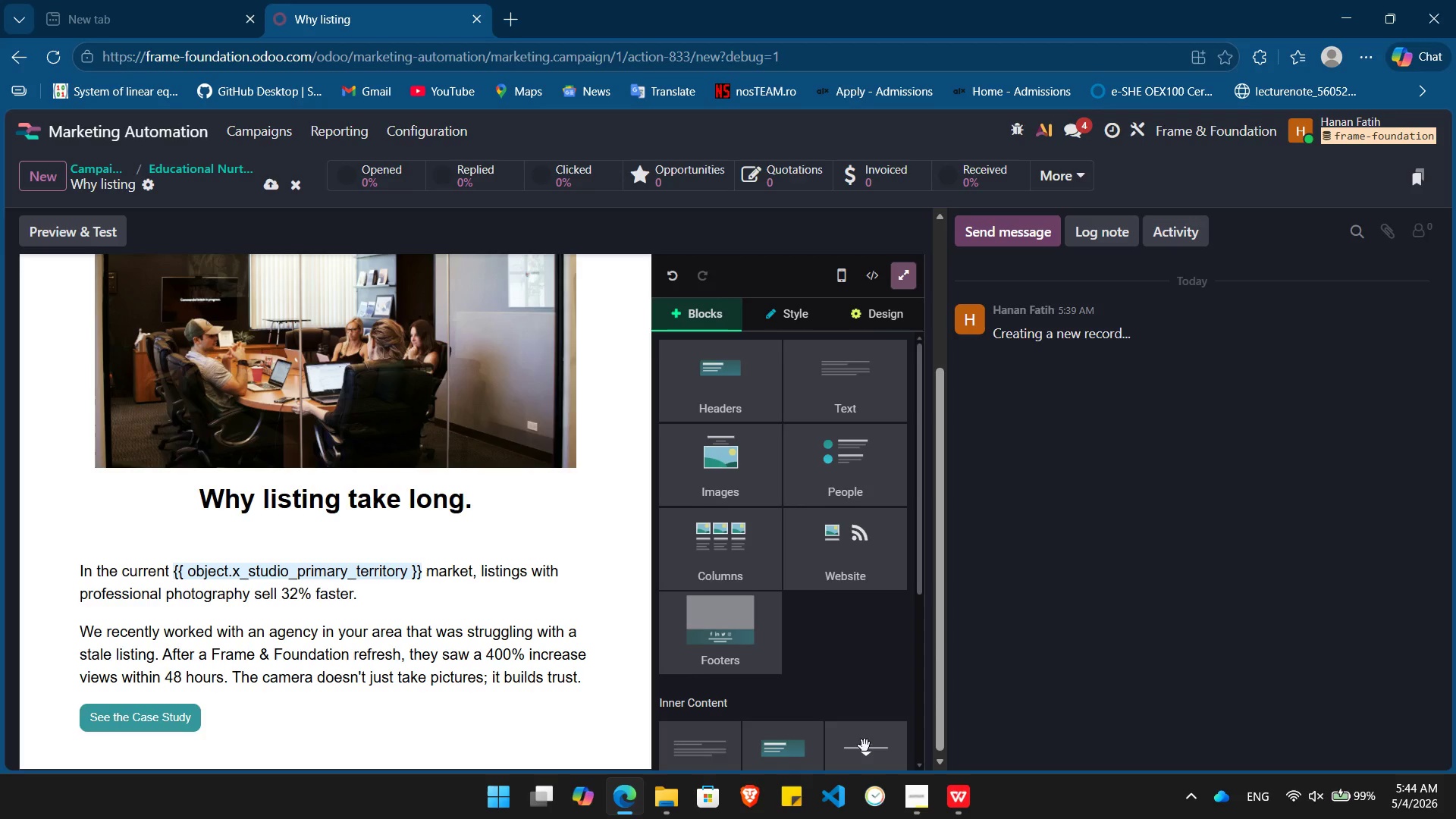 
left_click_drag(start_coordinate=[864, 745], to_coordinate=[356, 567])
 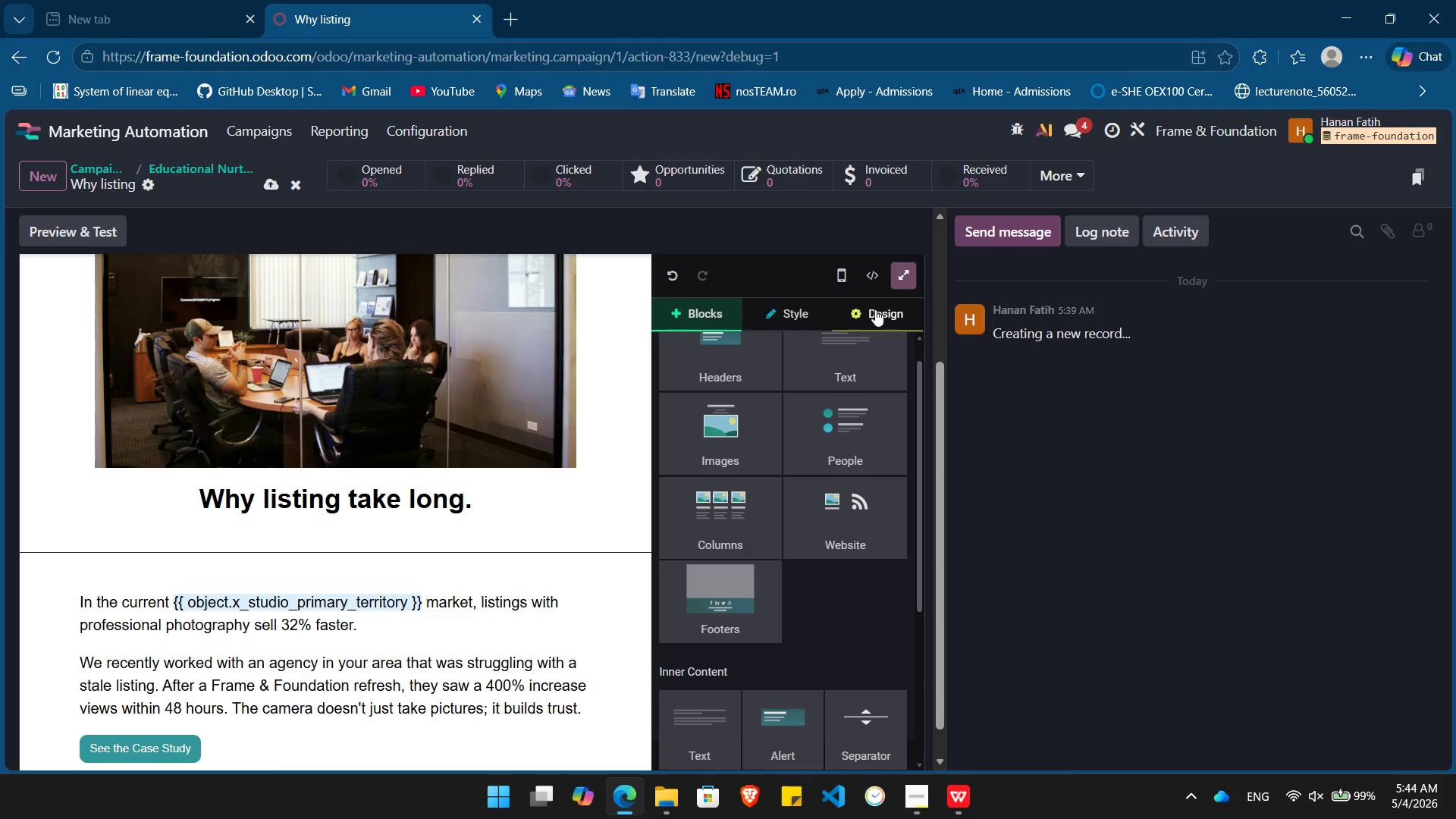 
left_click([875, 309])
 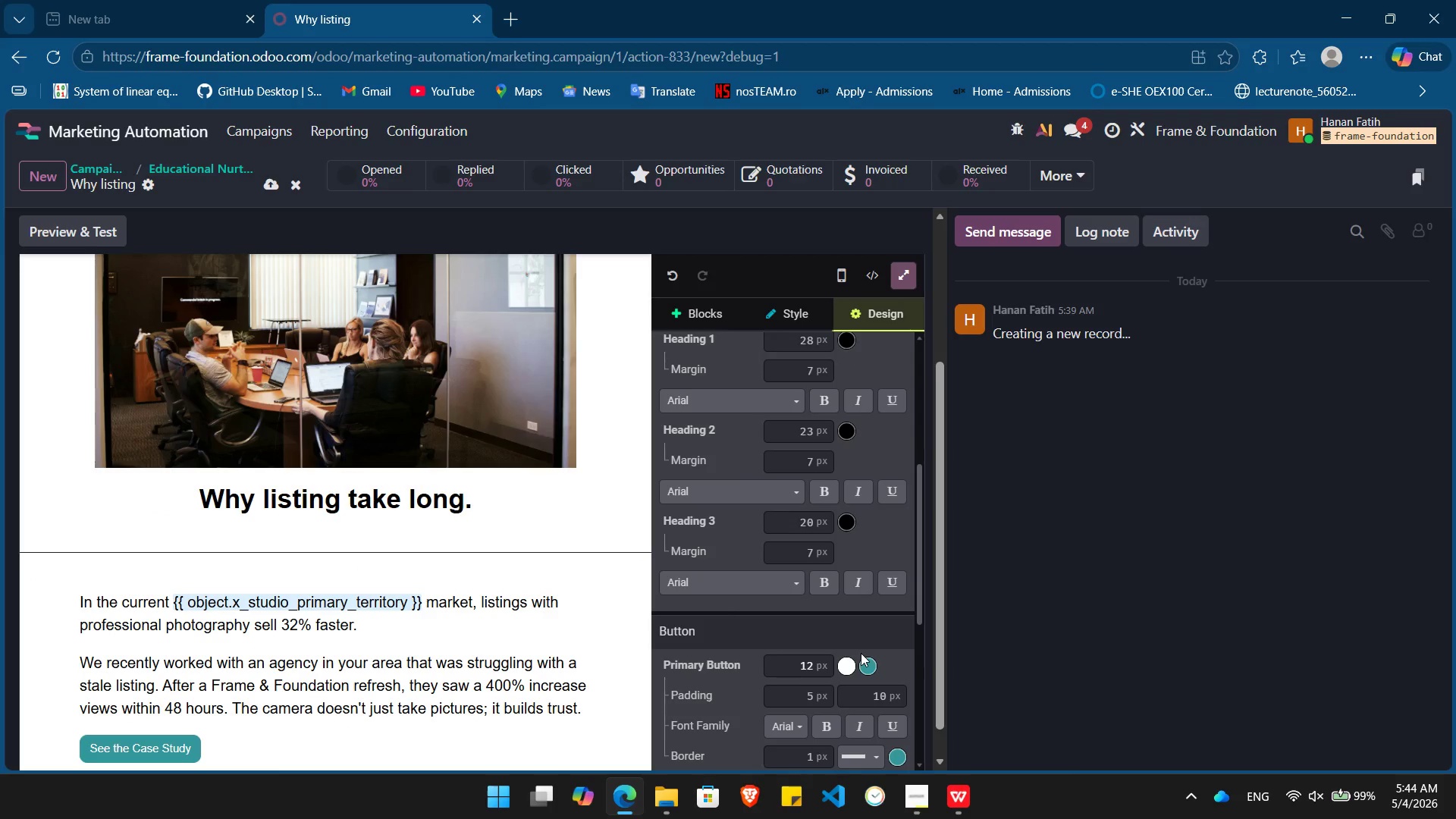 
left_click([865, 666])
 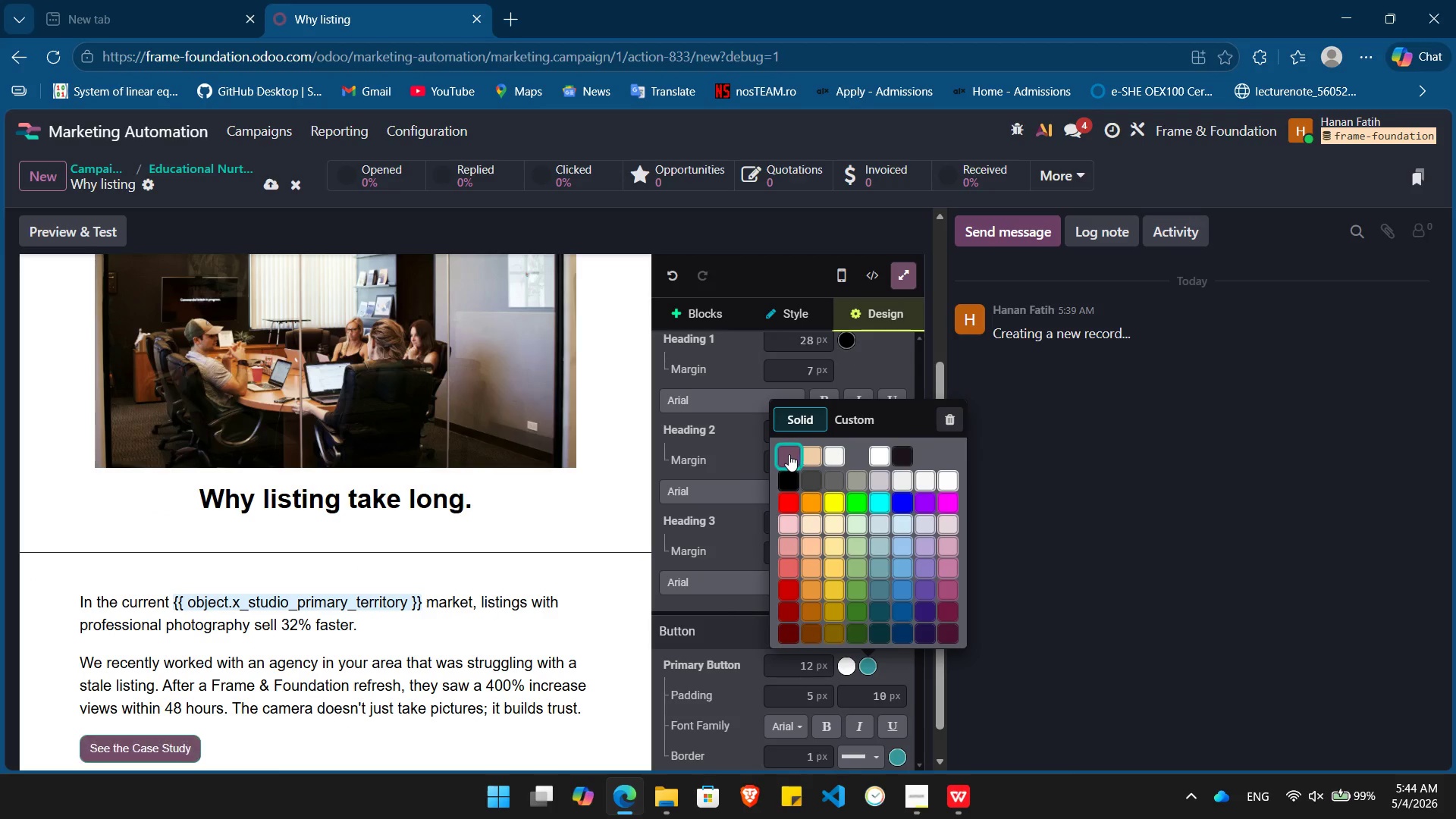 
left_click([789, 454])
 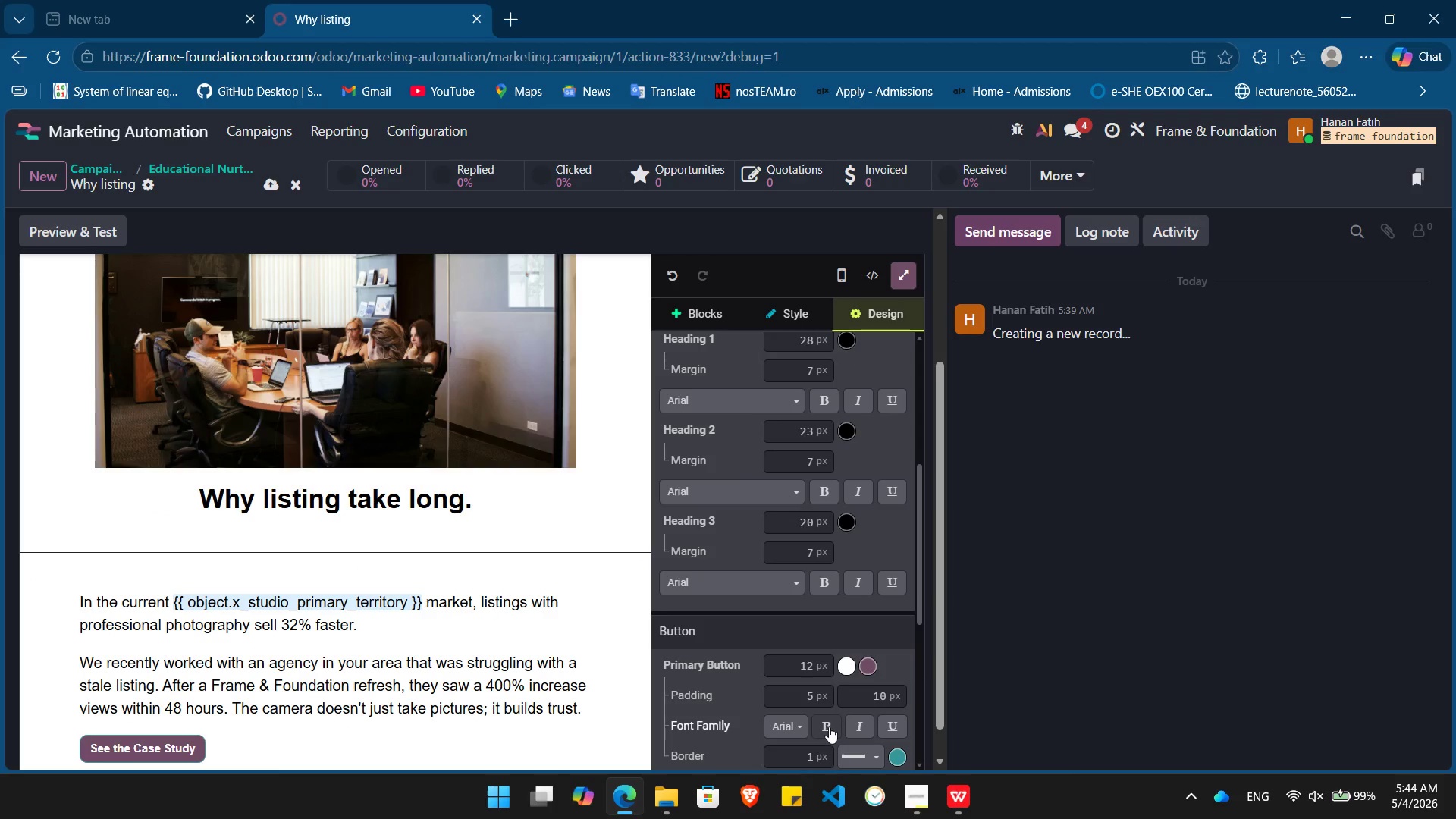 
left_click_drag(start_coordinate=[829, 726], to_coordinate=[595, 588])
 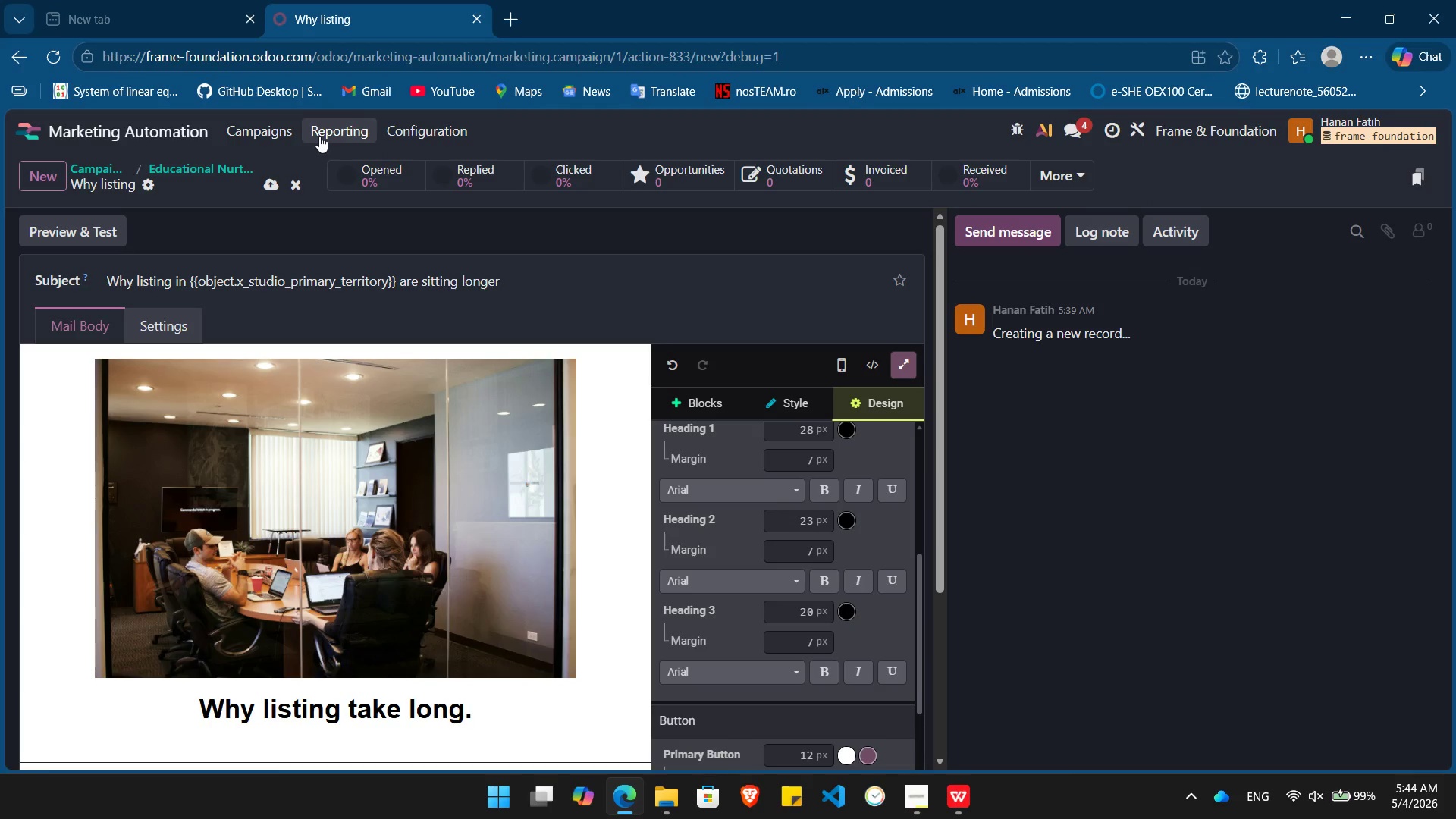 
wait(7.22)
 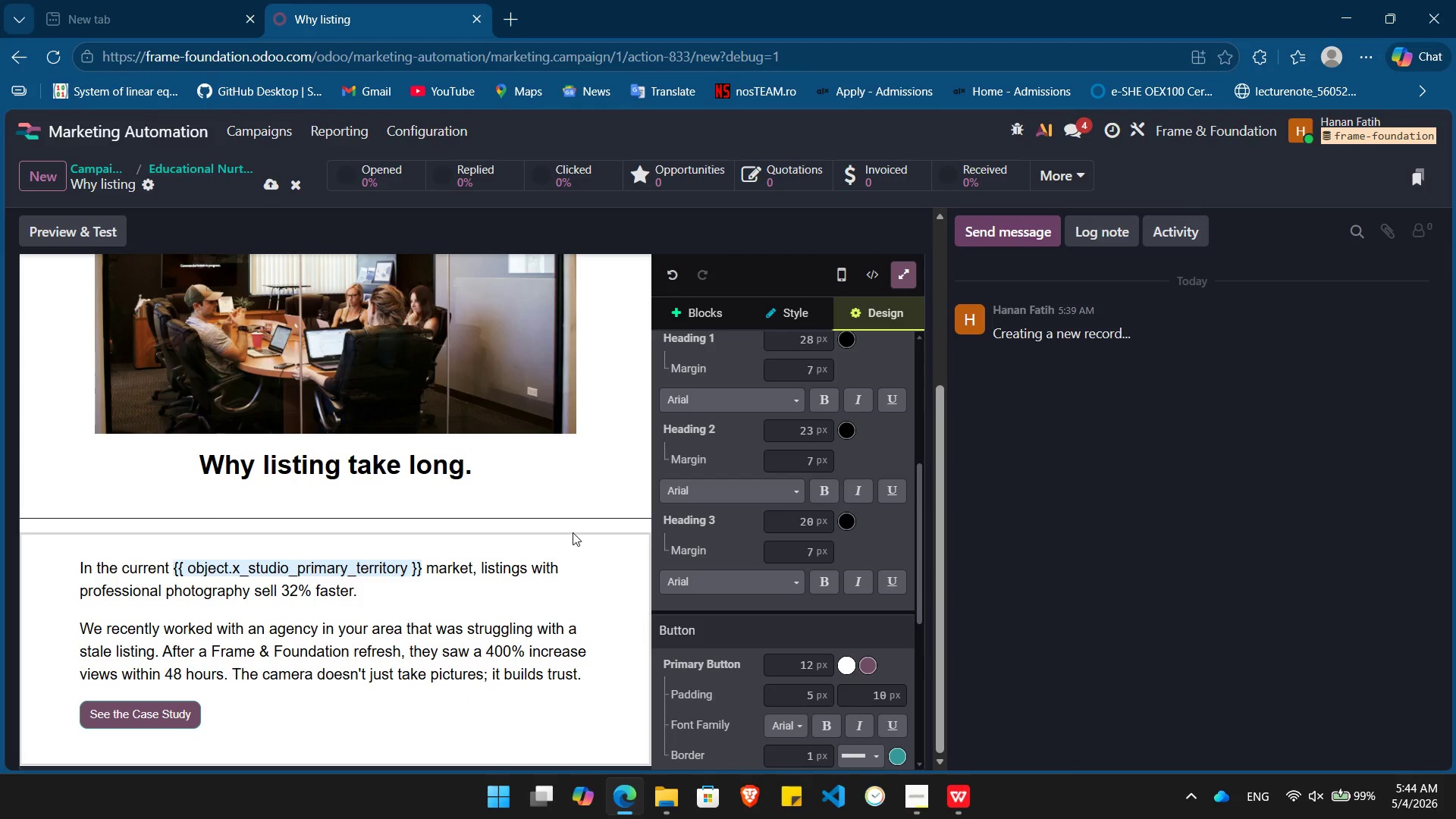 
left_click([199, 175])
 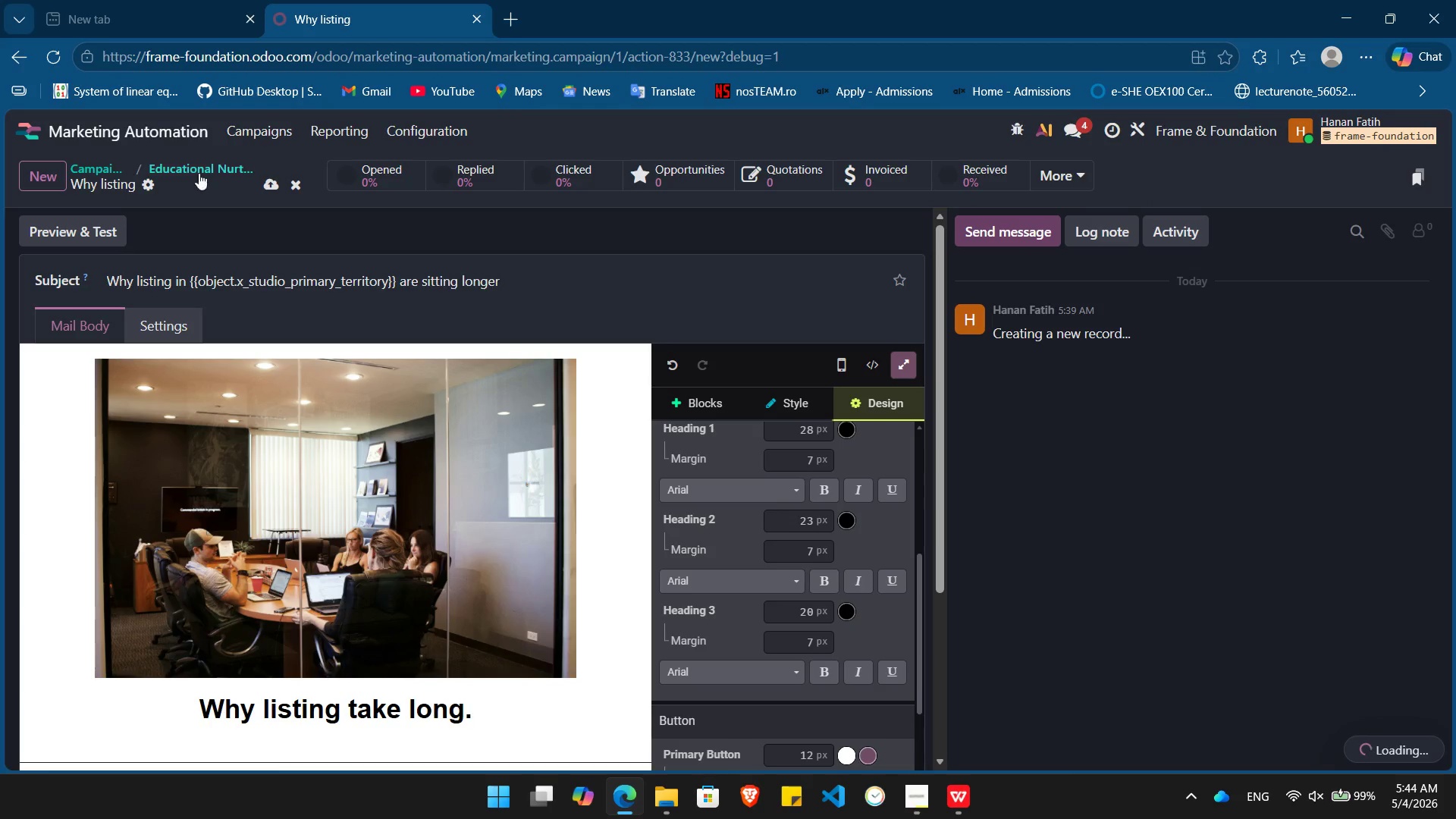 
left_click([199, 163])
 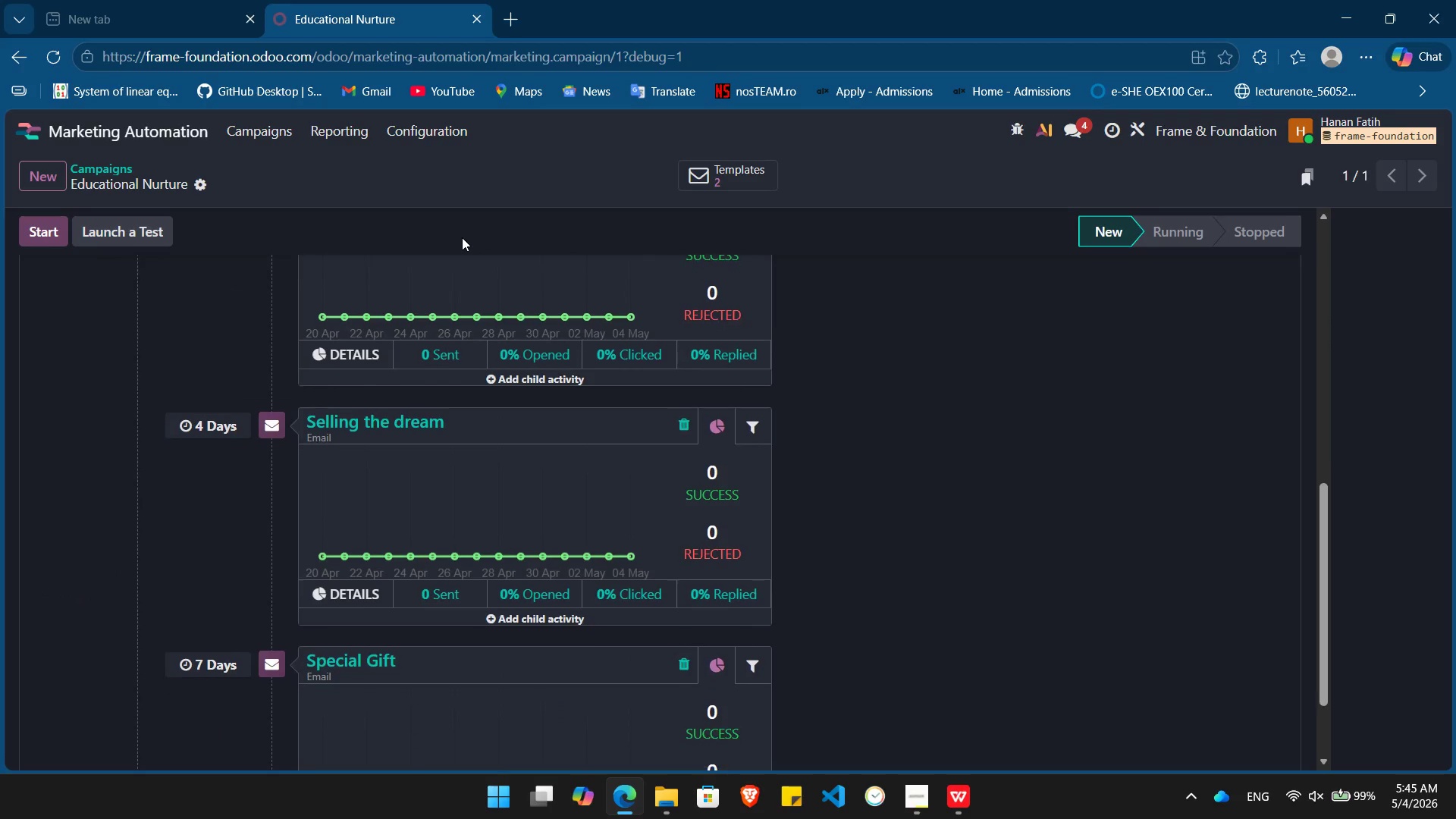 
wait(23.19)
 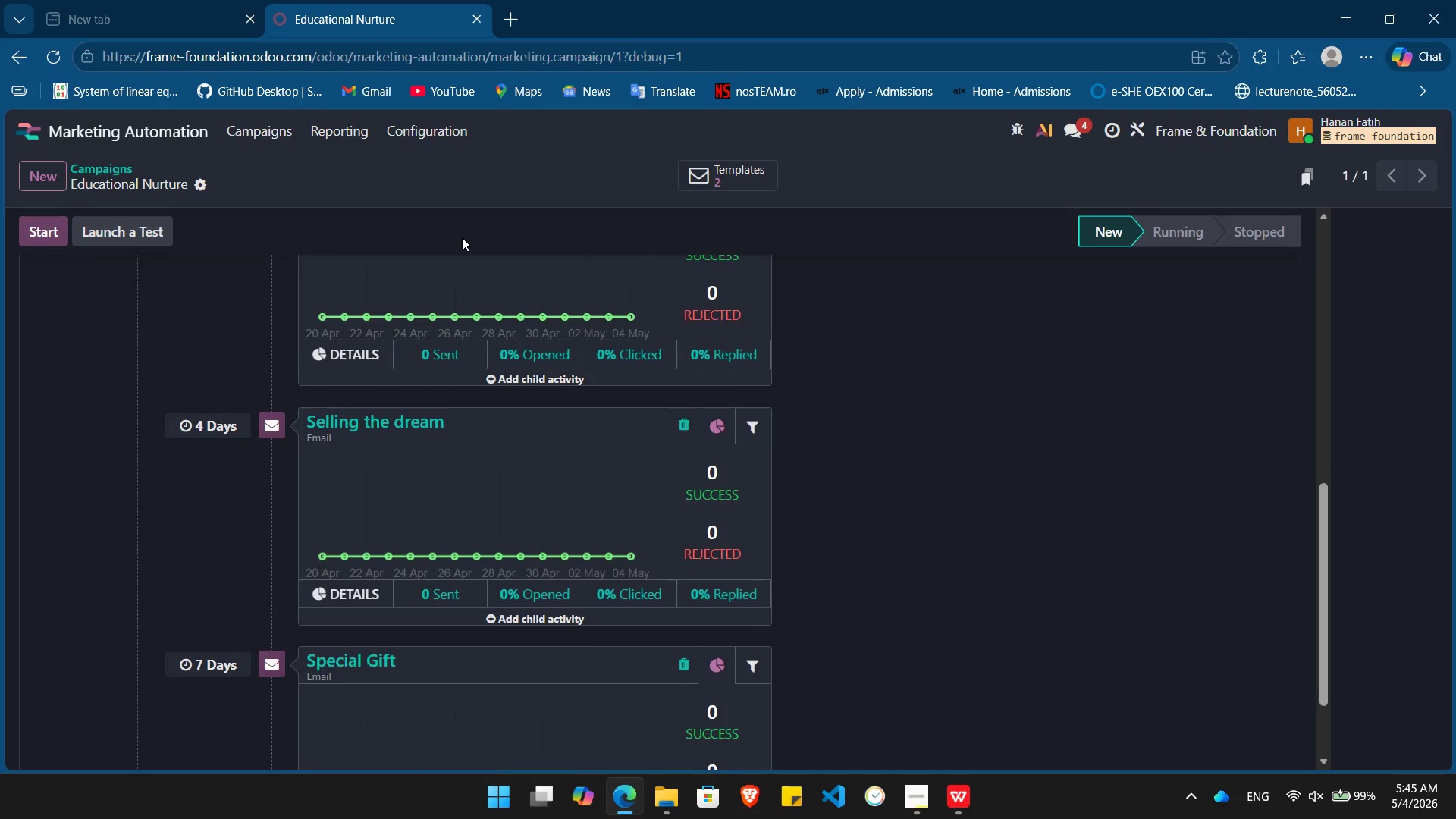 
left_click([402, 472])
 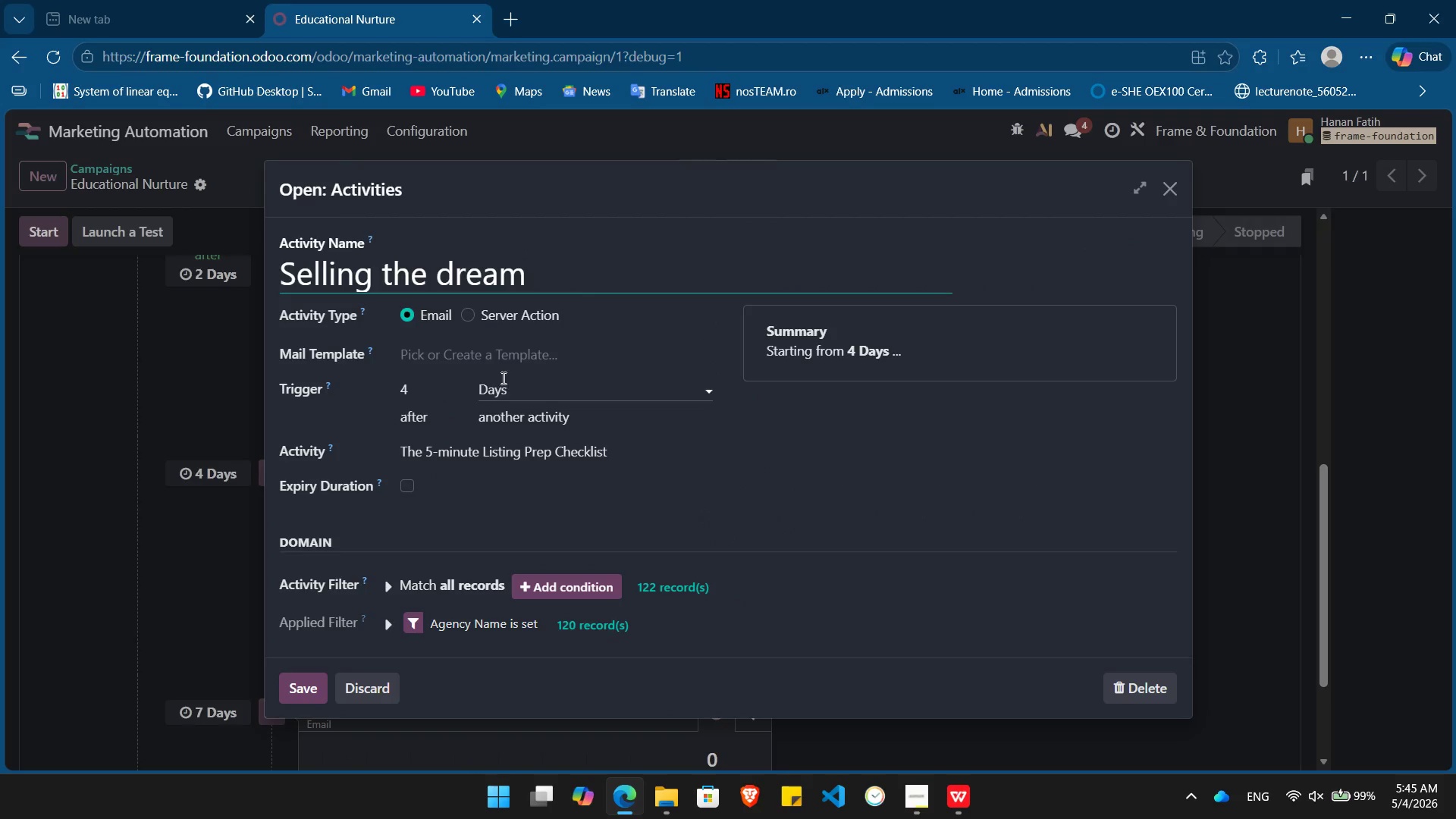 
left_click([516, 362])
 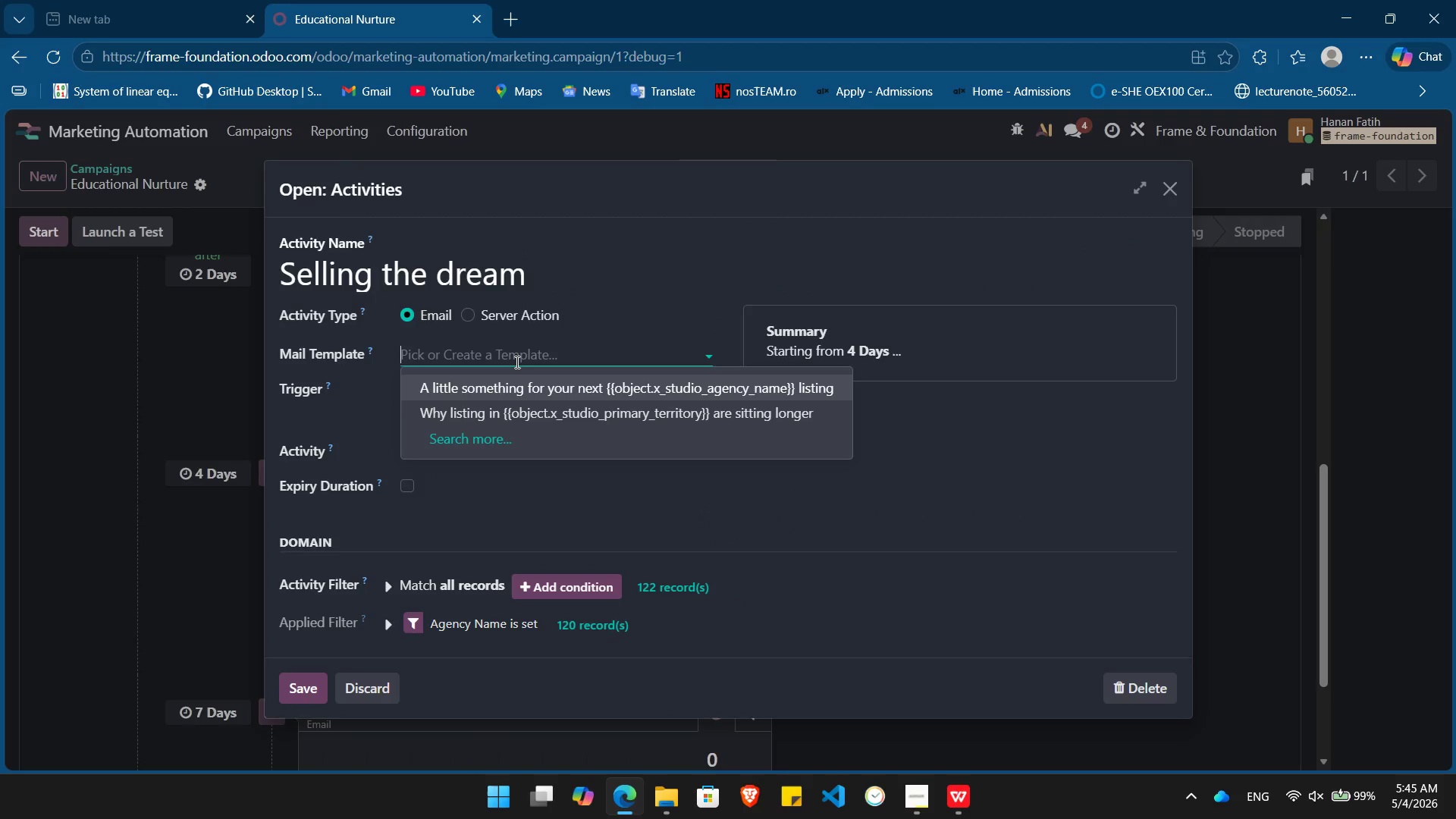 
type(invitation)
 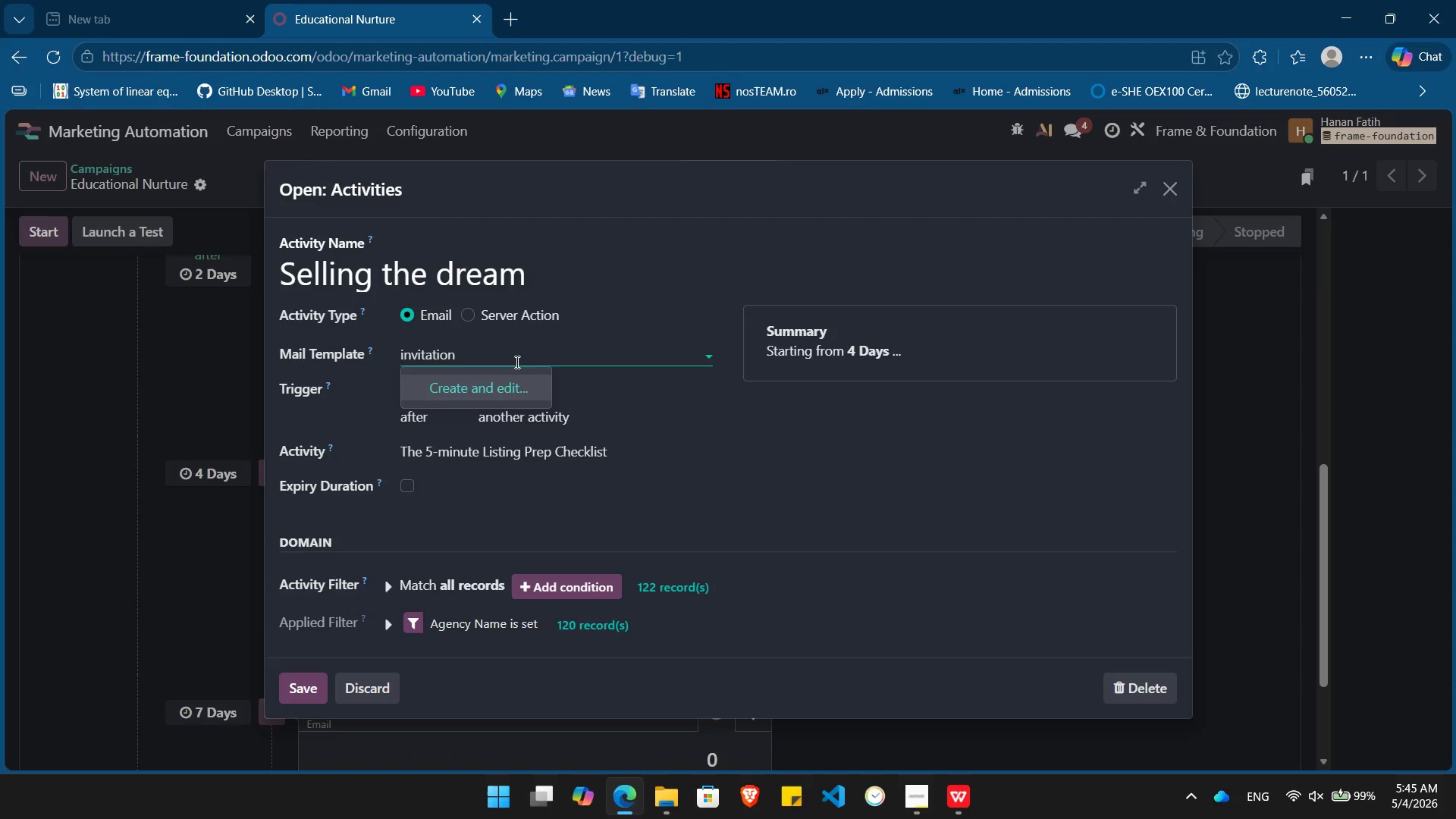 
key(Enter)
 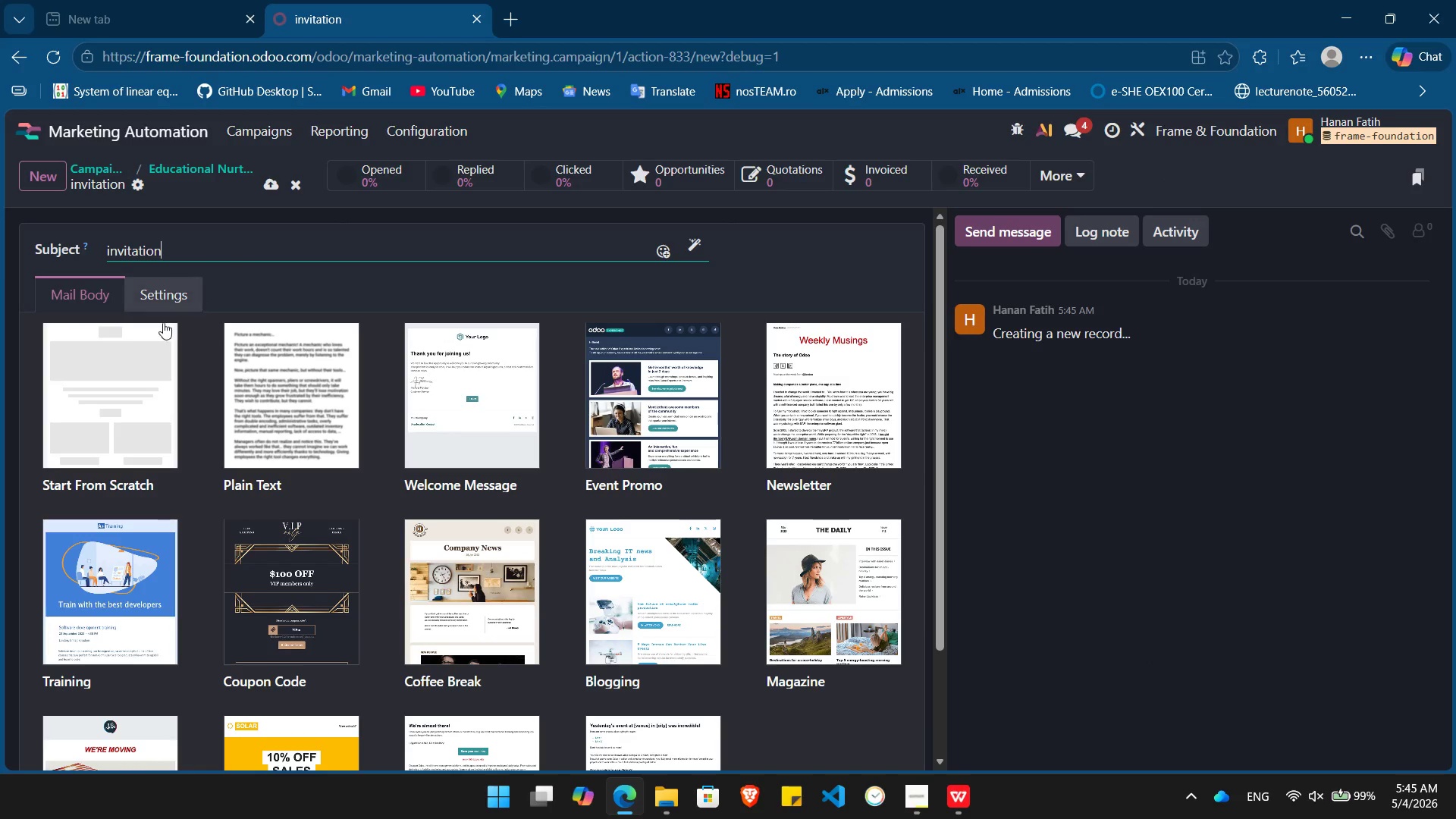 
left_click([121, 388])
 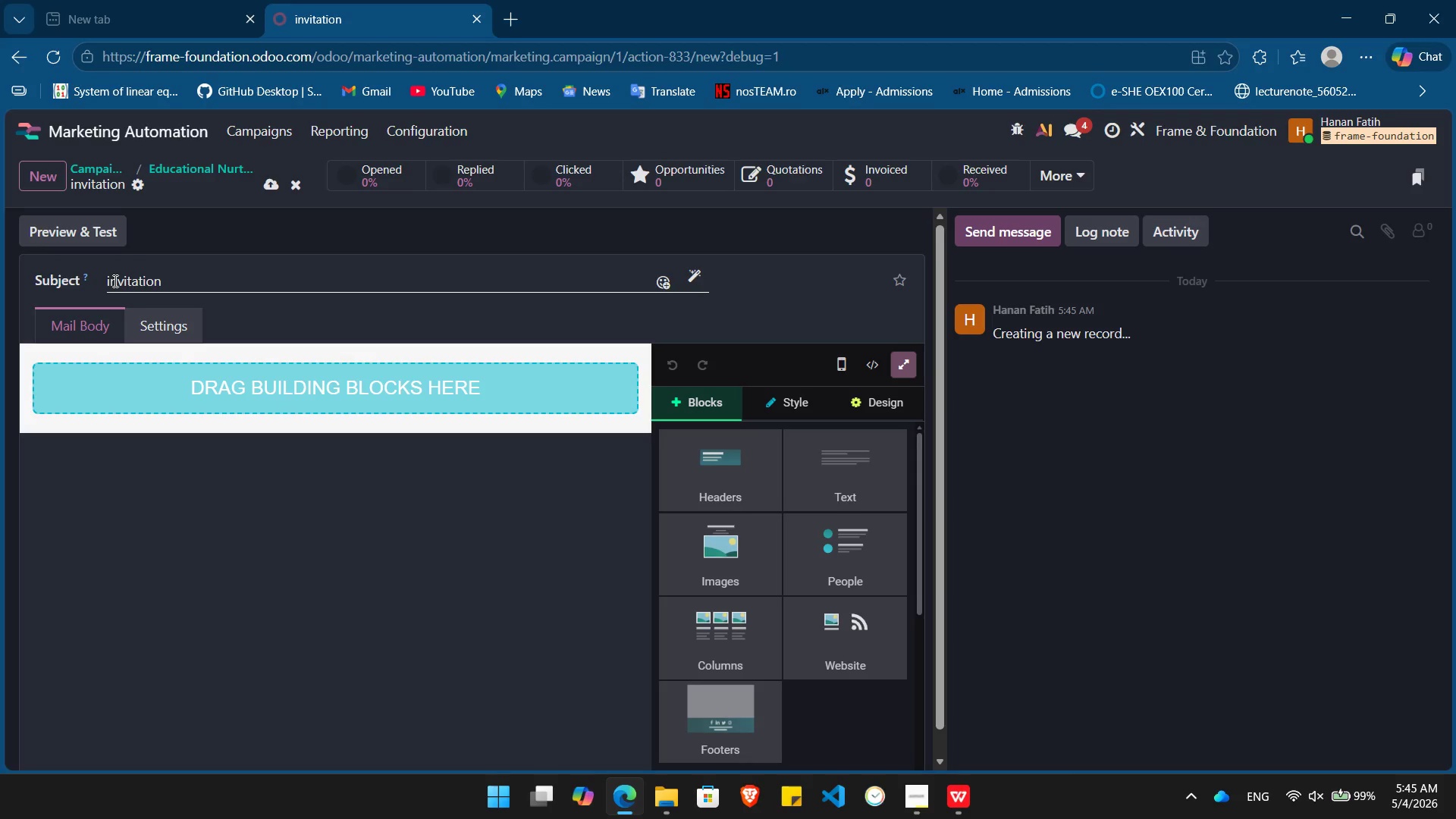 
left_click([114, 281])
 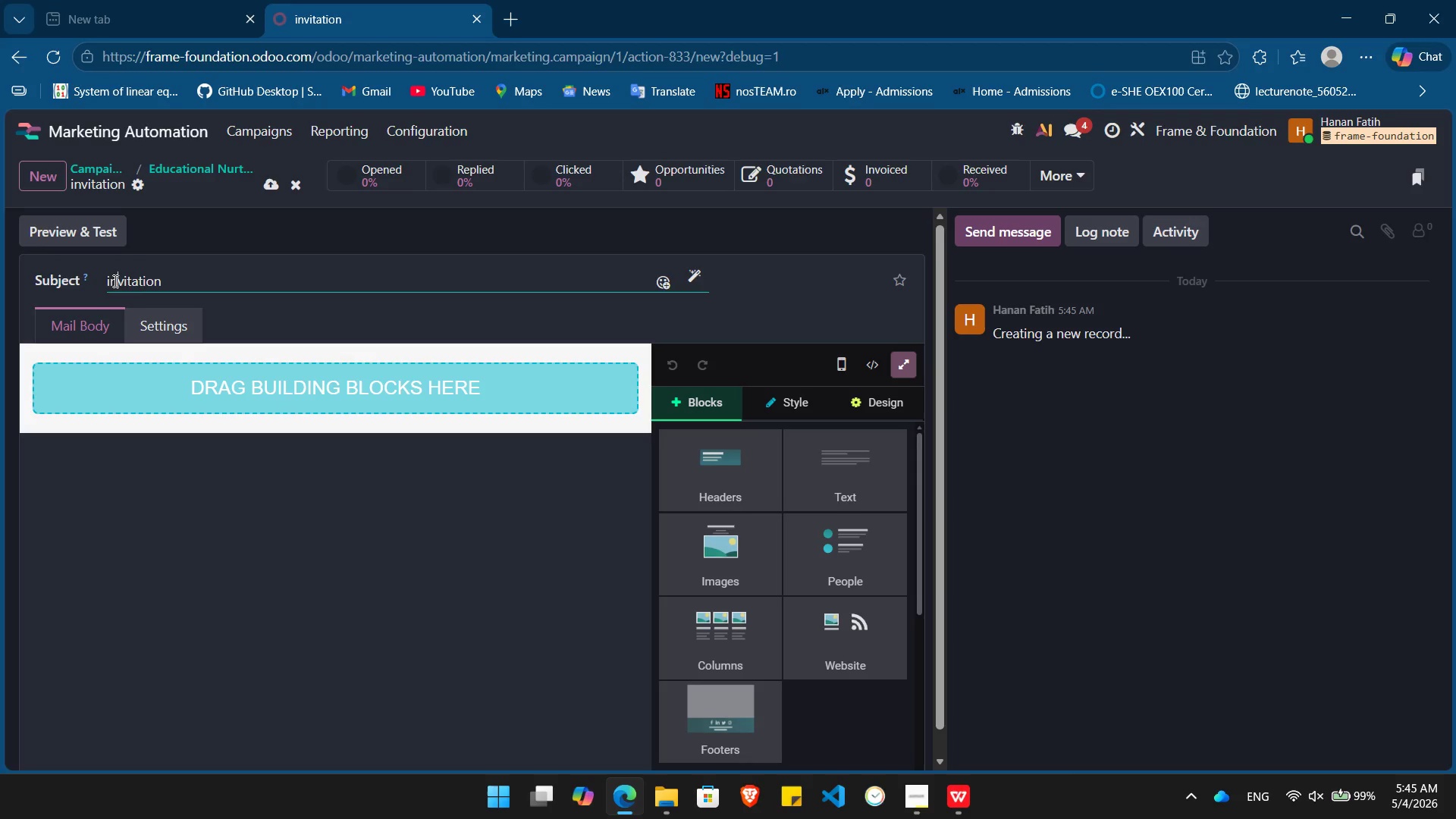 
key(ArrowLeft)
 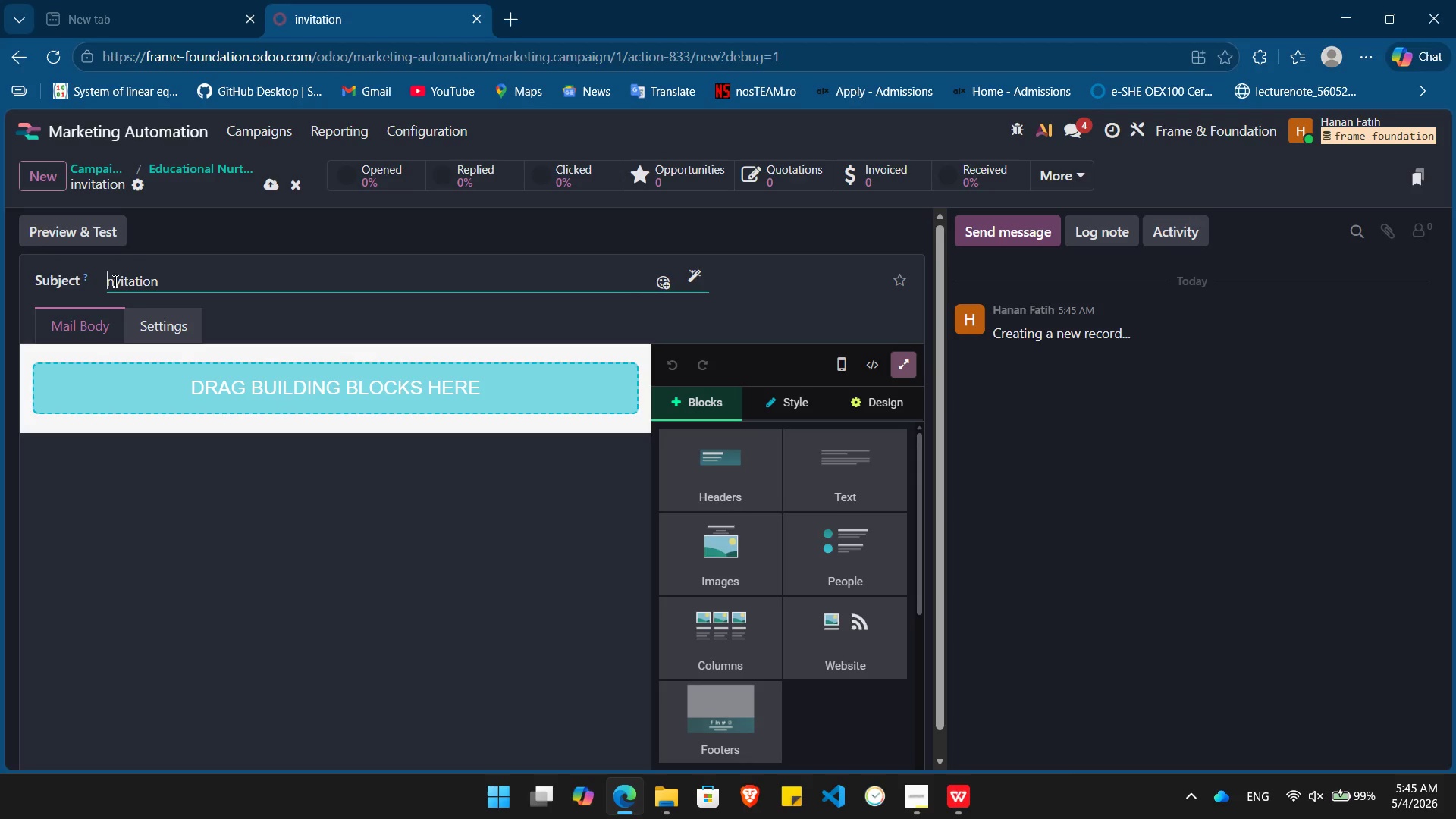 
key(Backspace)
 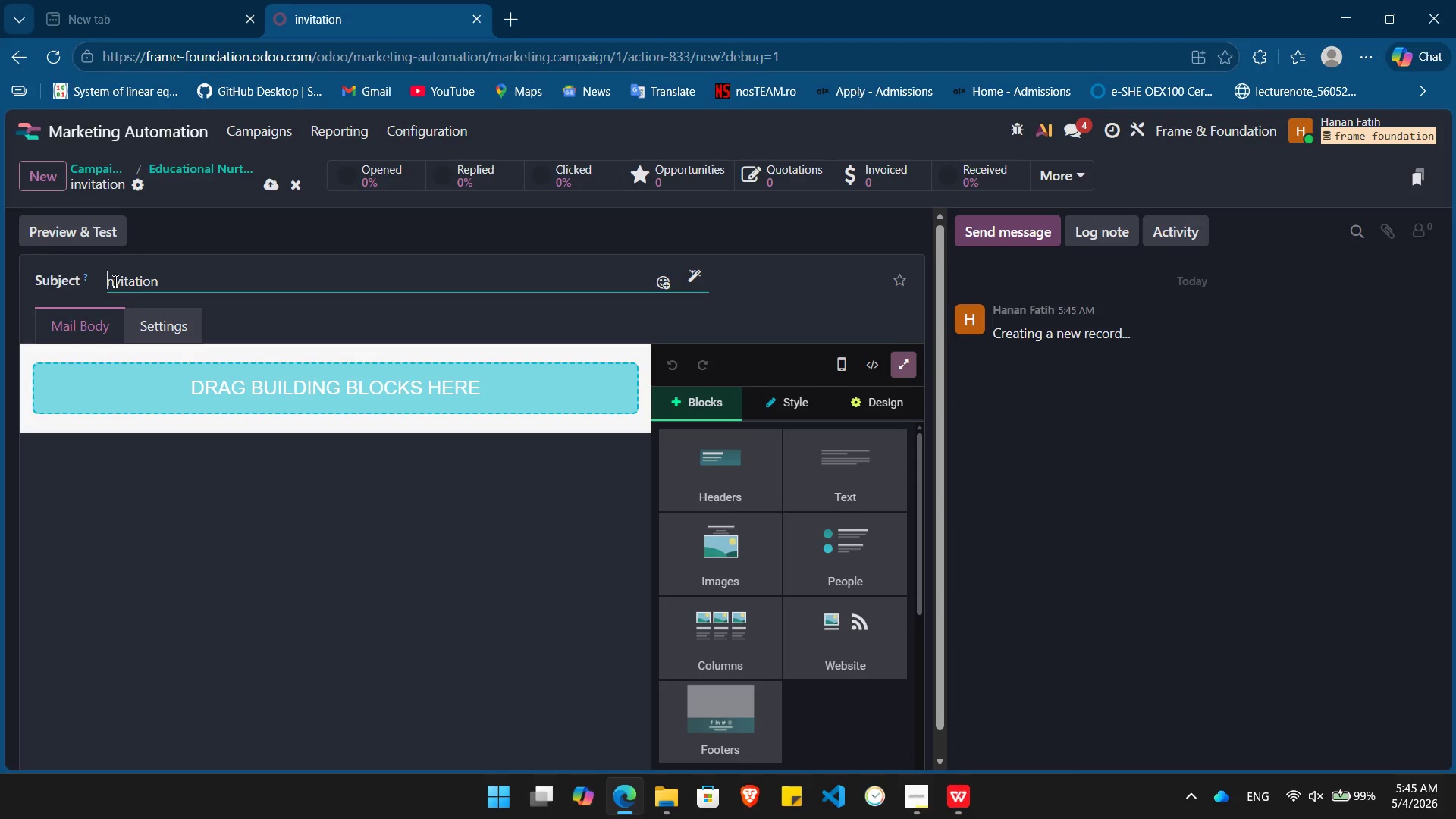 
key(Shift+ShiftLeft)
 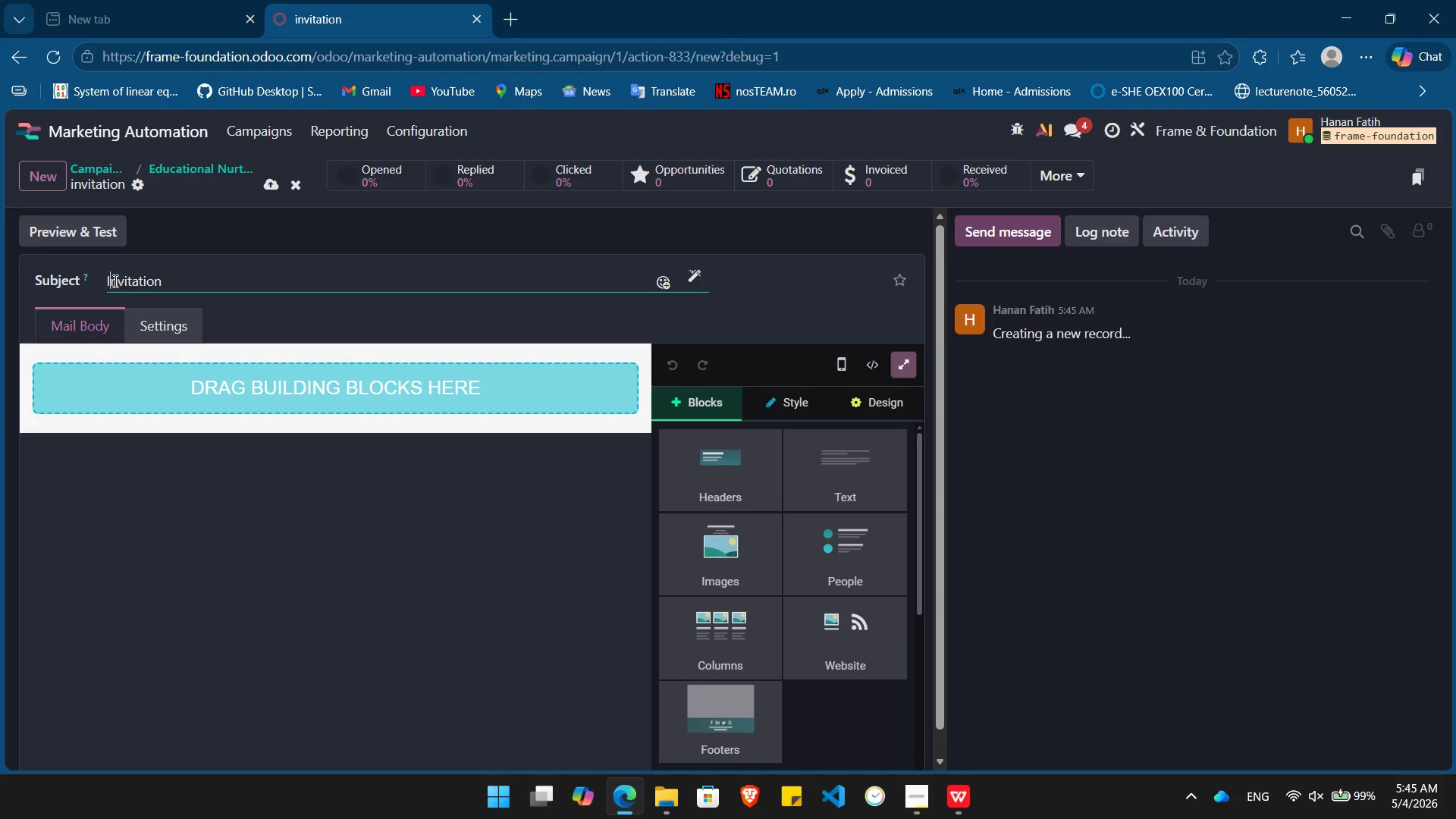 
key(Shift+I)
 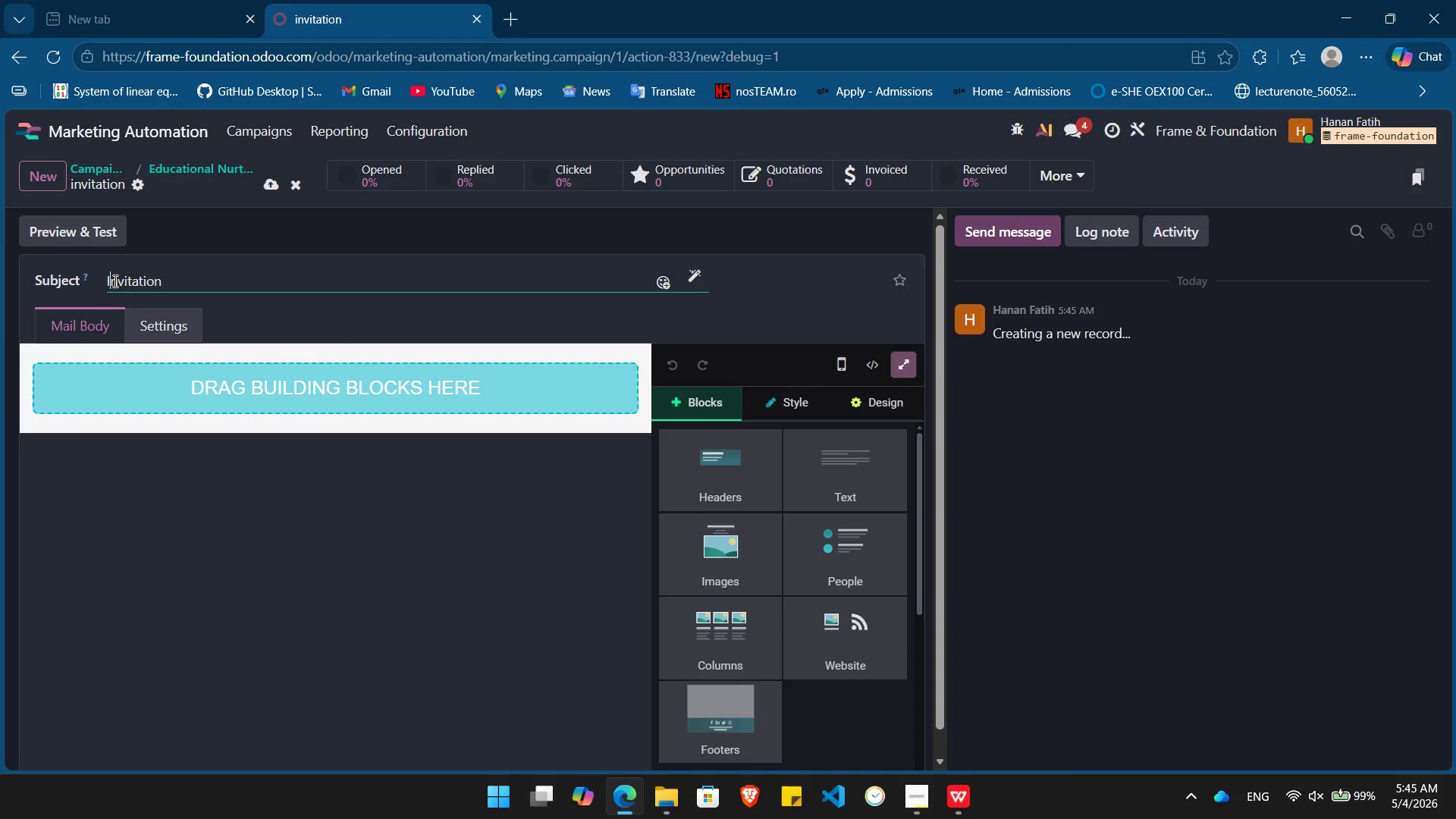 
key(End)
 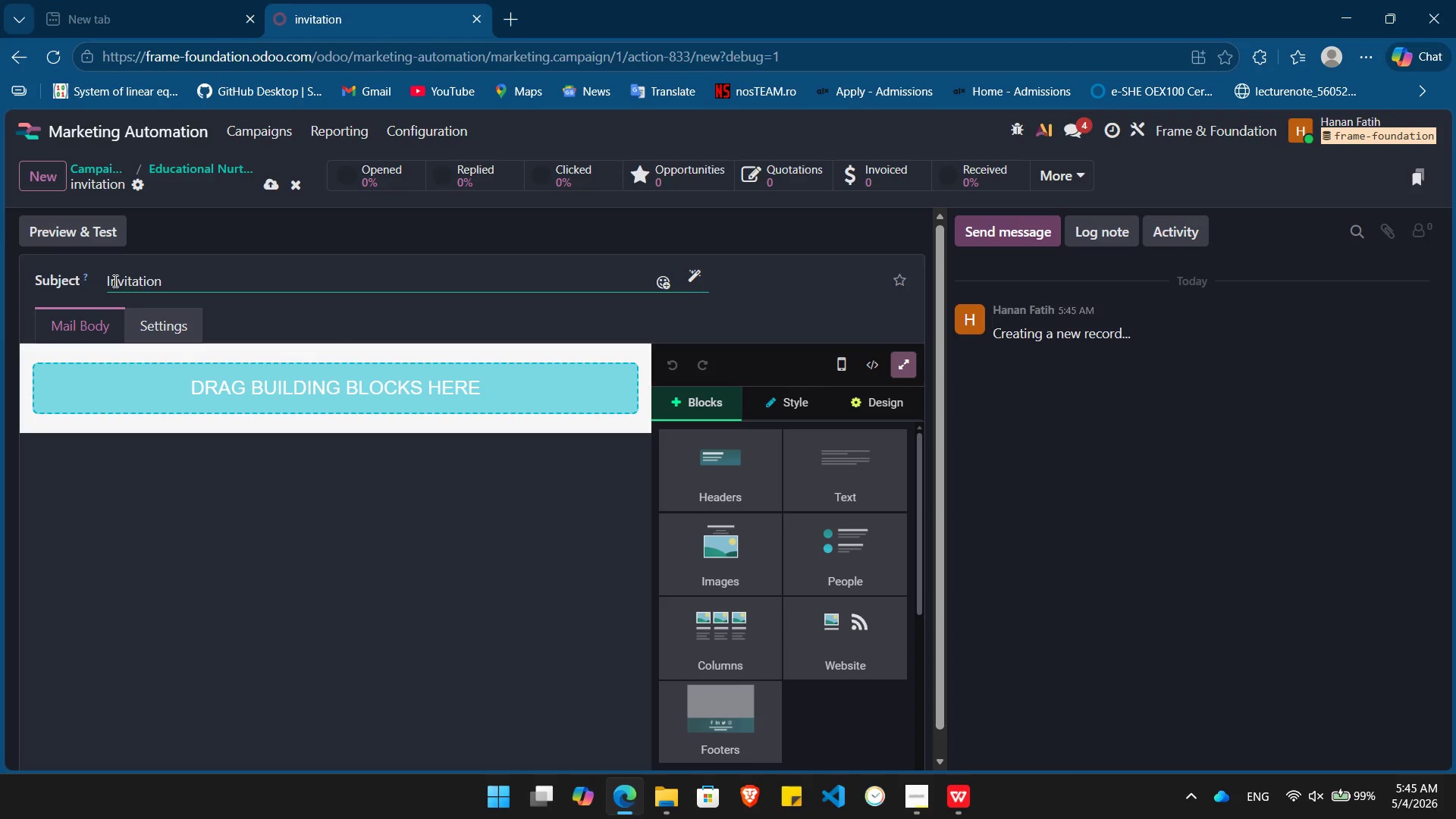 
type(: Selling the Dream (Visual Masterclass))
 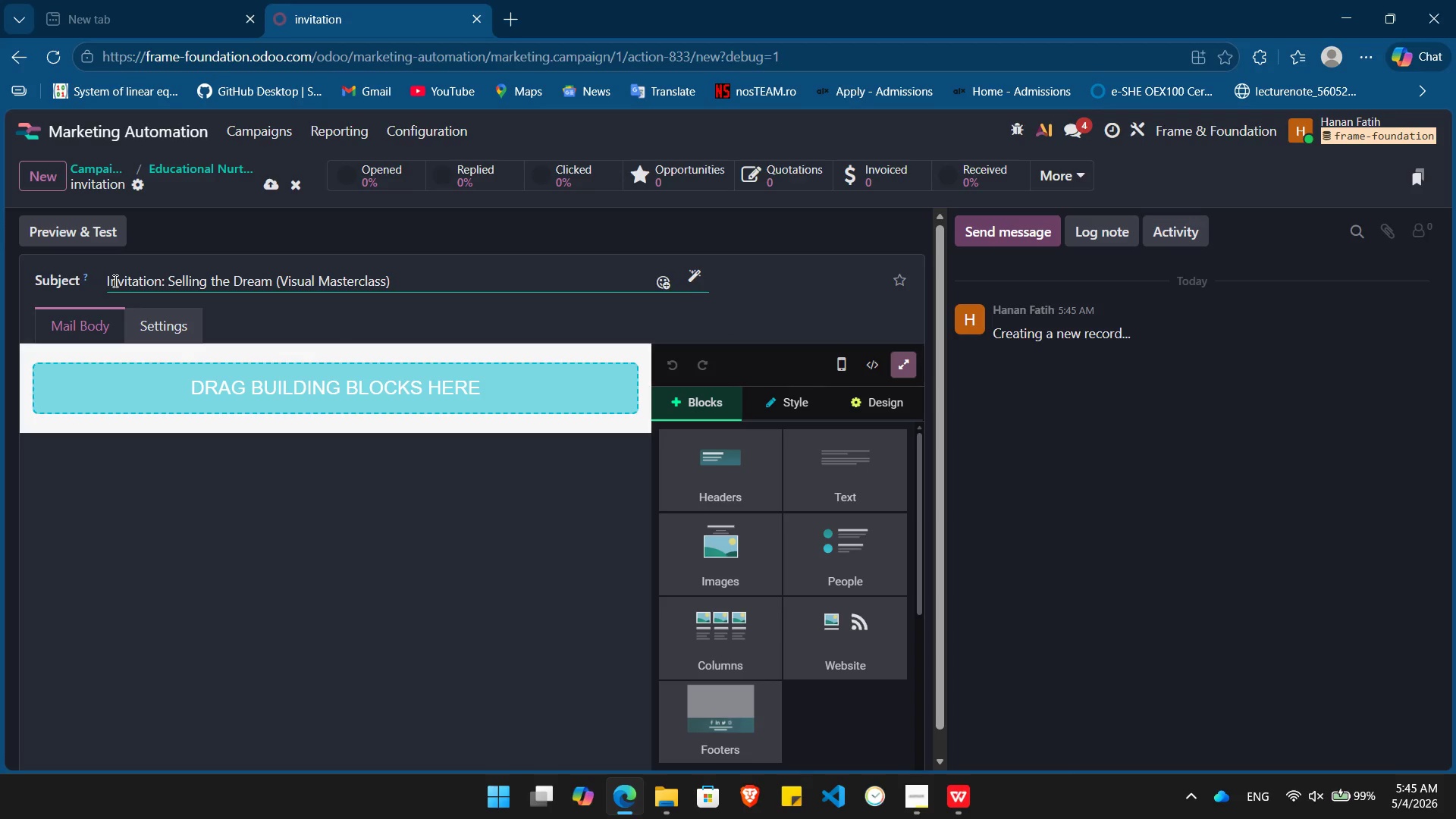 
left_click_drag(start_coordinate=[723, 577], to_coordinate=[336, 397])
 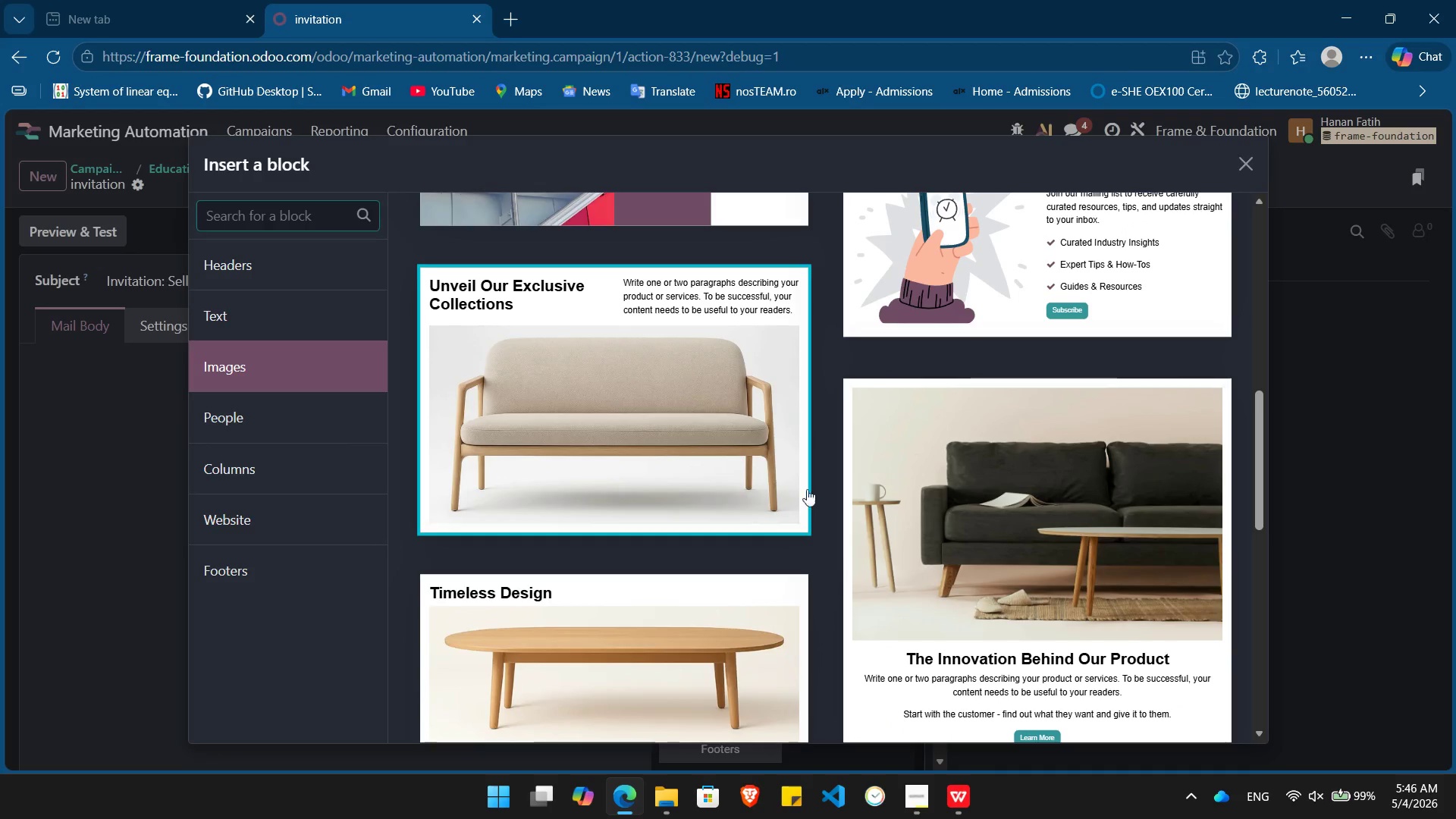 
left_click([874, 542])
 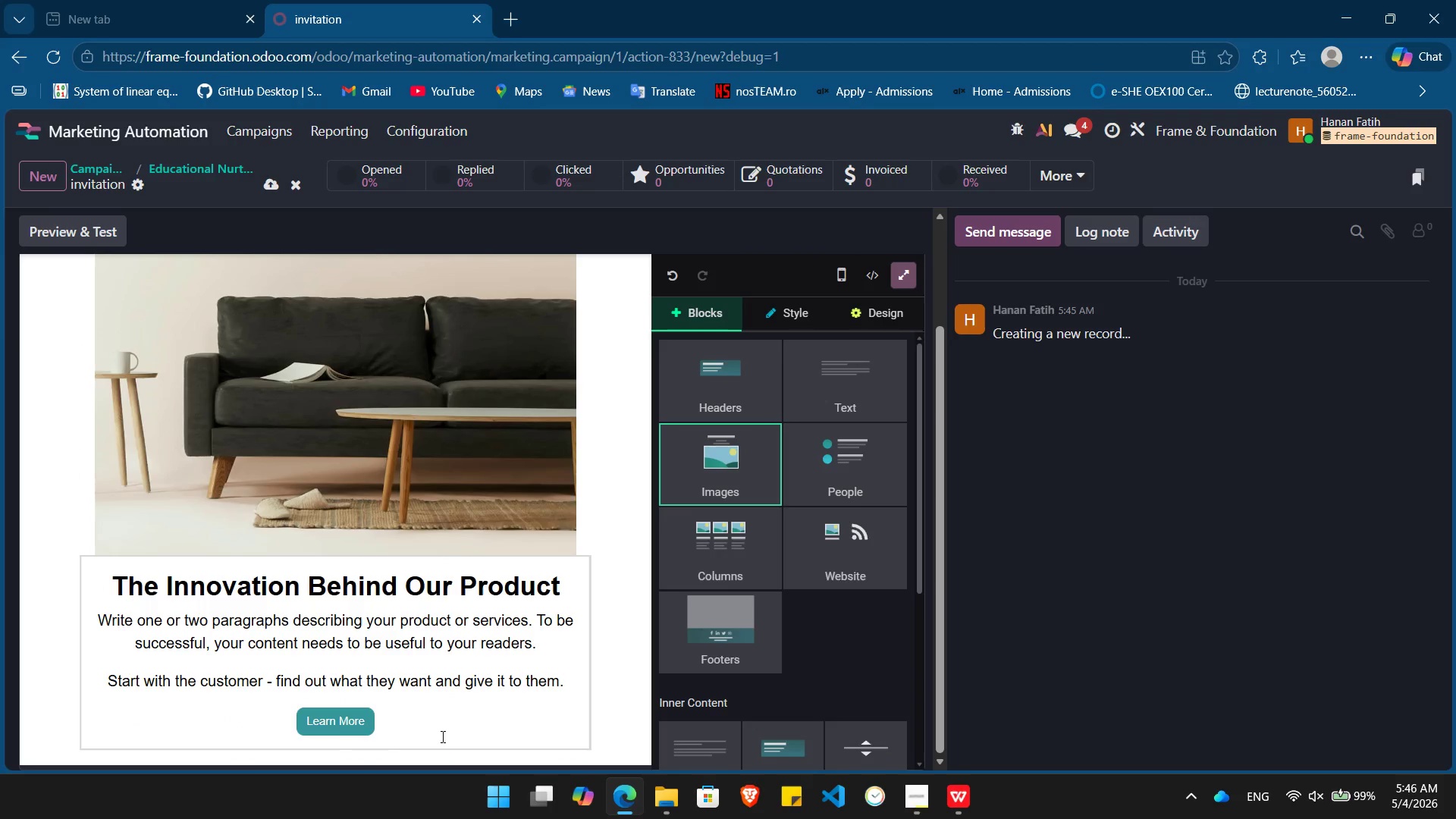 
left_click_drag(start_coordinate=[389, 733], to_coordinate=[105, 591])
 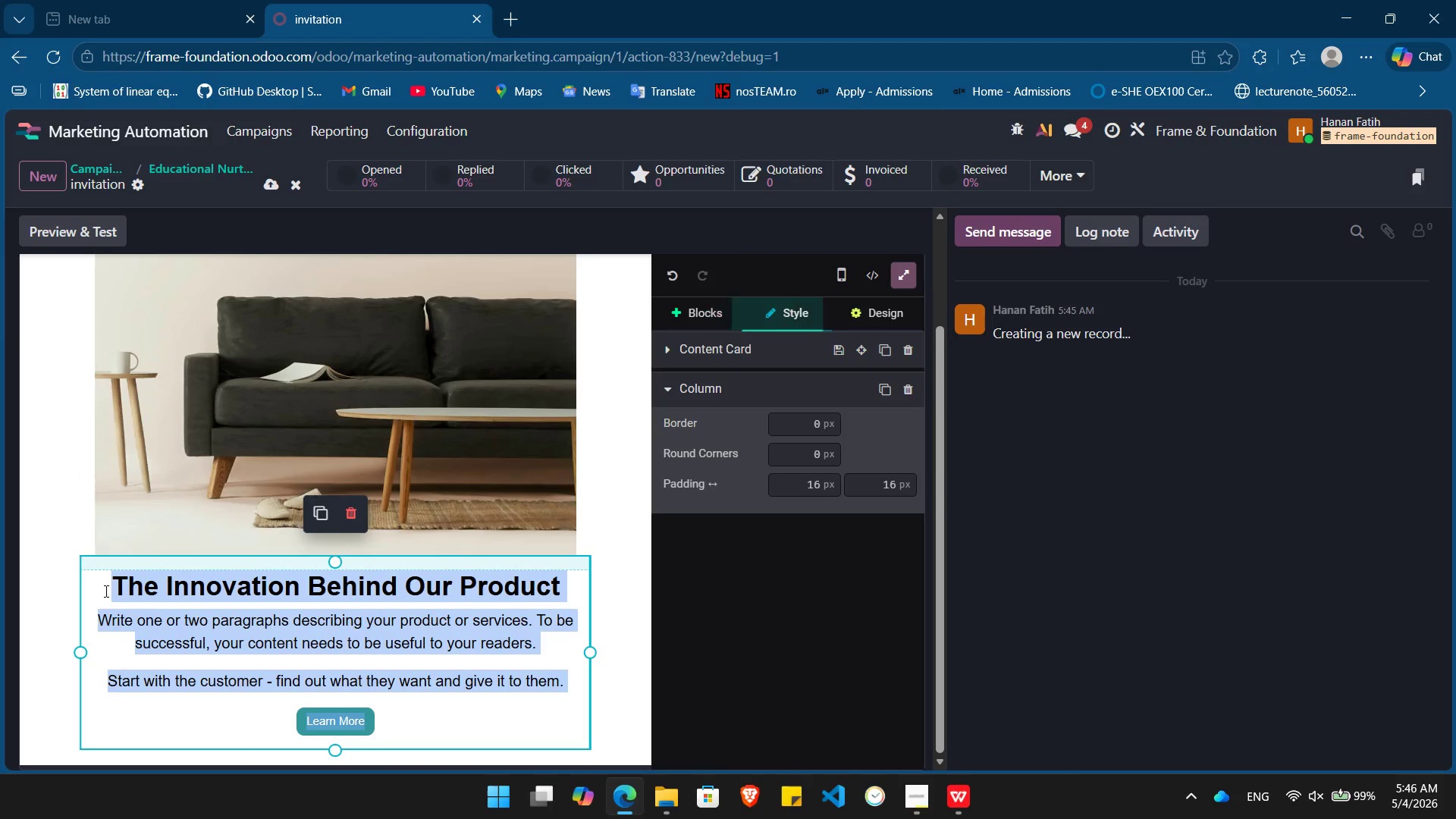 
key(Backspace)
 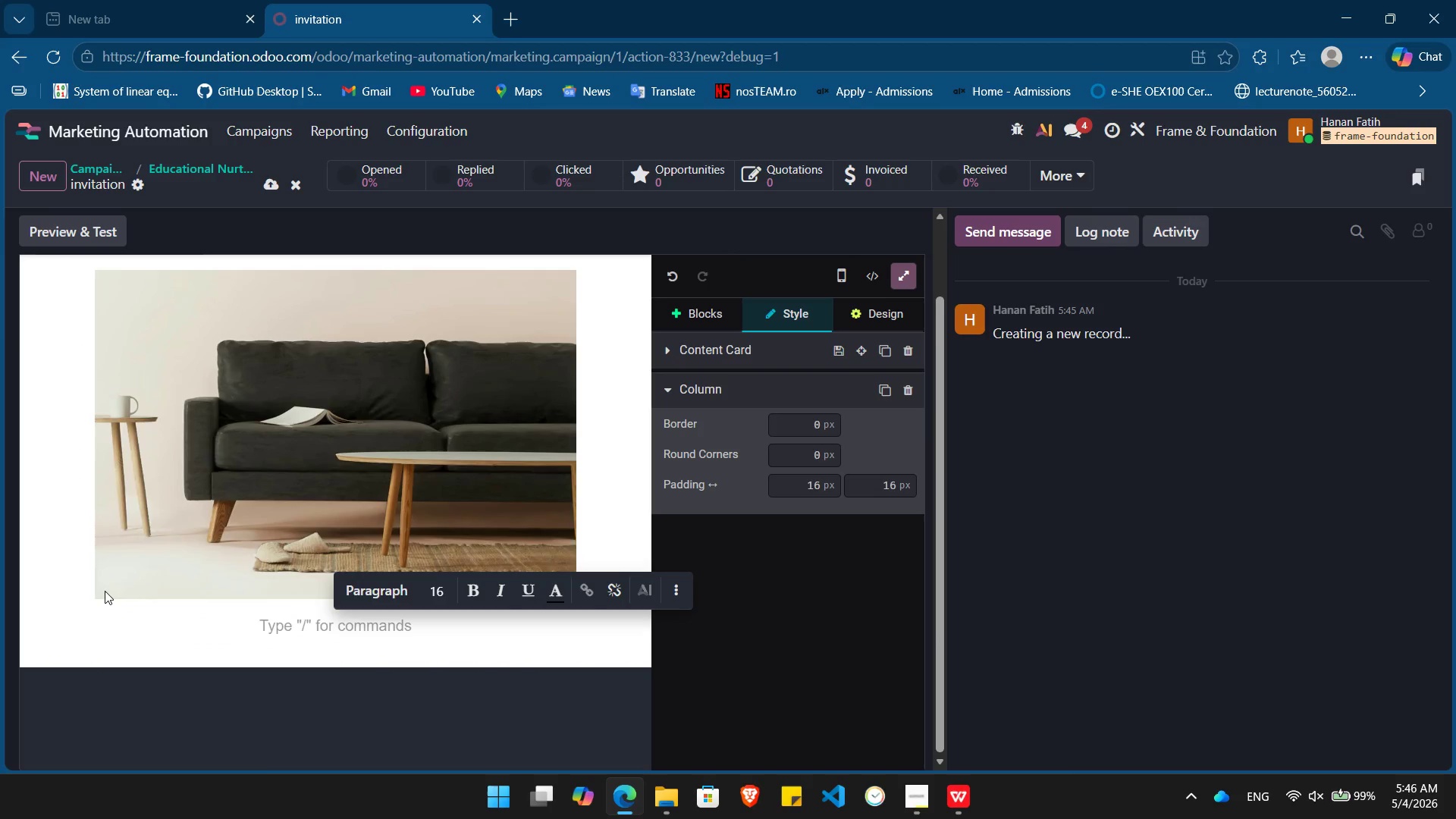 
key(Backspace)
 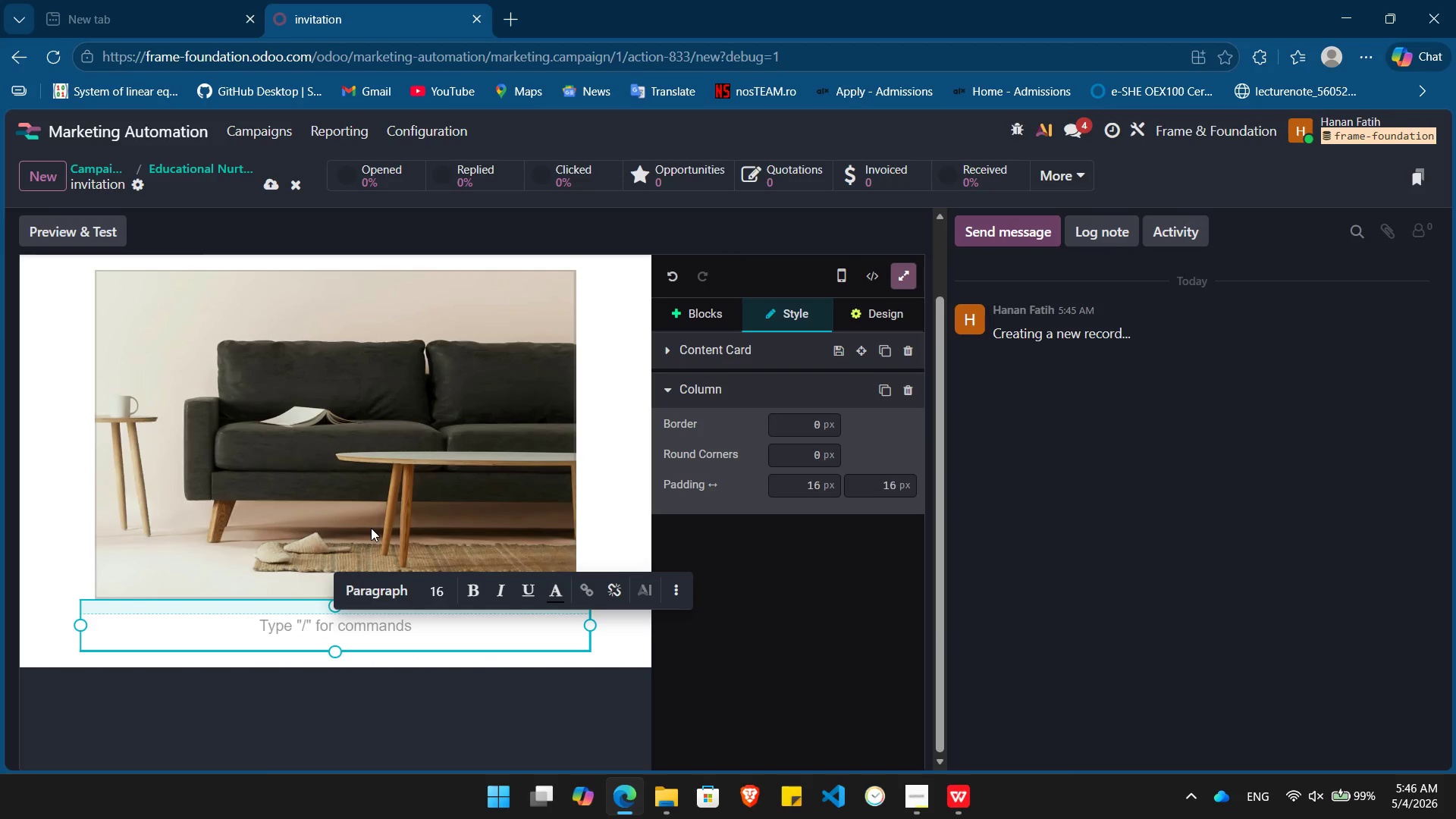 
key(Slash)
 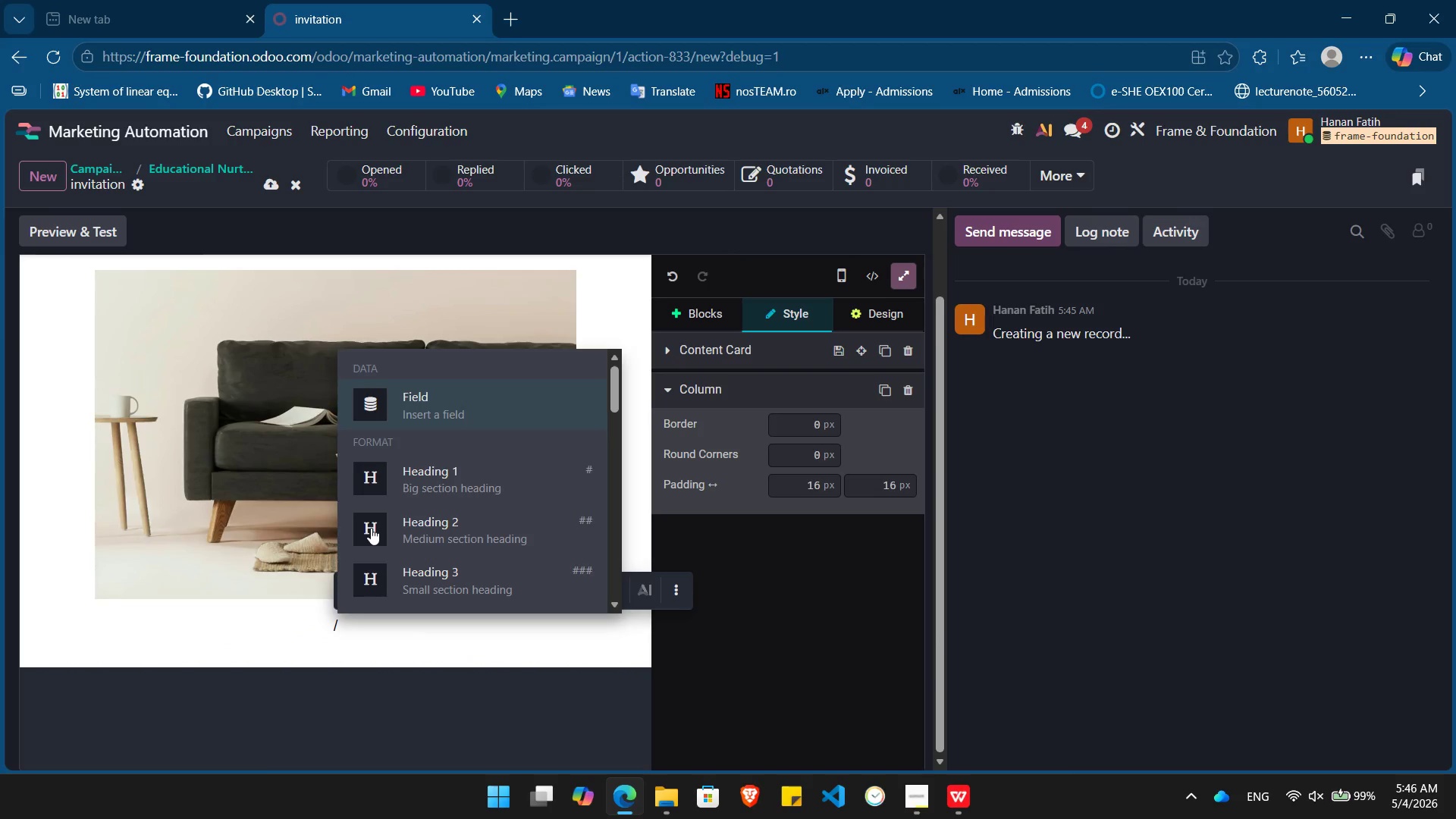 
key(ArrowDown)
 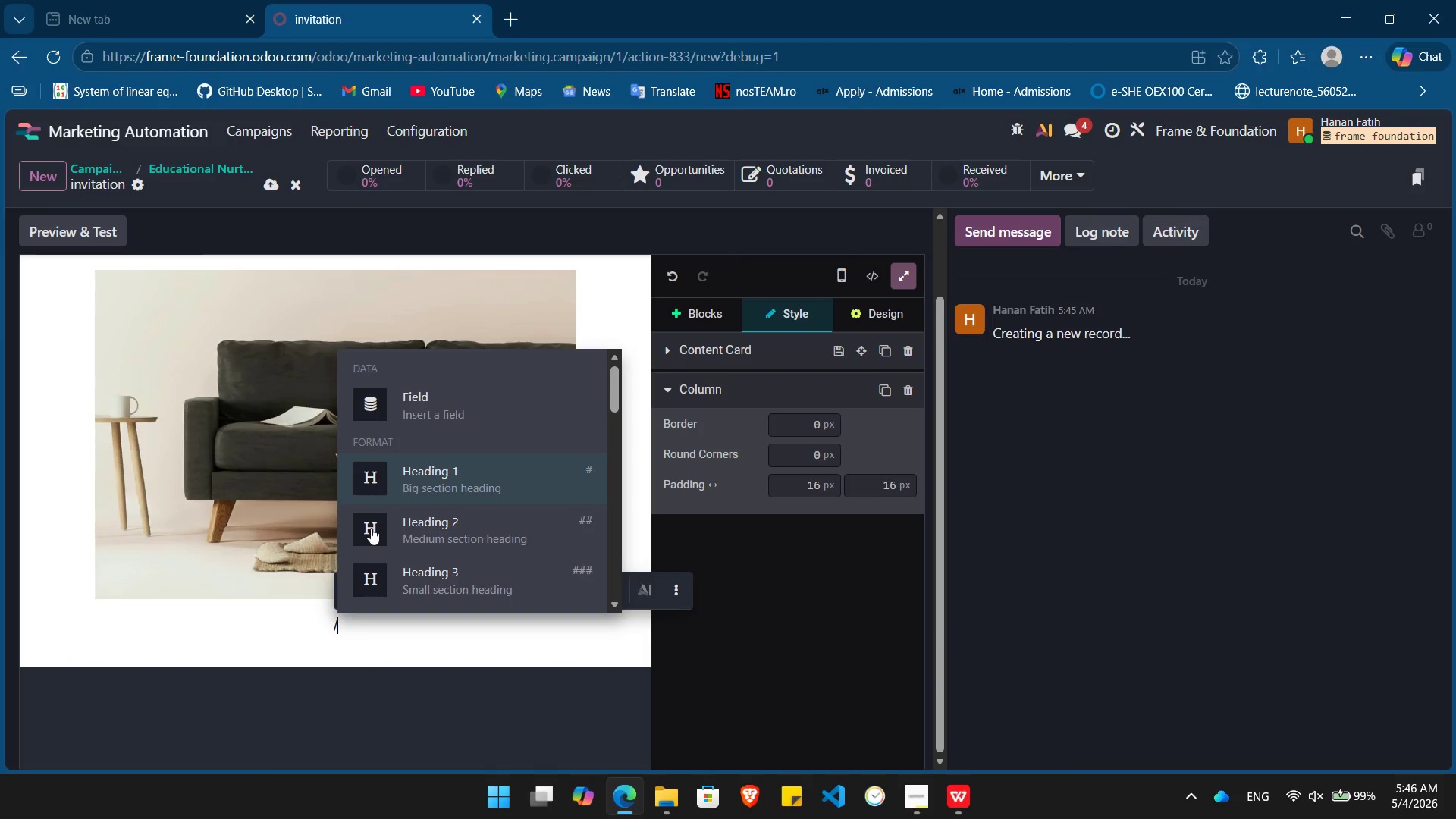 
key(Enter)
 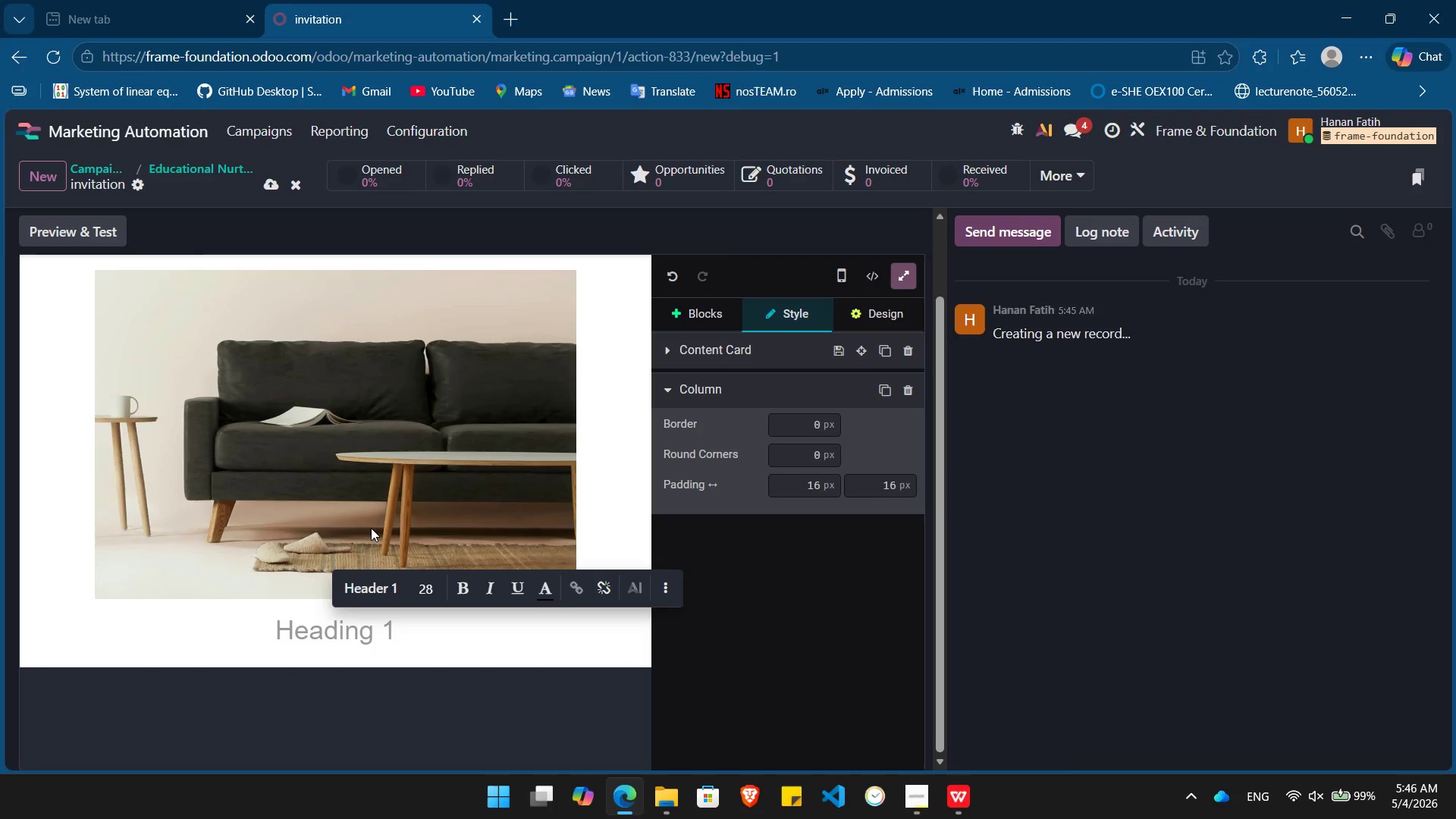 
wait(10.19)
 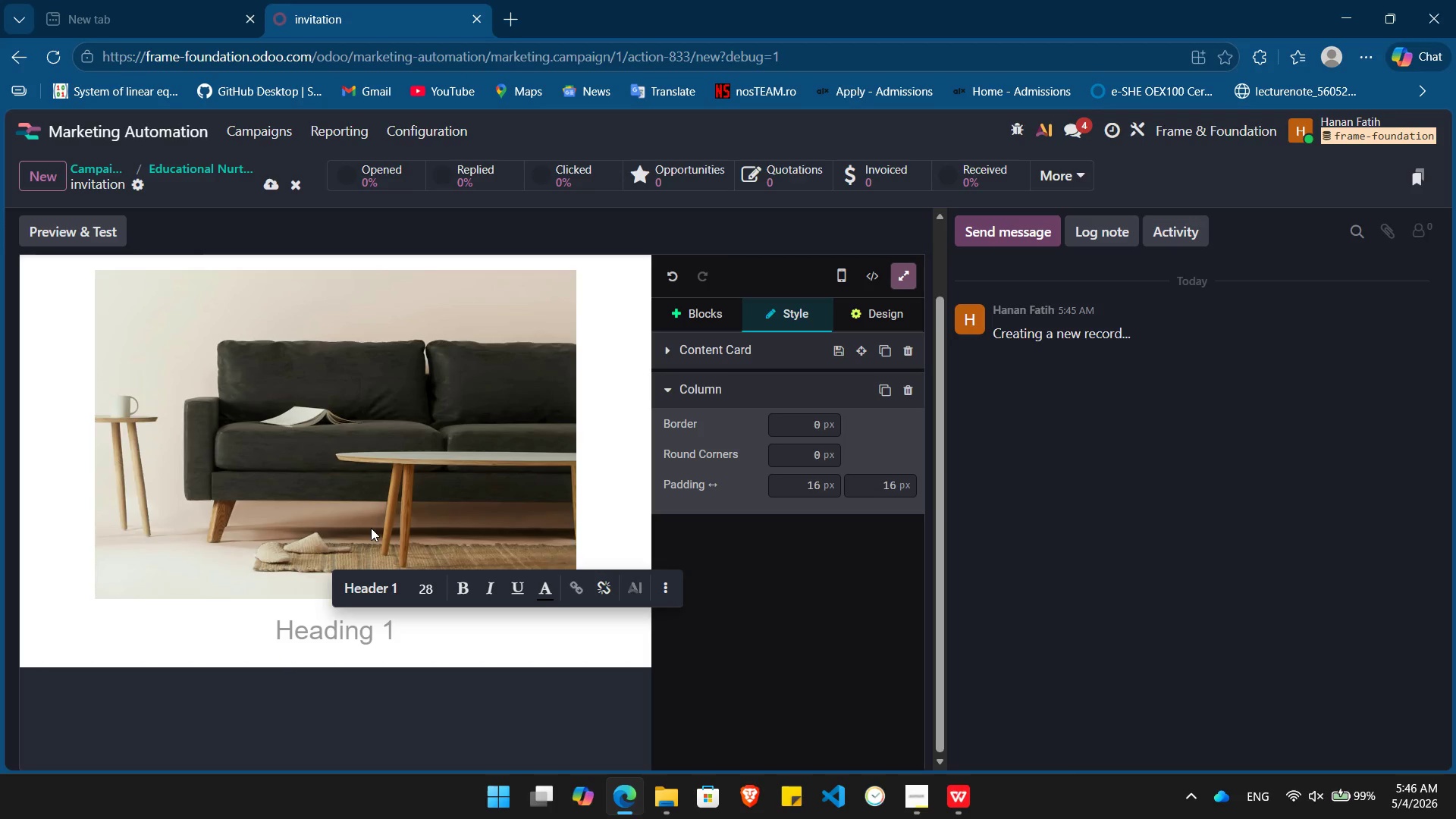 
hold_key(key=W, duration=0.33)
 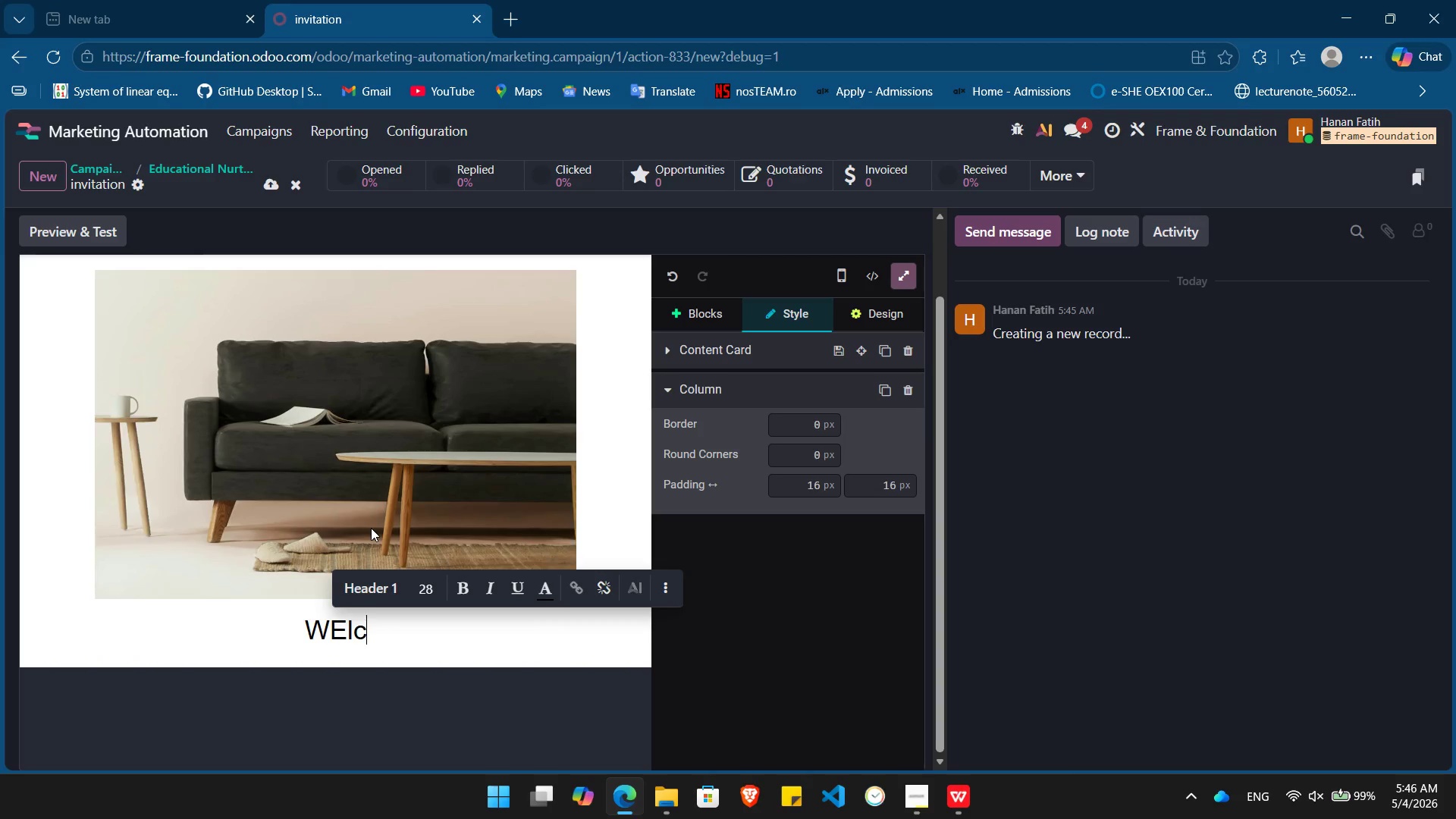 
type(Elcome)
 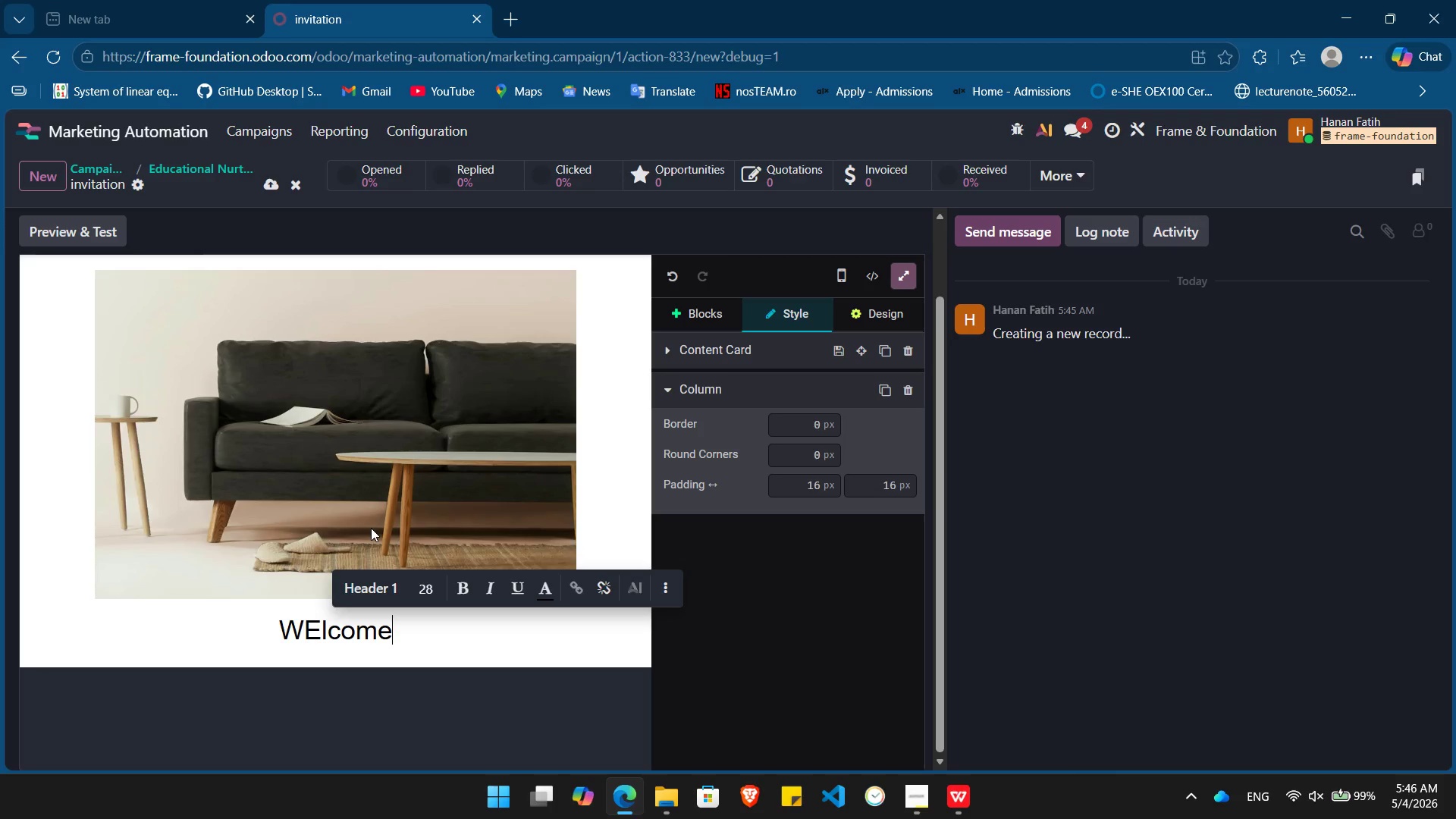 
key(ArrowLeft)
 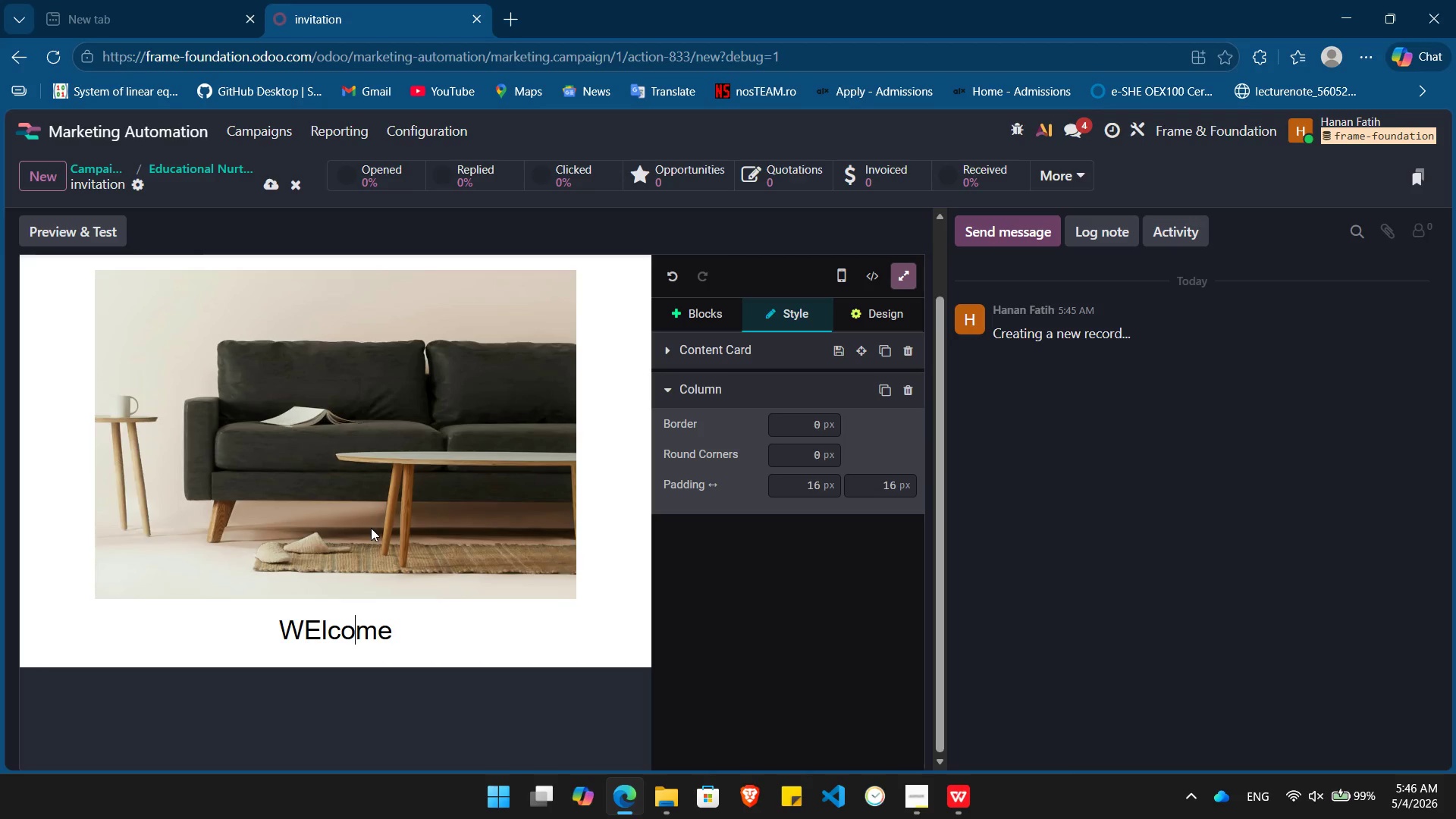 
key(ArrowLeft)
 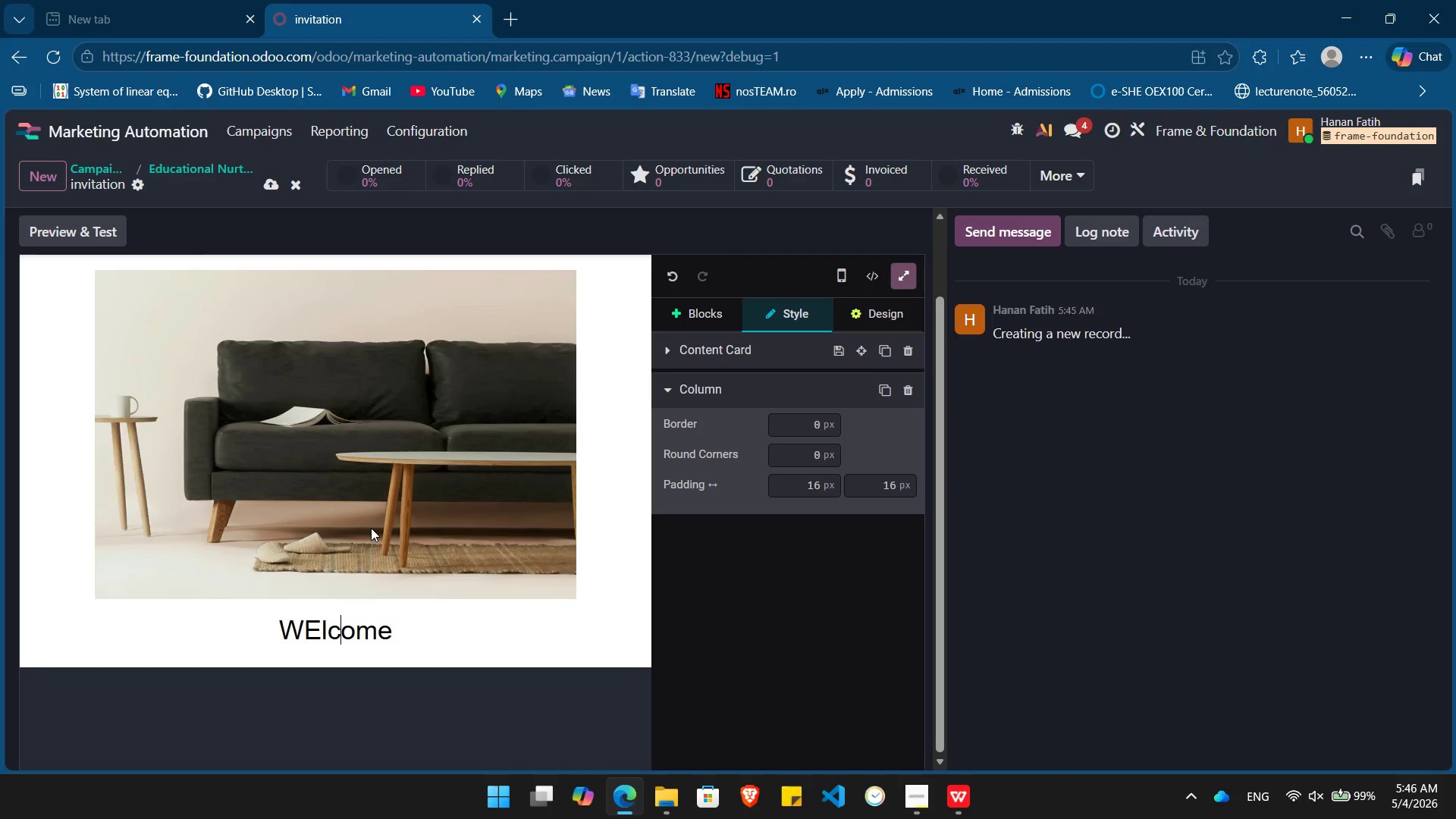 
key(ArrowLeft)
 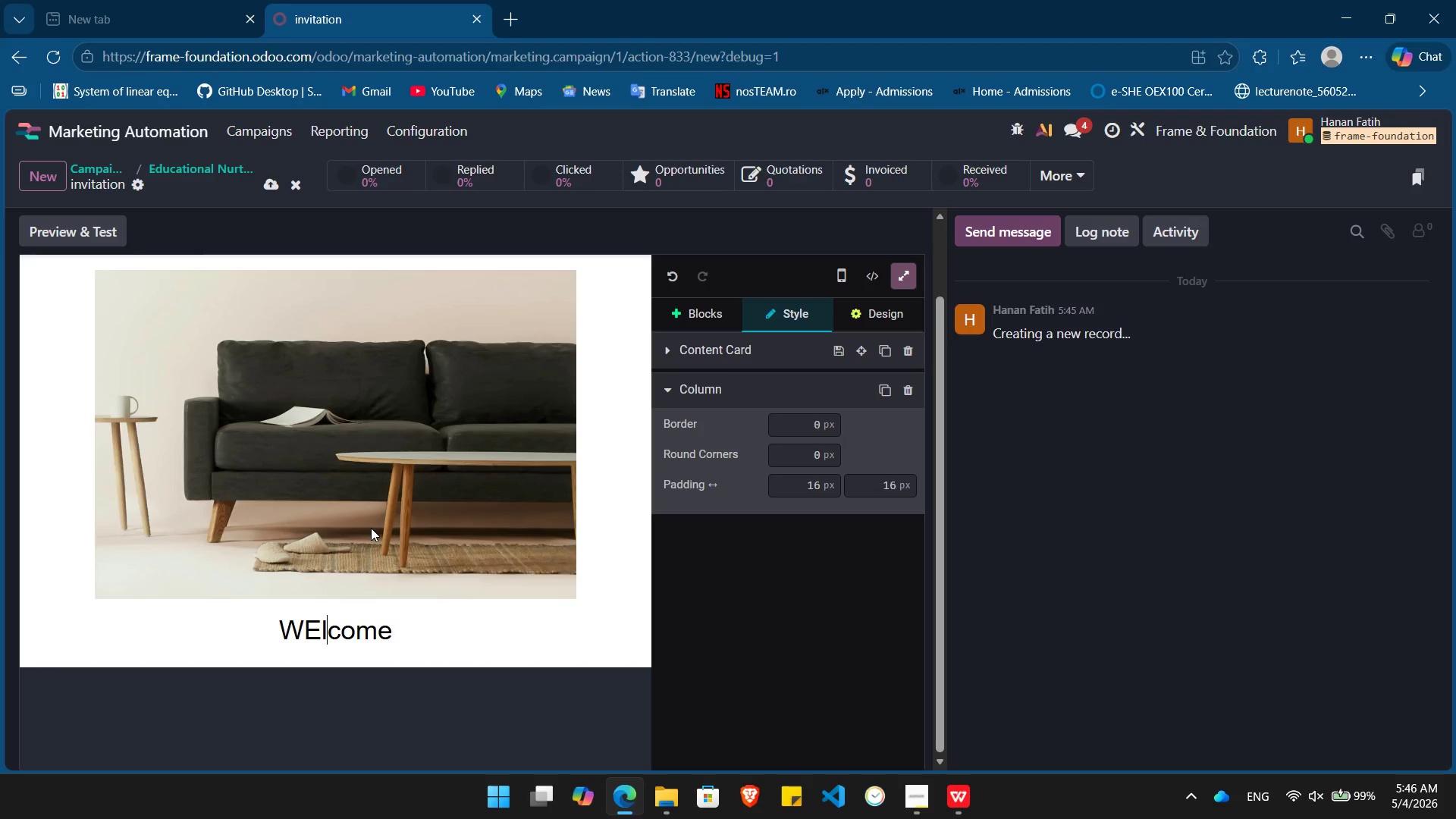 
key(ArrowLeft)
 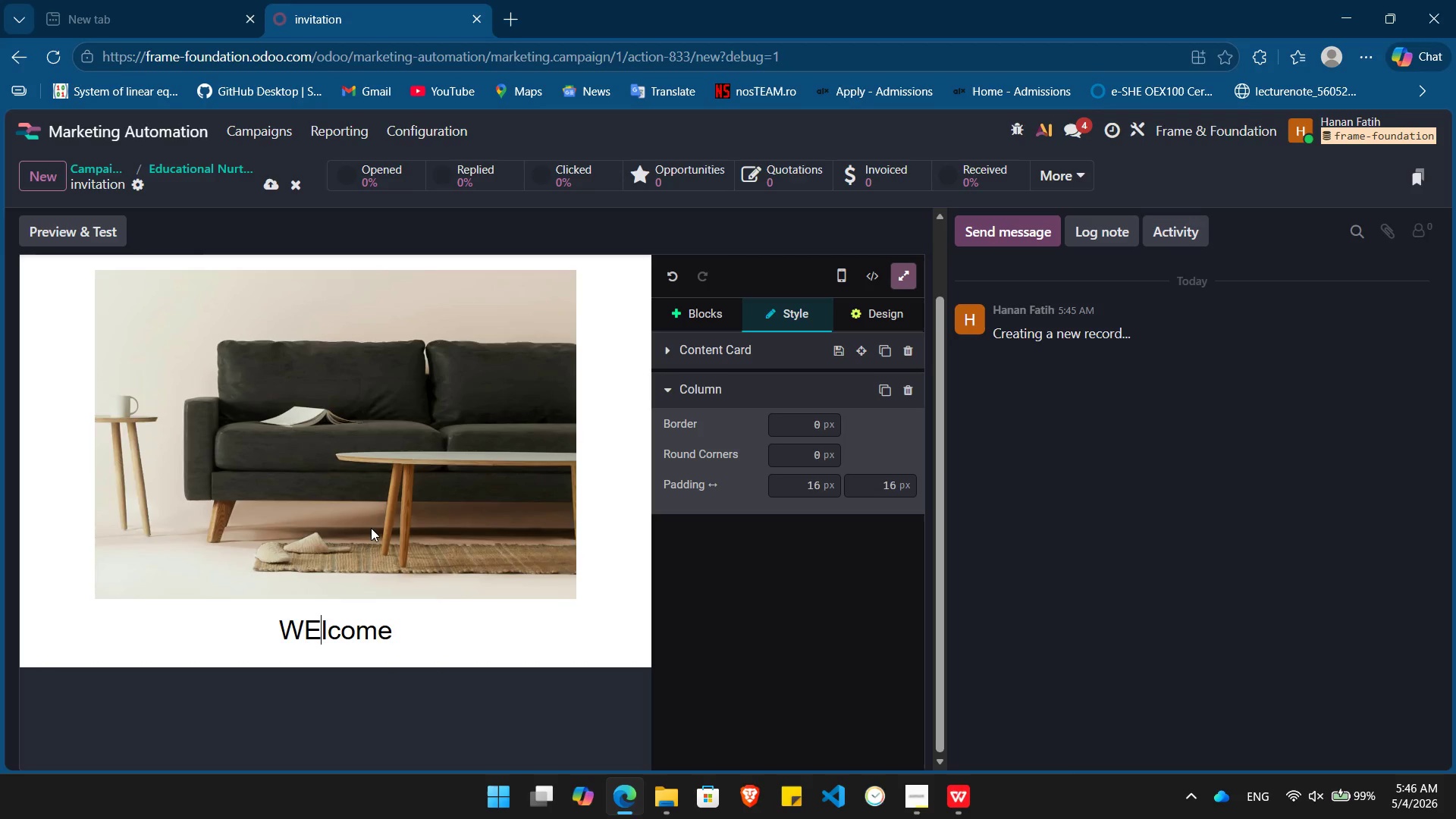 
key(ArrowLeft)
 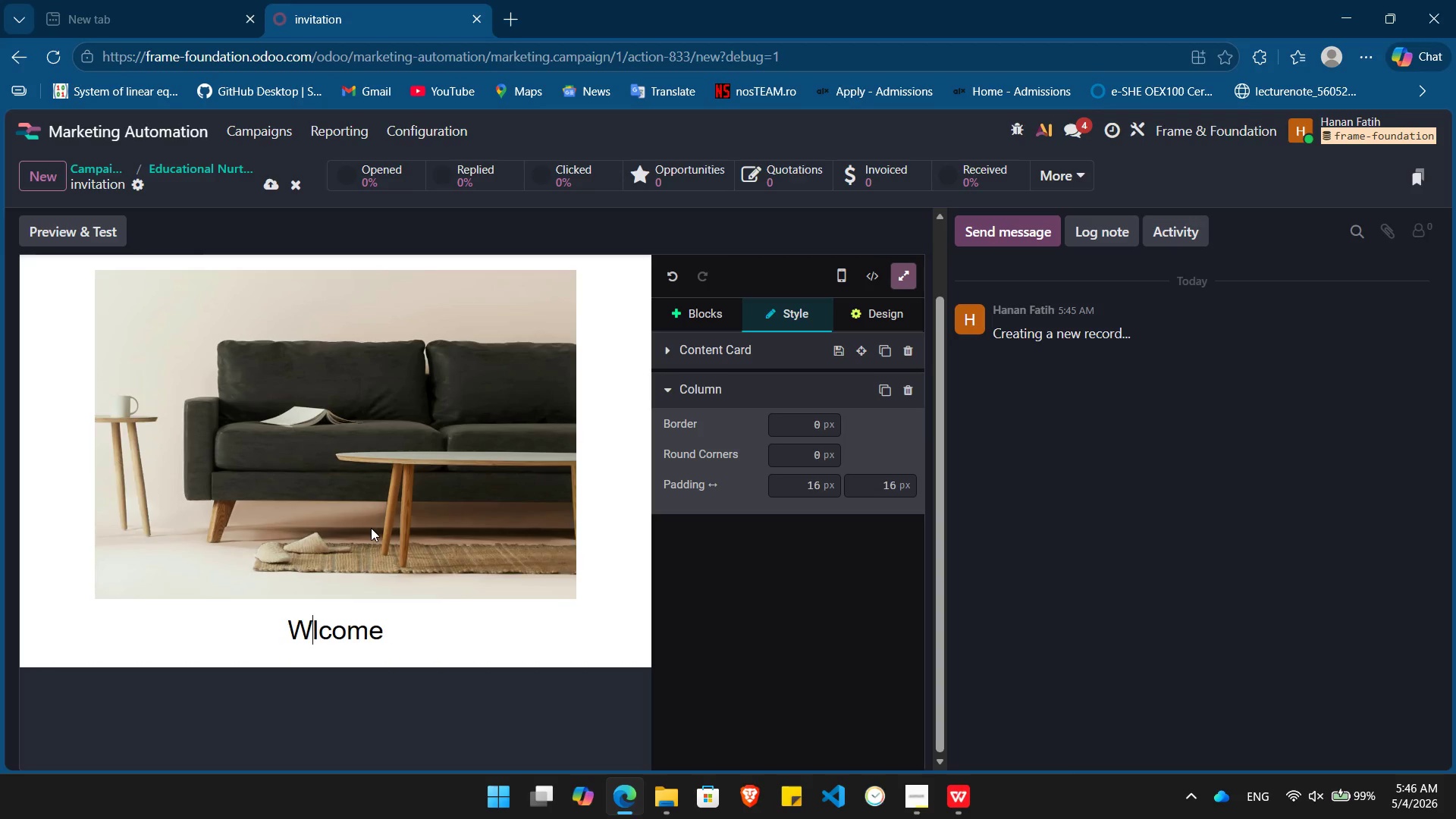 
key(Backspace)
 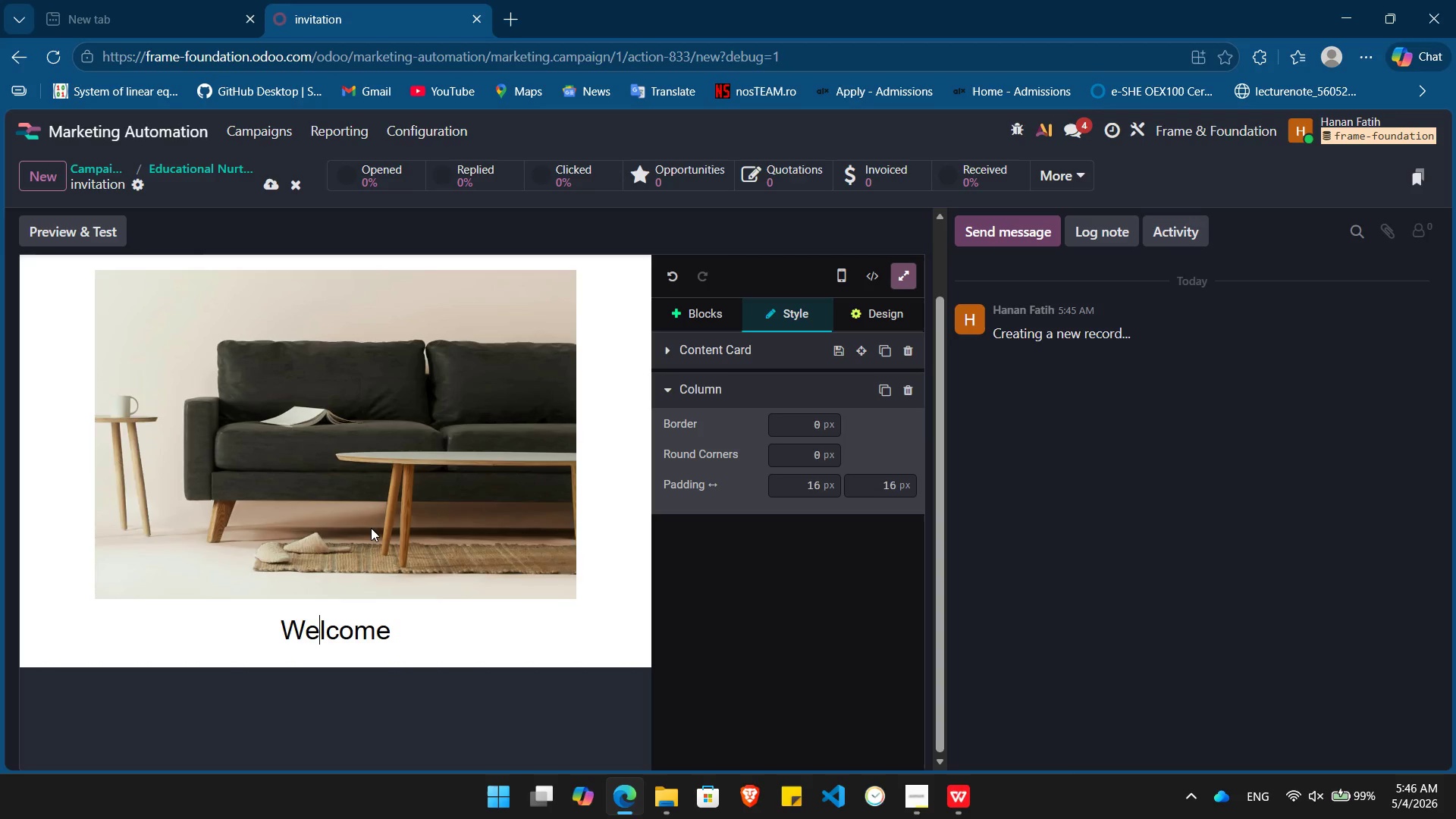 
key(E)
 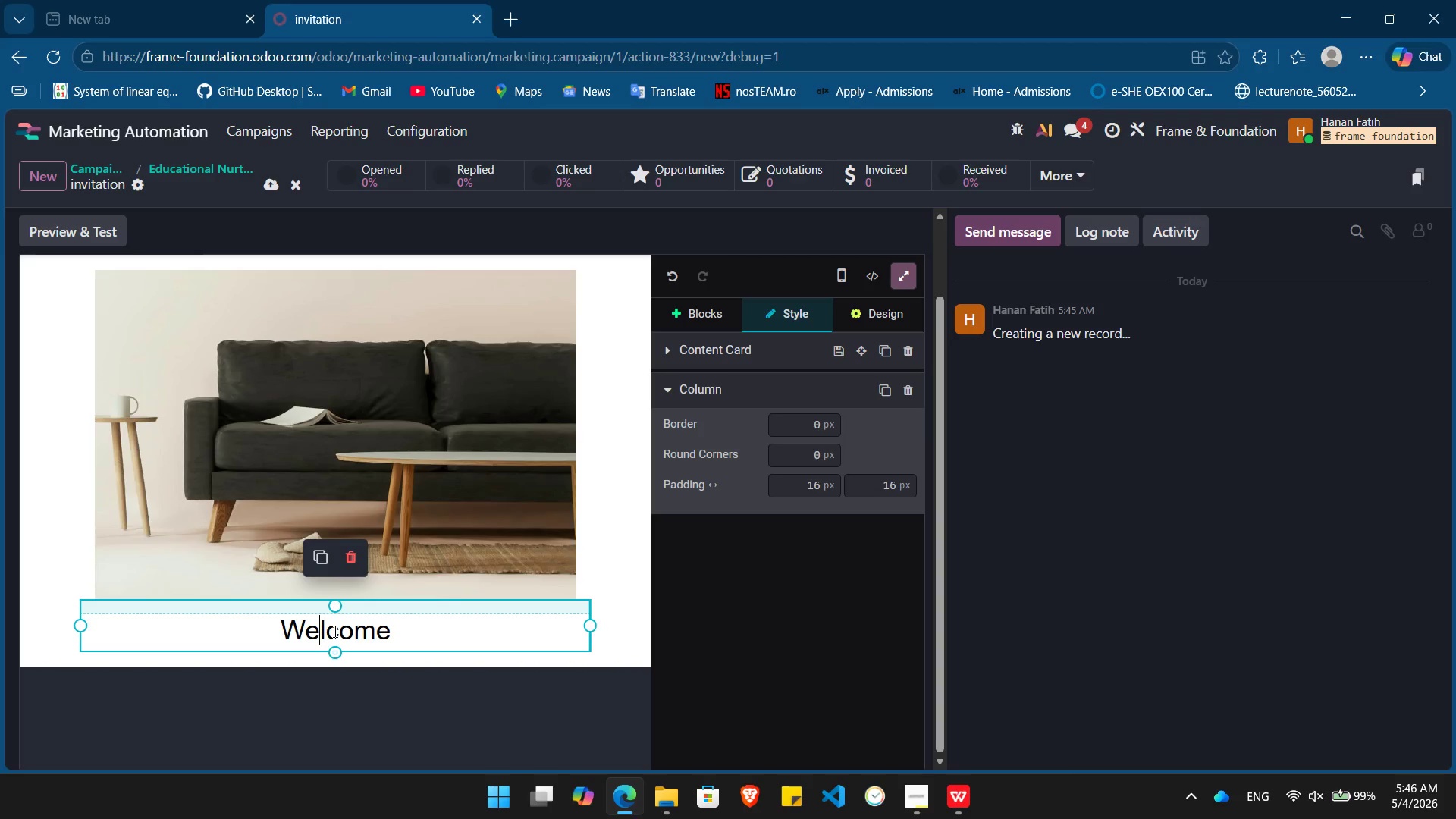 
double_click([334, 631])
 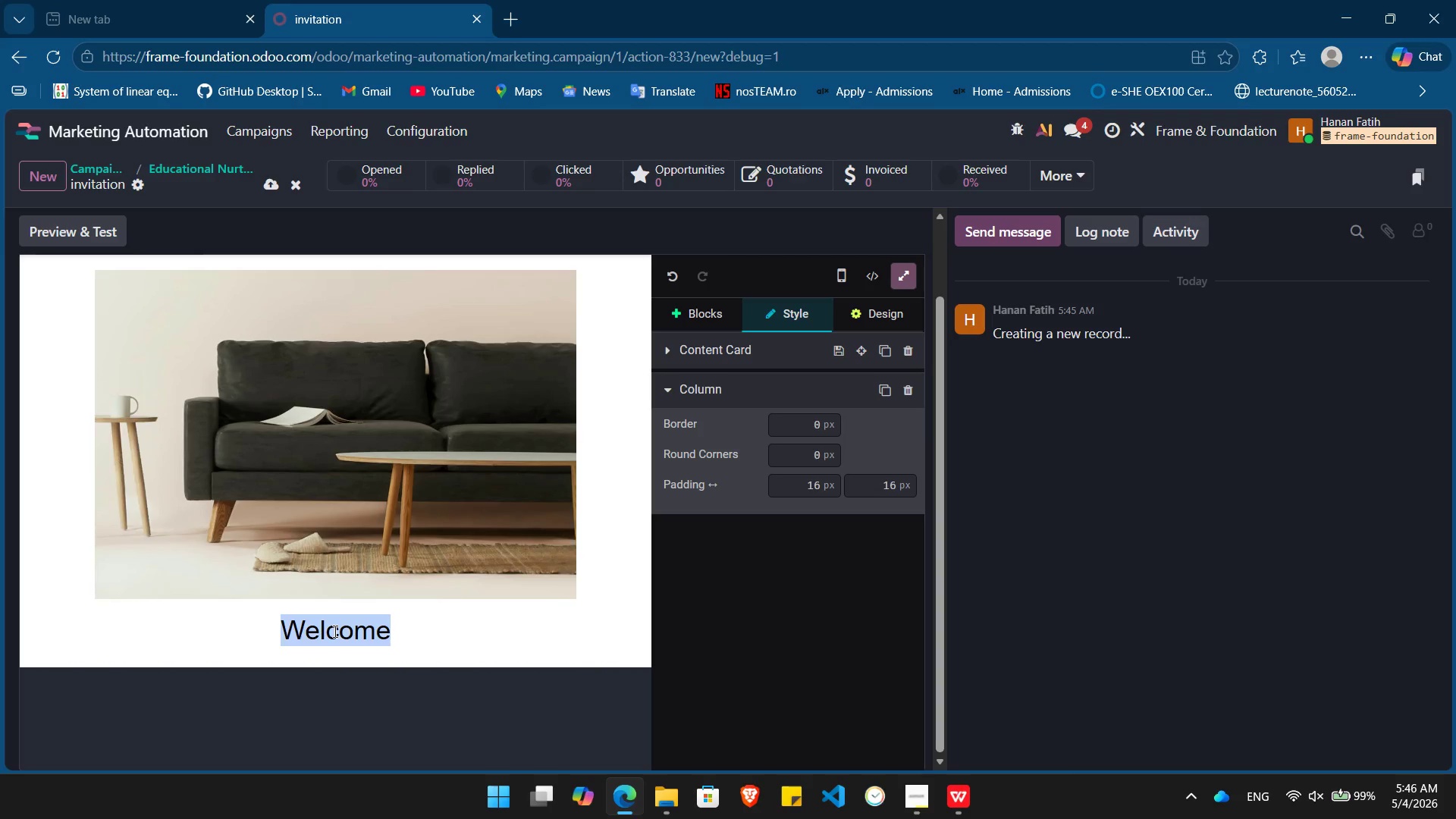 
key(Control+B)
 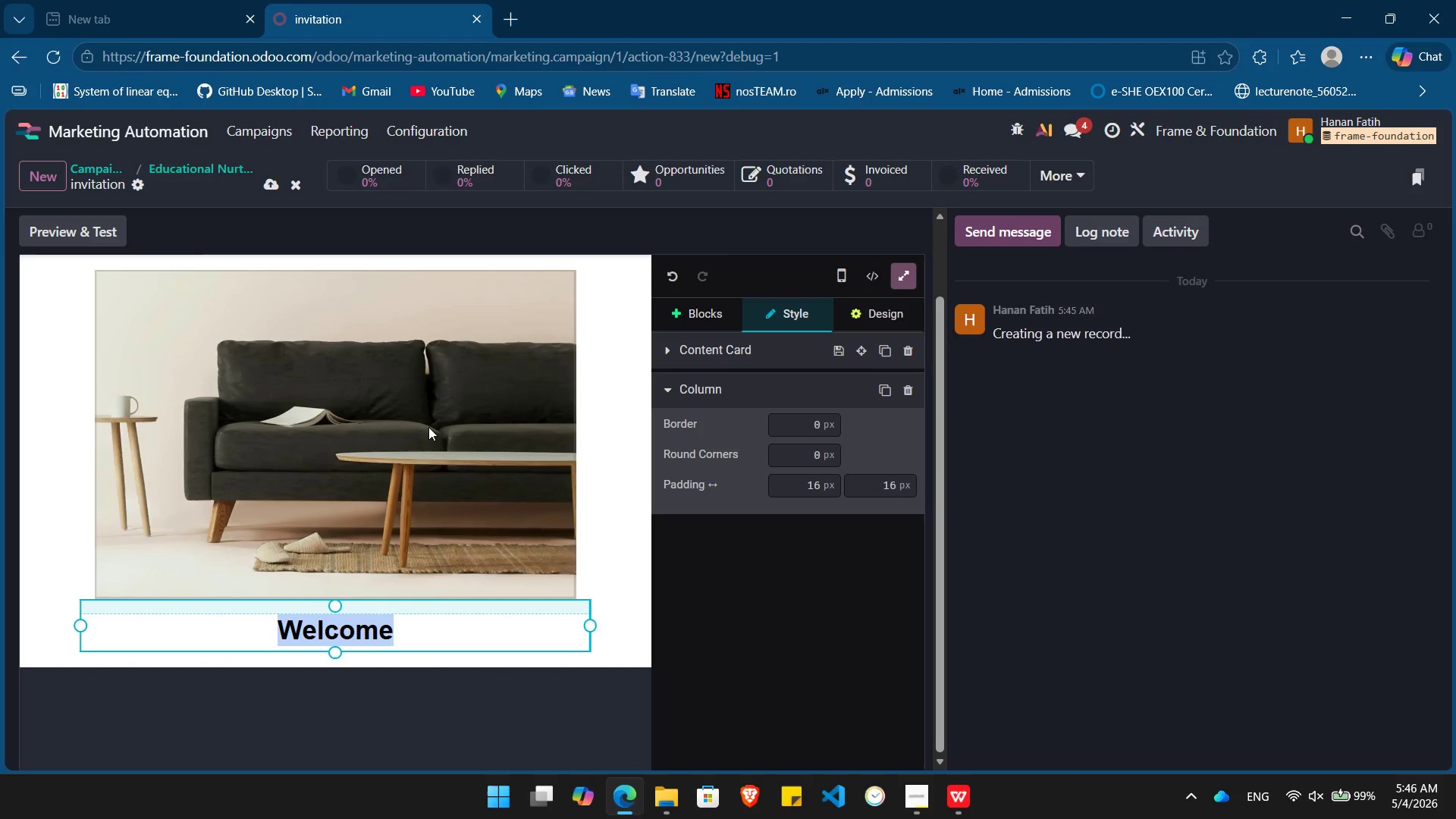 
double_click([428, 427])
 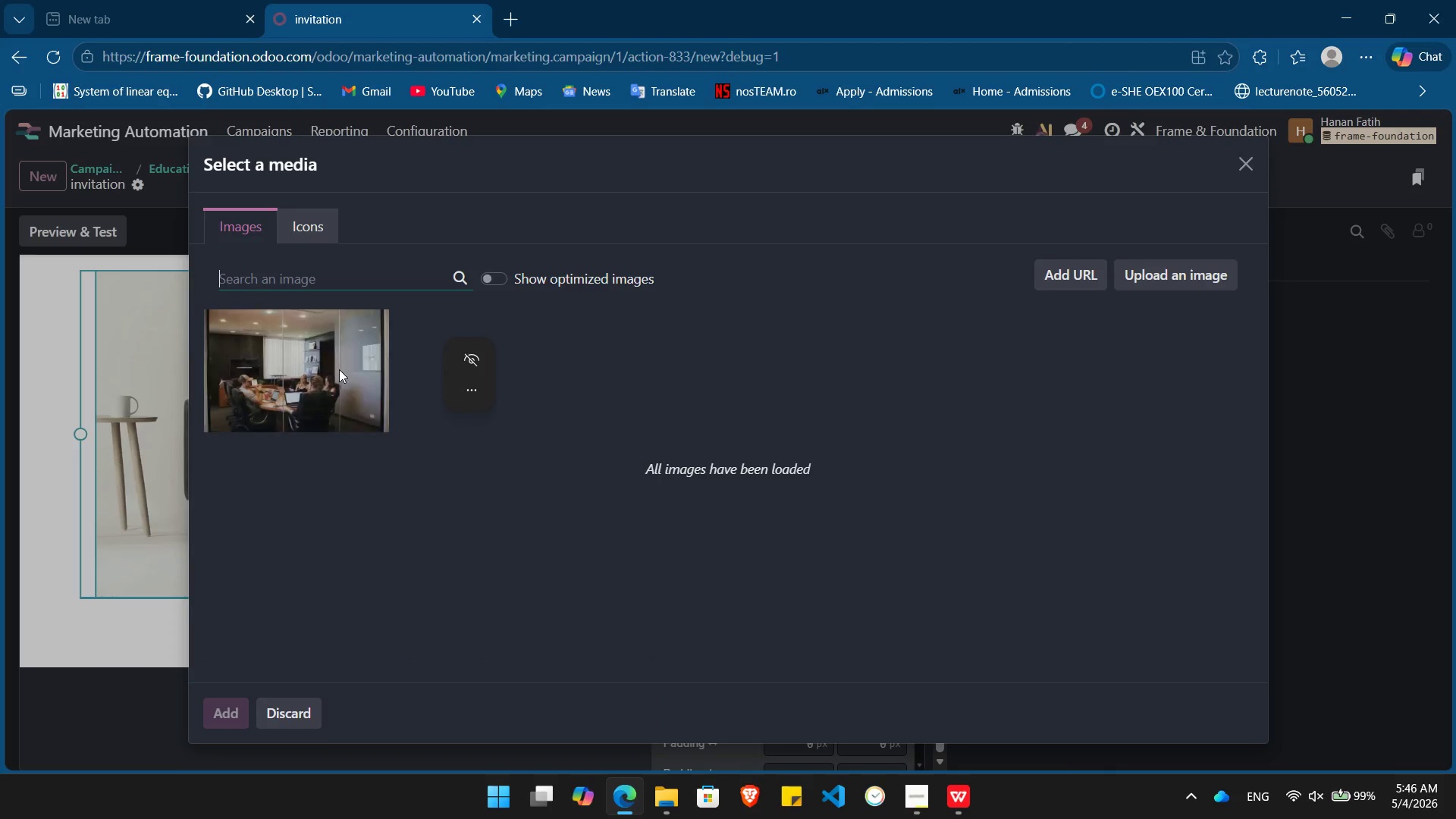 
left_click([299, 364])
 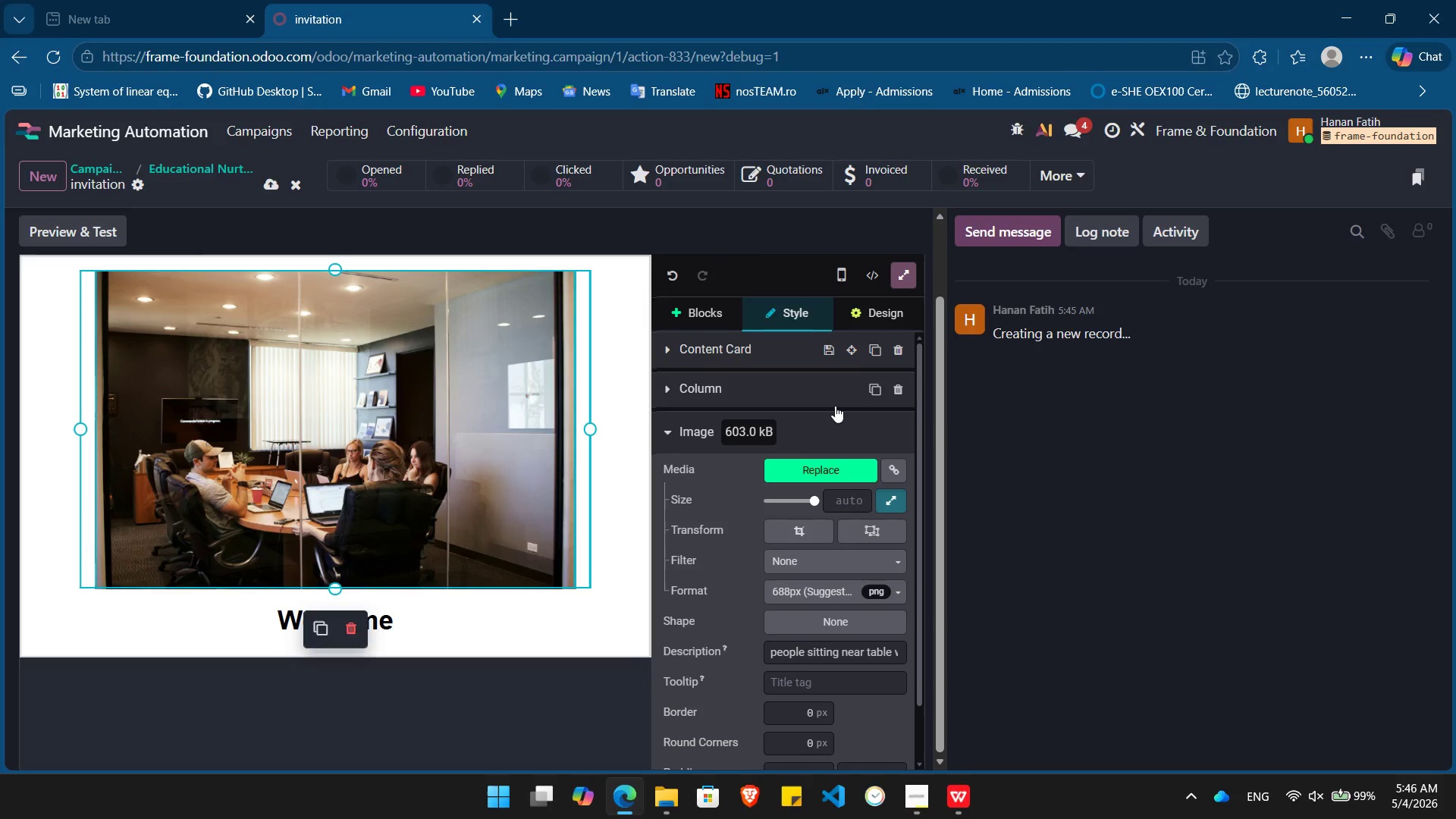 
left_click([705, 312])
 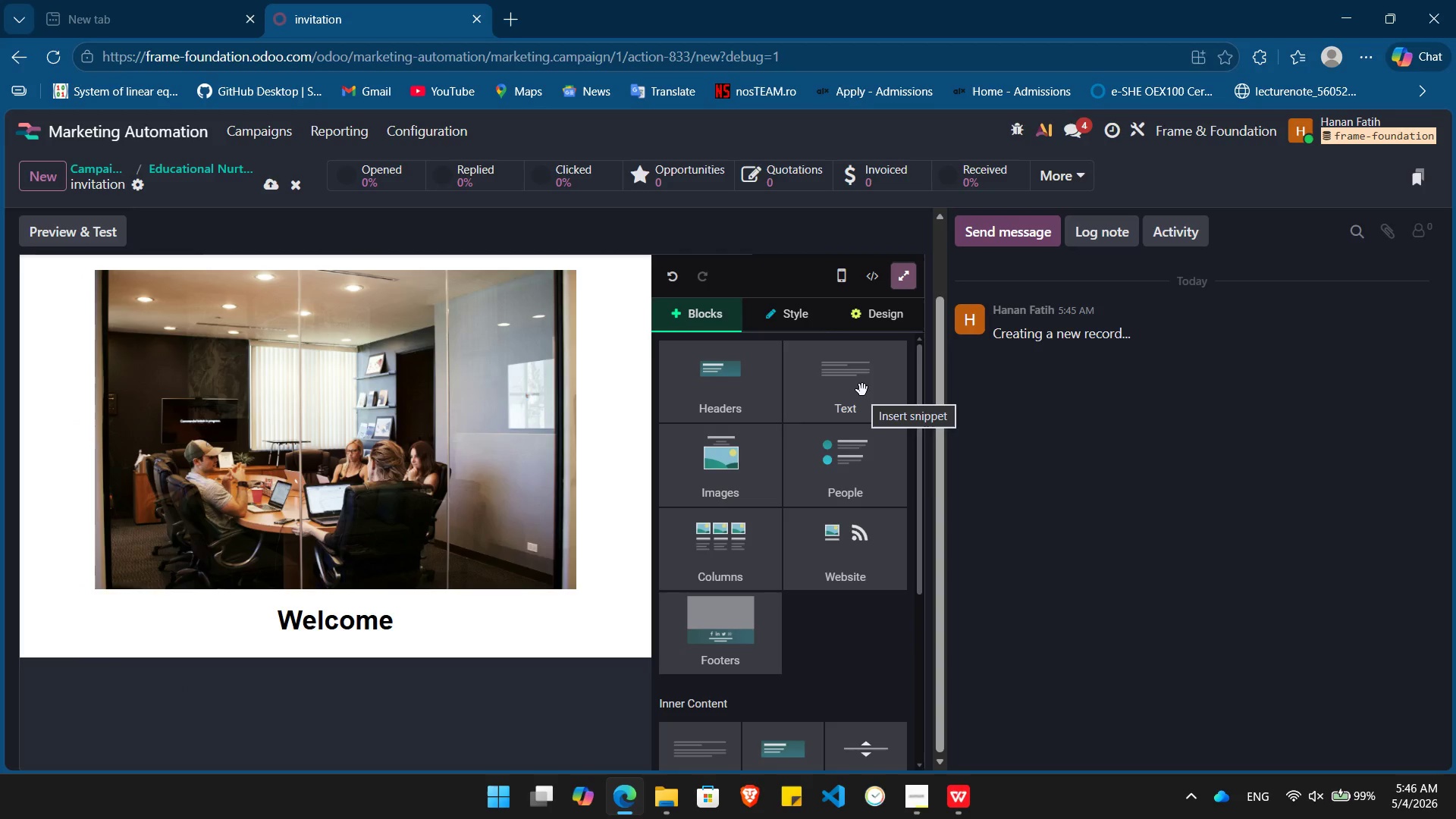 
left_click_drag(start_coordinate=[862, 390], to_coordinate=[420, 653])
 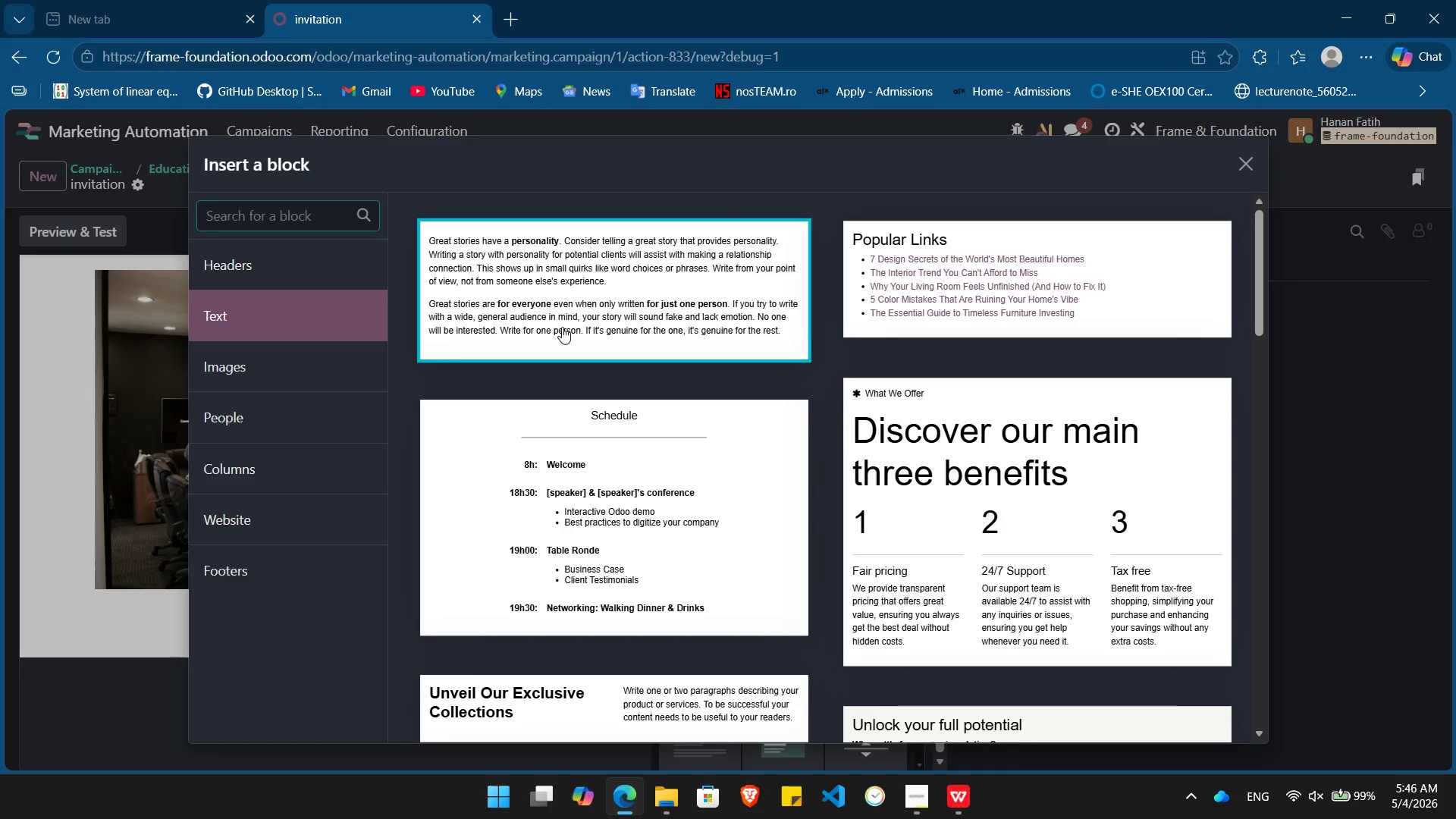 
left_click([562, 327])
 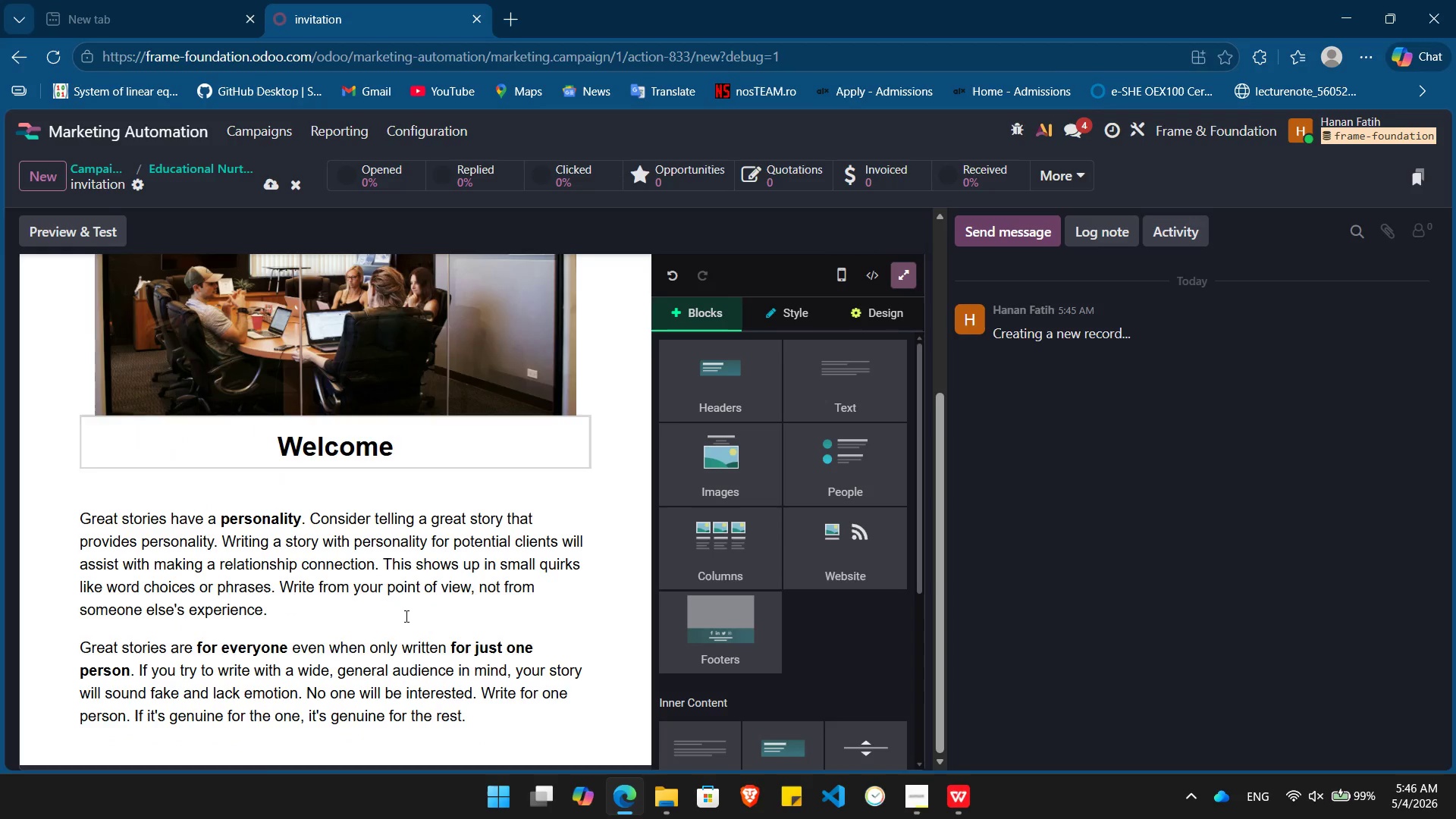 
left_click([391, 623])
 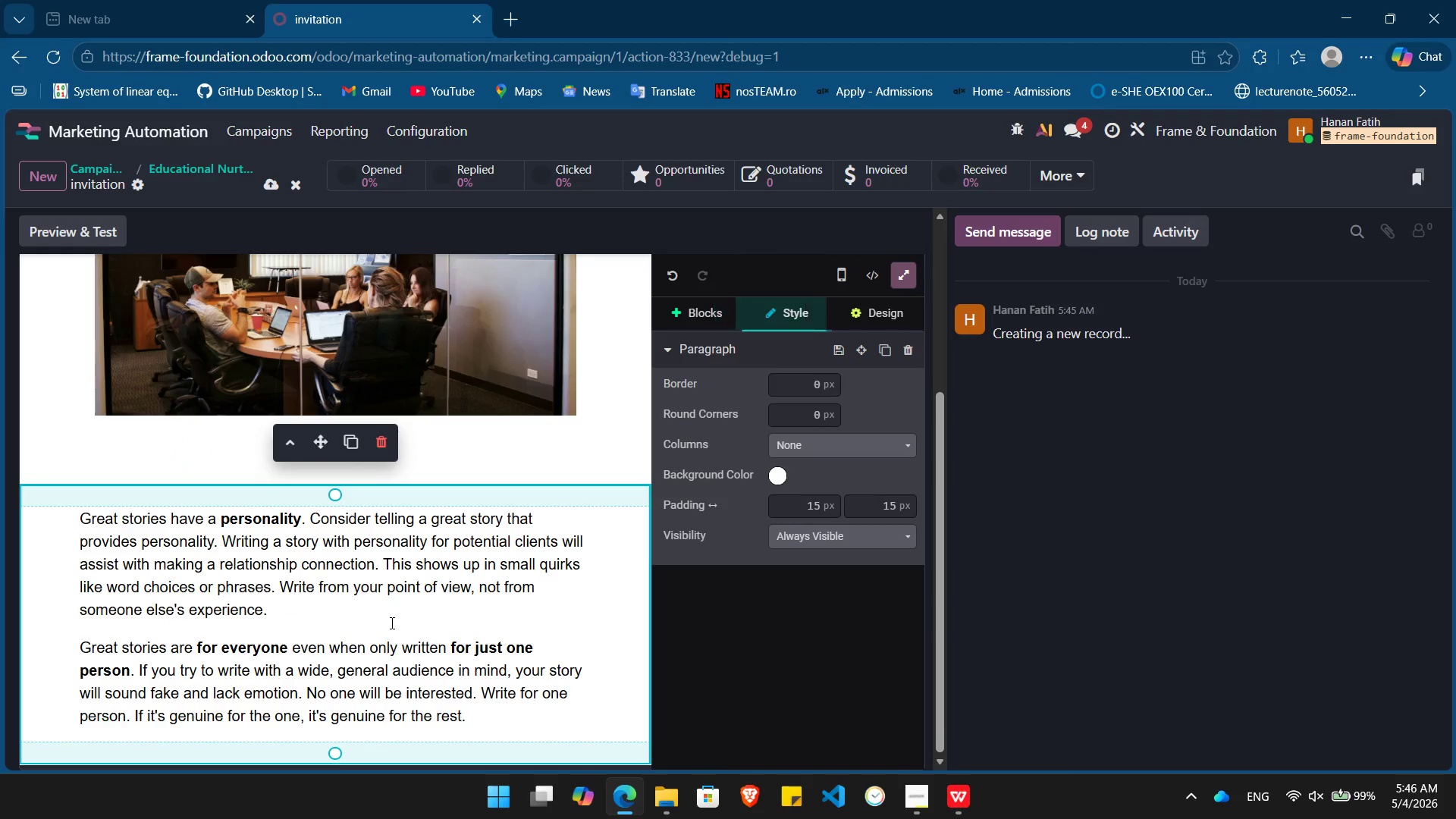 
key(Control+A)
 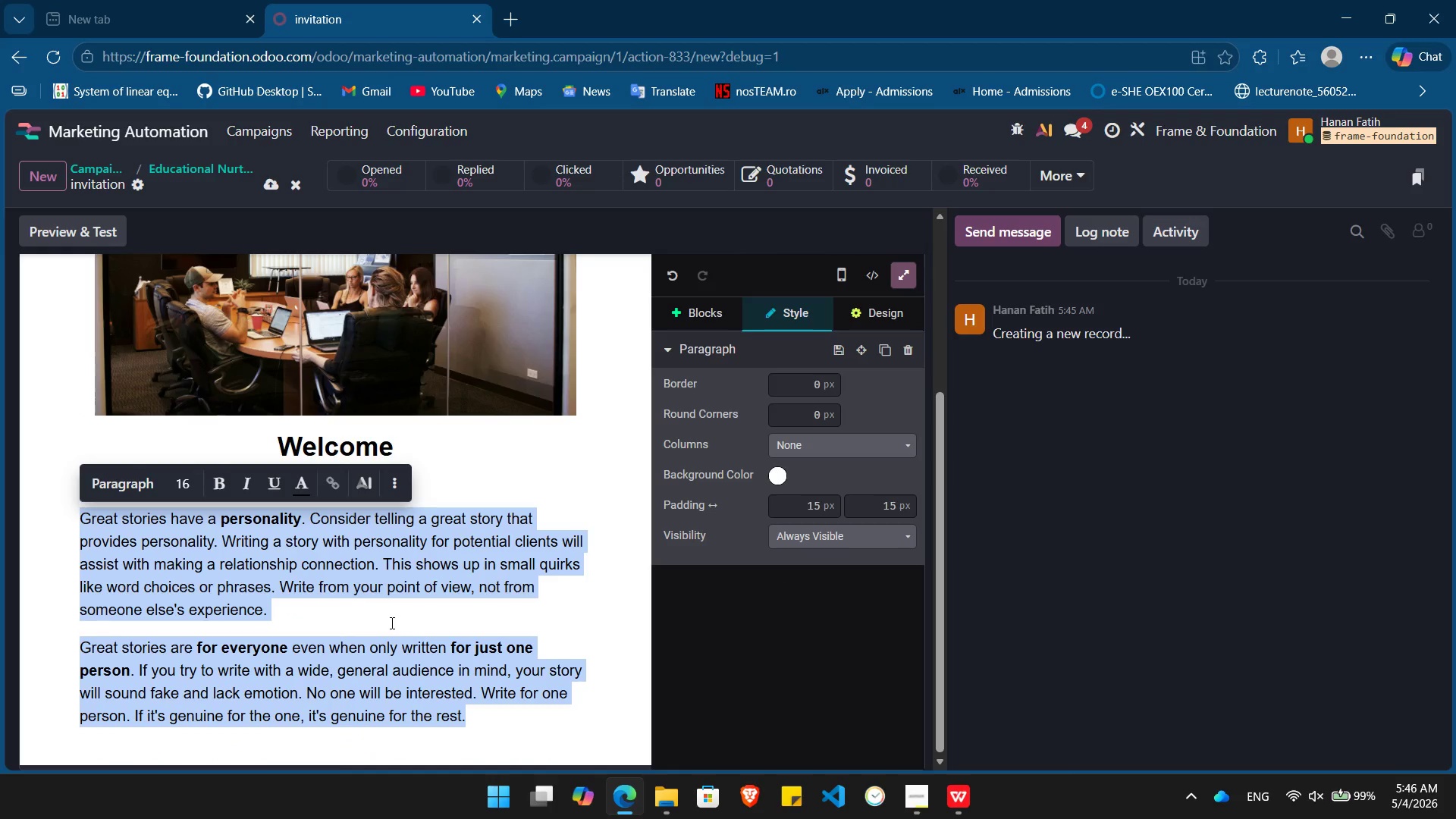 
key(Backspace)
type(Yu're invited, /)
 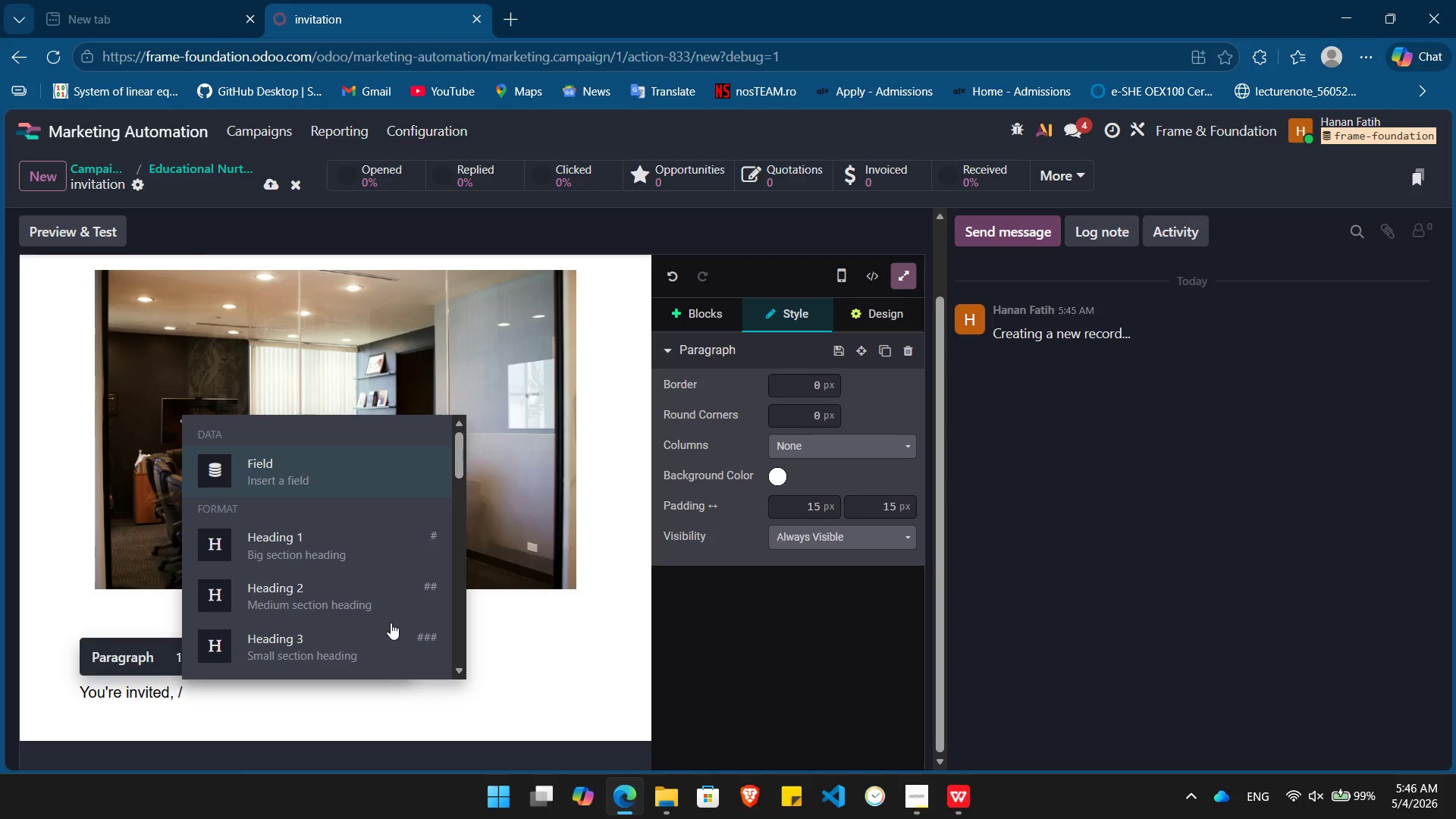 
hold_key(key=O, duration=0.31)
 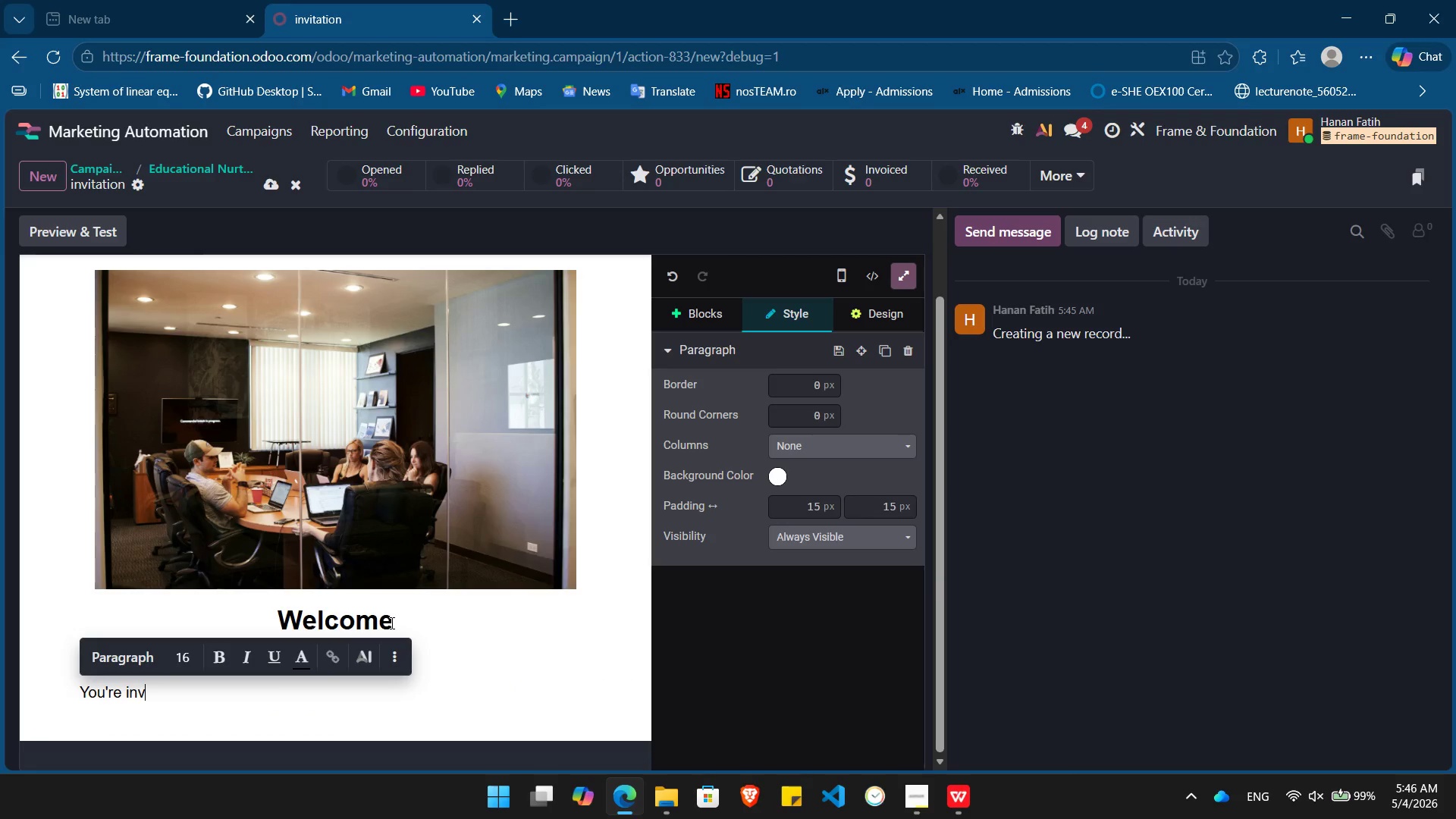 
key(Enter)
 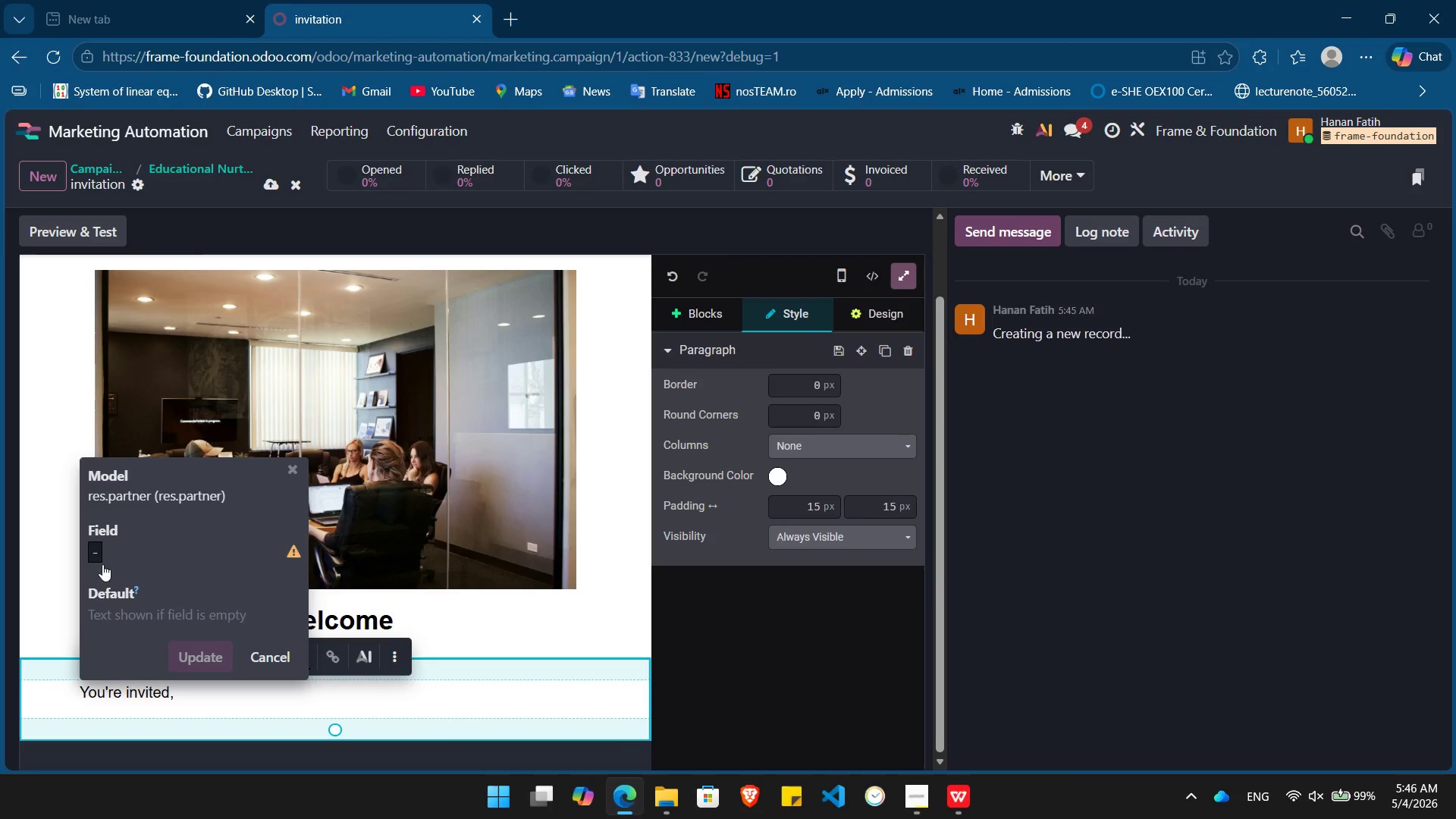 
left_click([103, 561])
 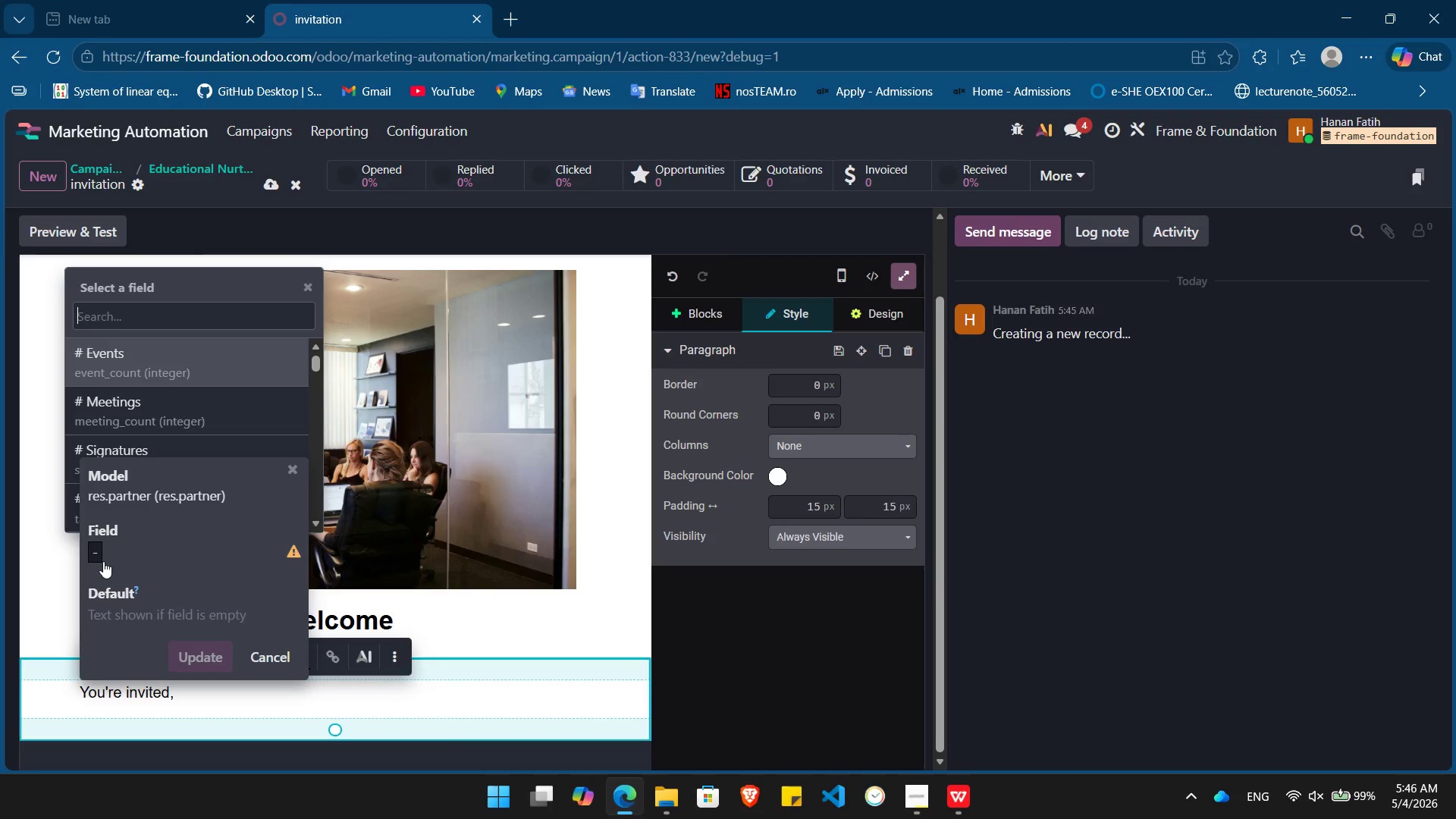 
type(nae)
 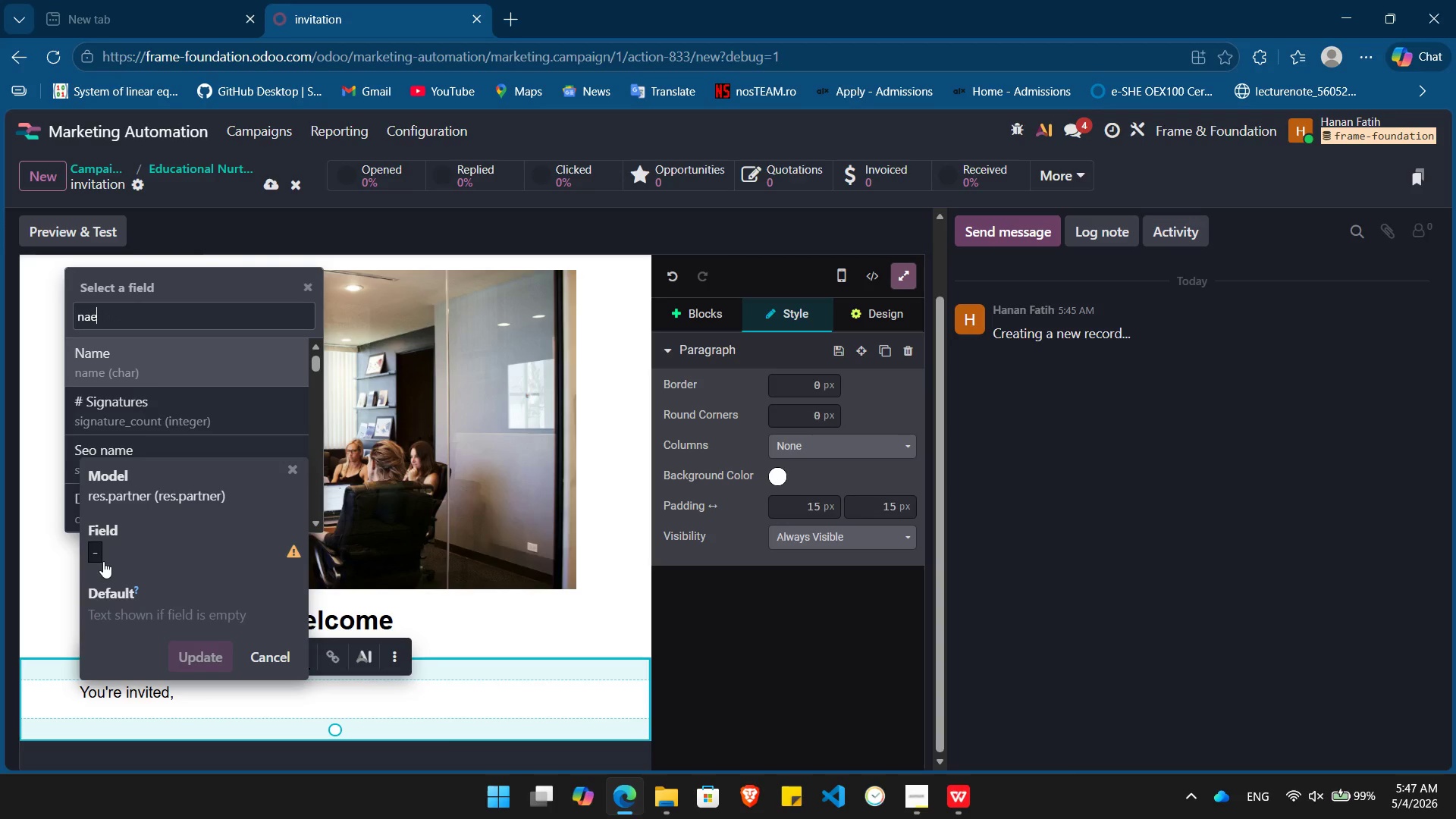 
key(Enter)
 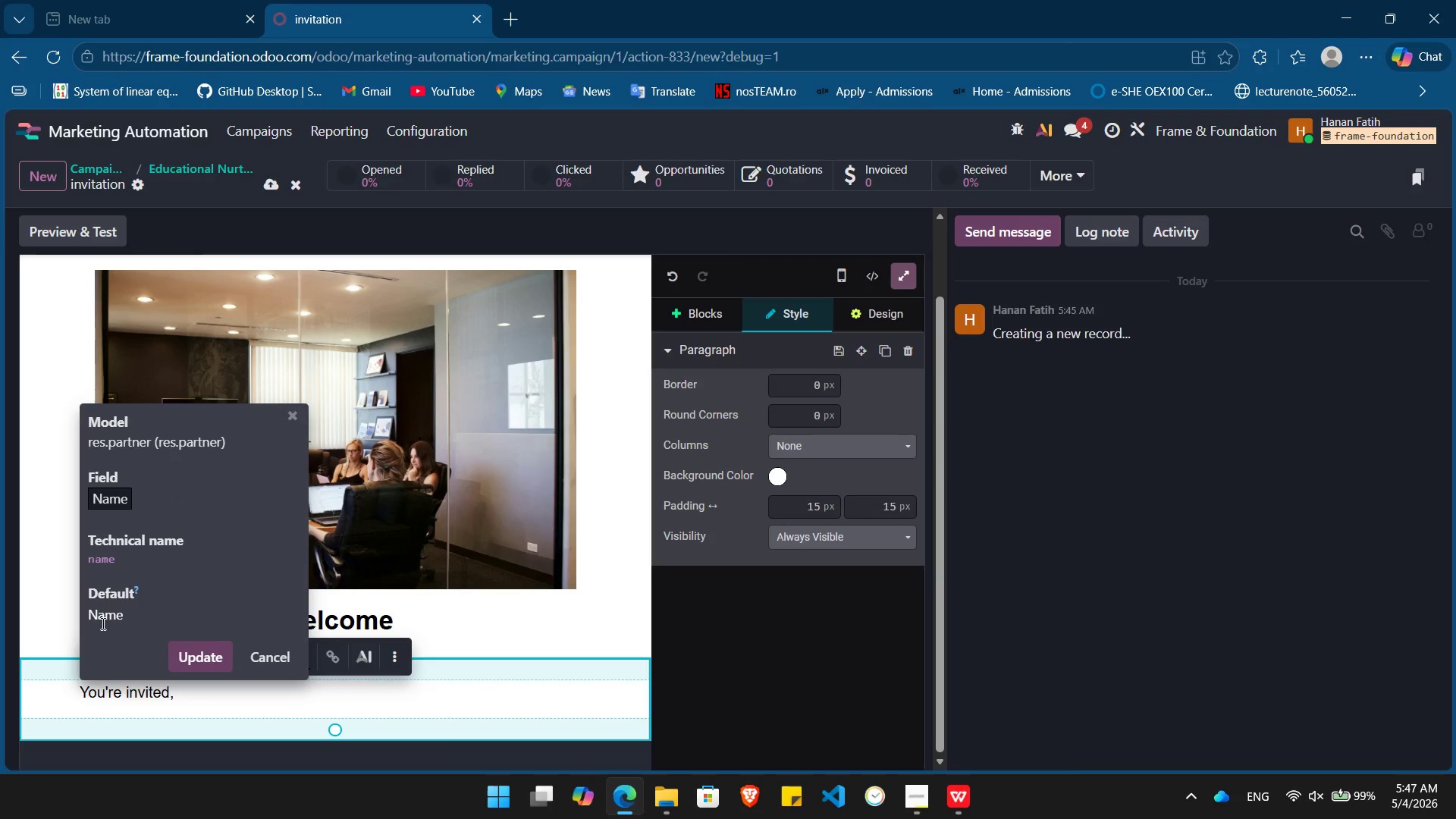 
left_click_drag(start_coordinate=[102, 627], to_coordinate=[107, 618])
 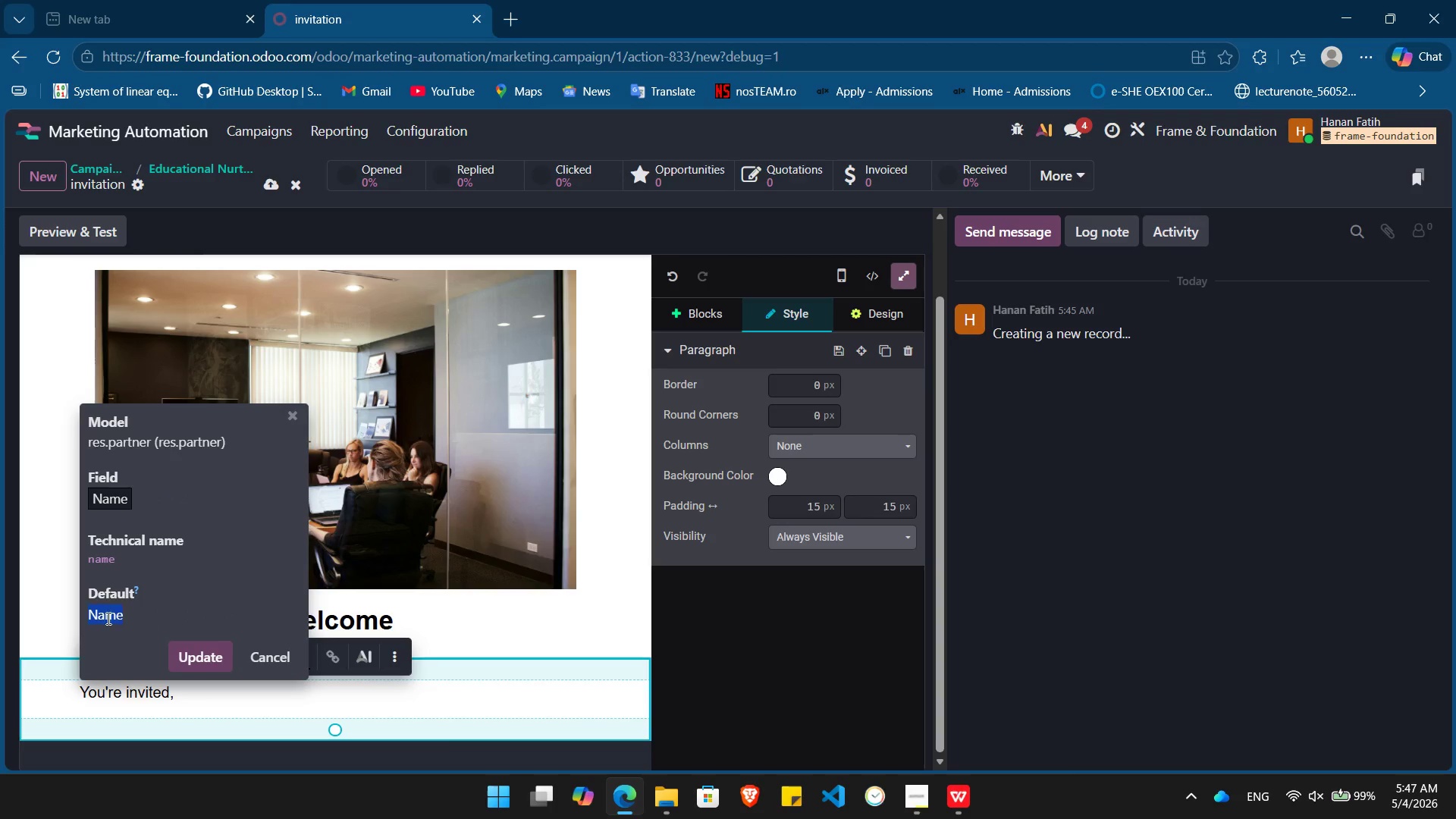 
double_click([107, 618])
 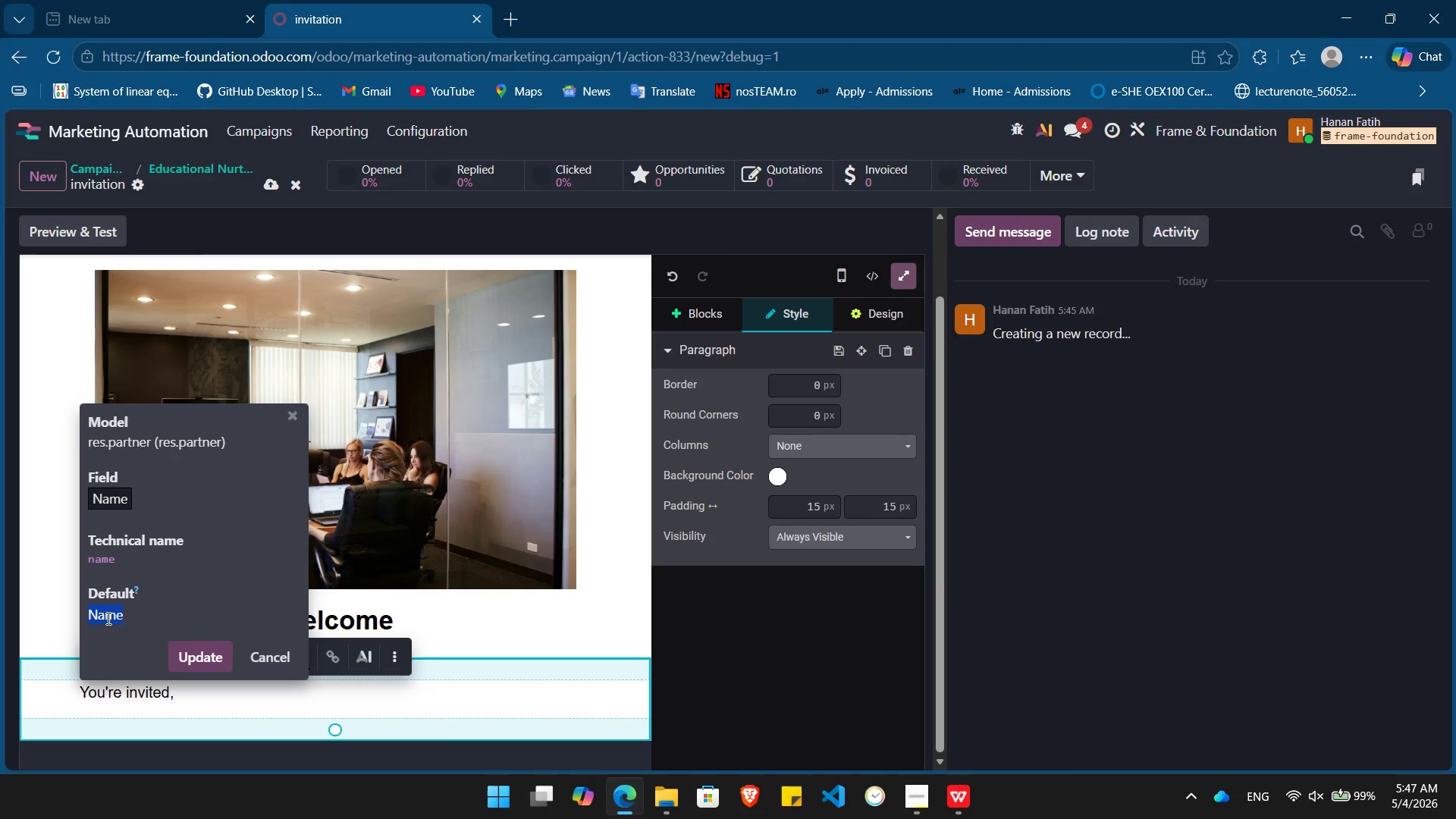 
key(Shift+BracketRight)
 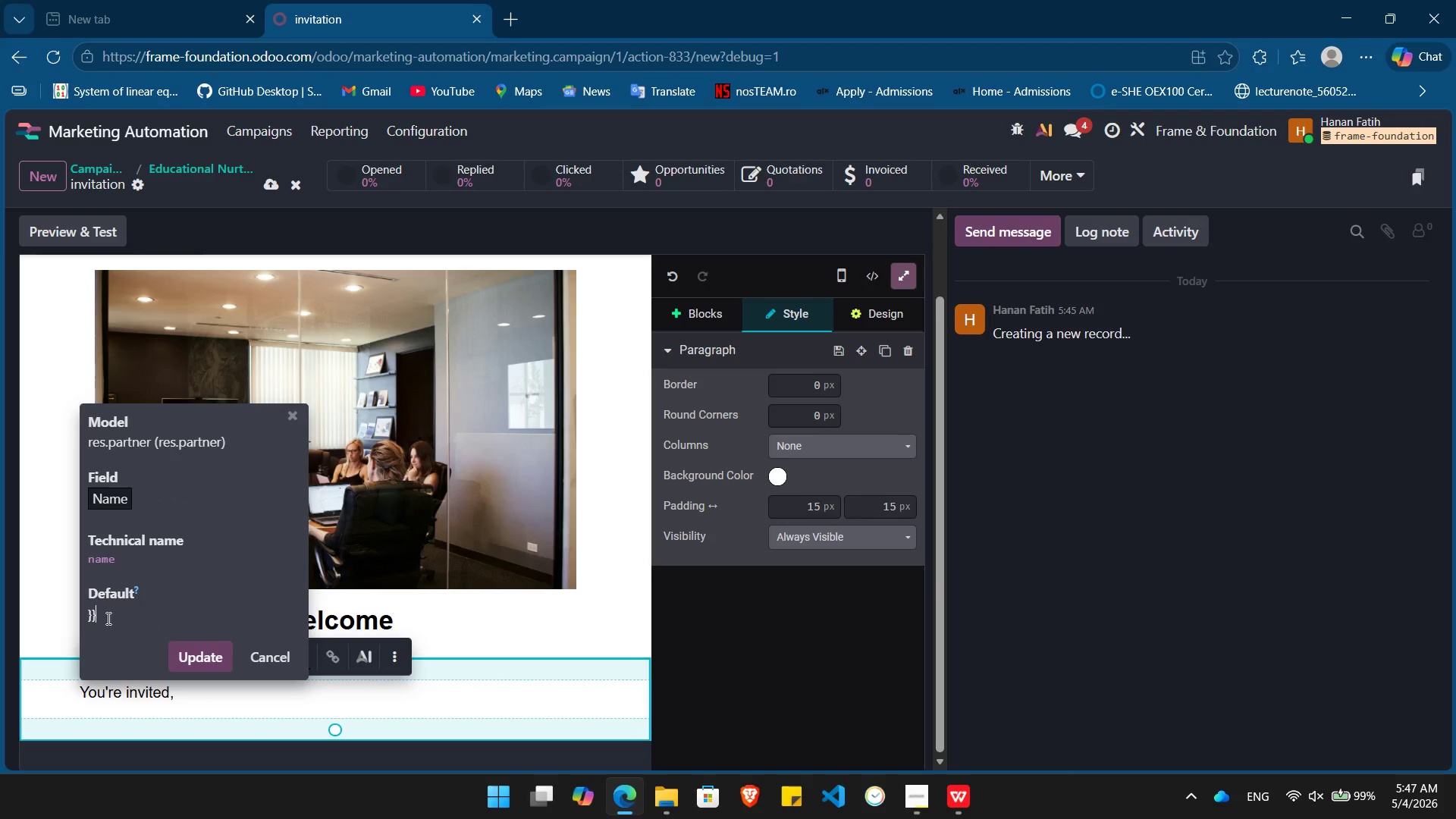 
key(Shift+BracketRight)
 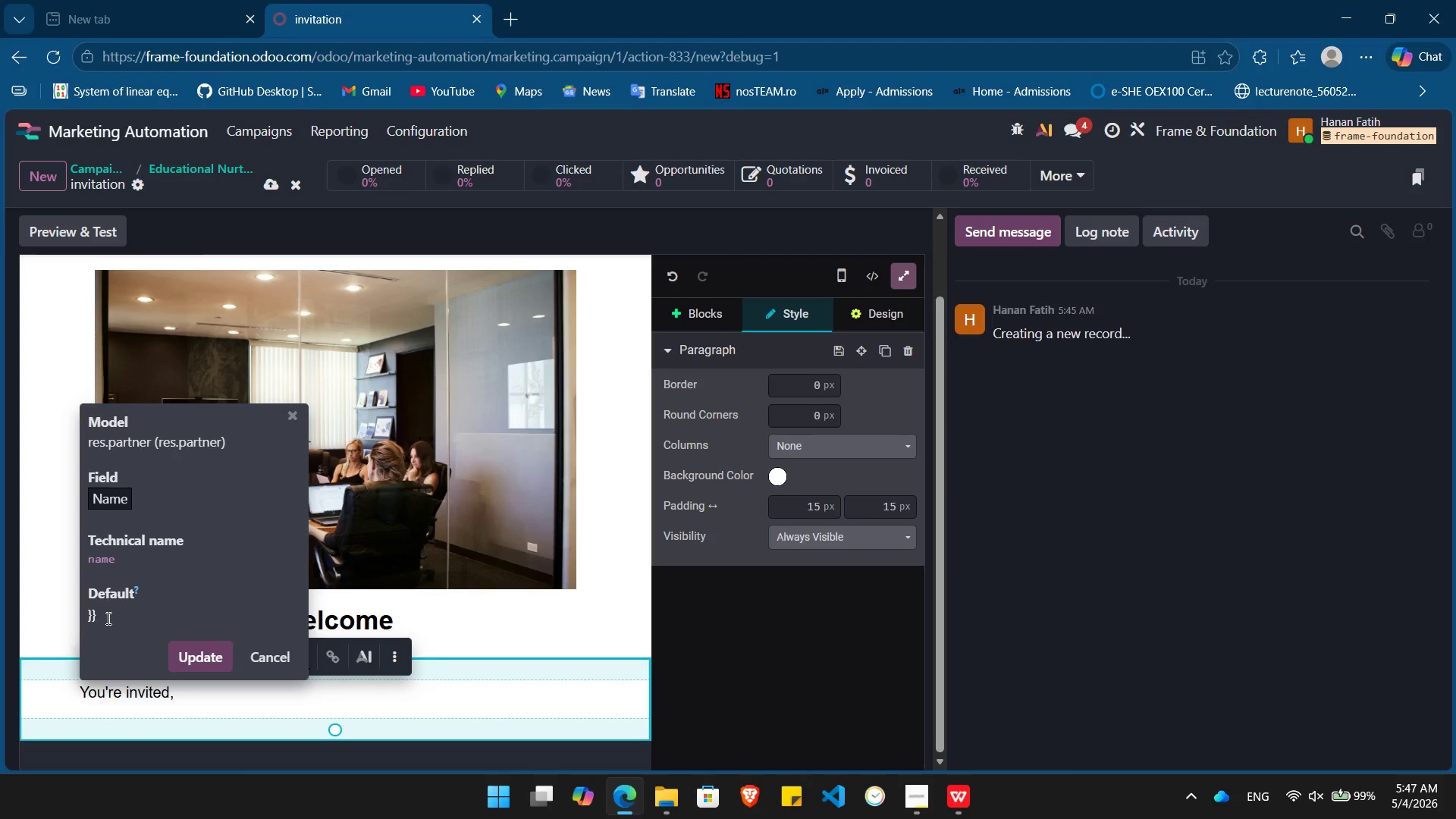 
key(Backspace)
 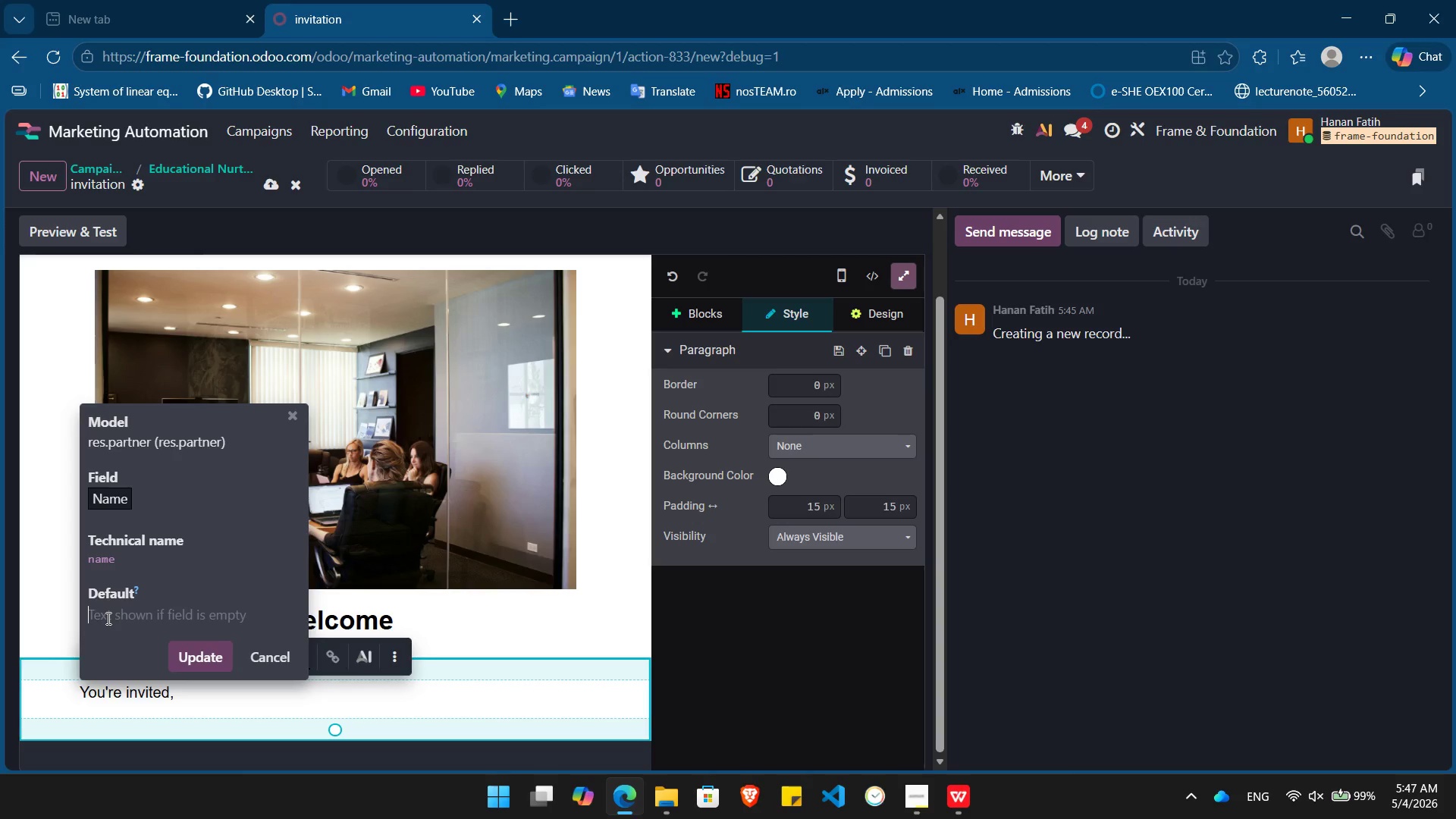 
key(Backspace)
 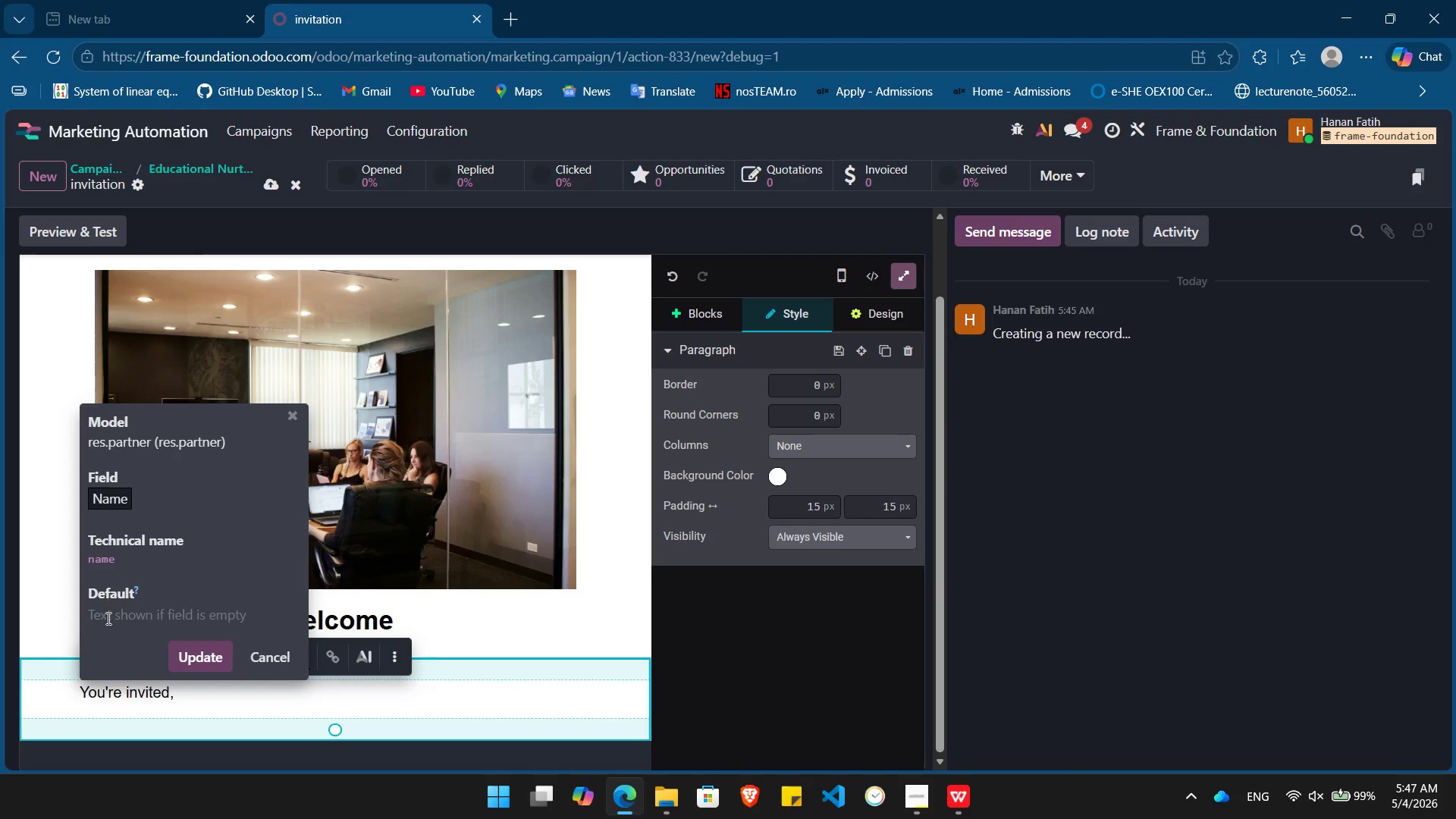 
key(Shift+BracketLeft)
 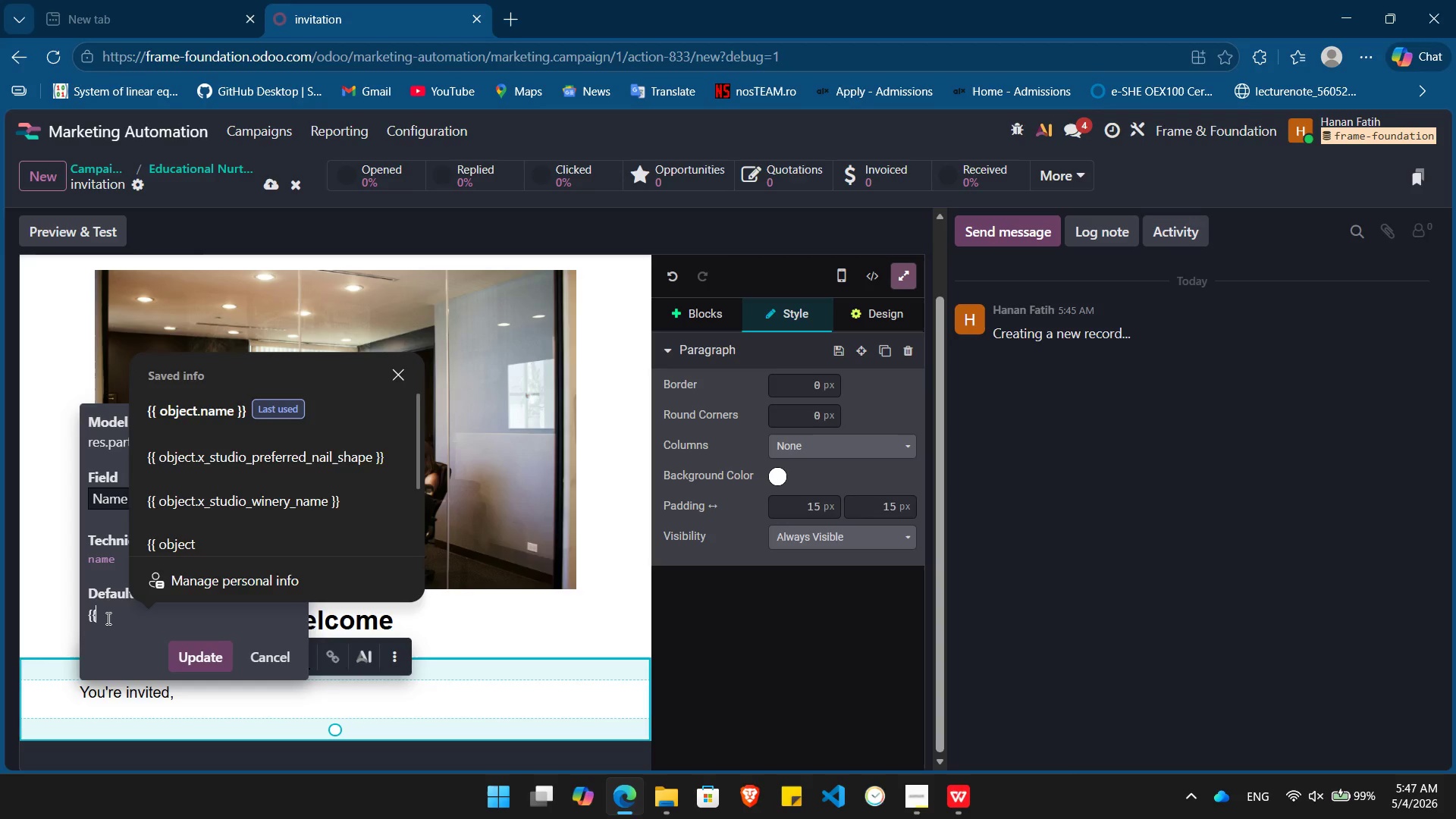 
key(Shift+BracketLeft)
 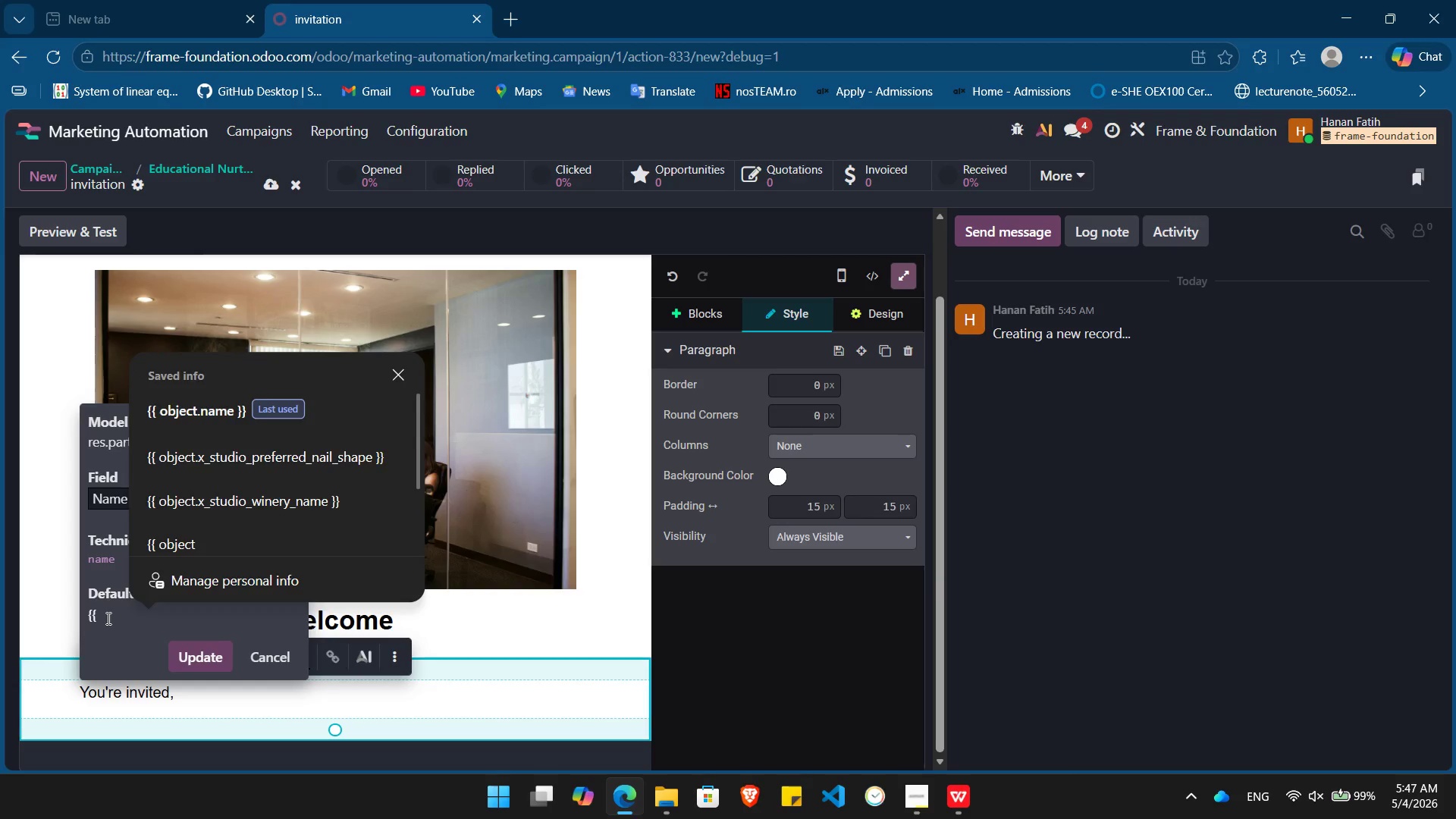 
key(ArrowDown)
 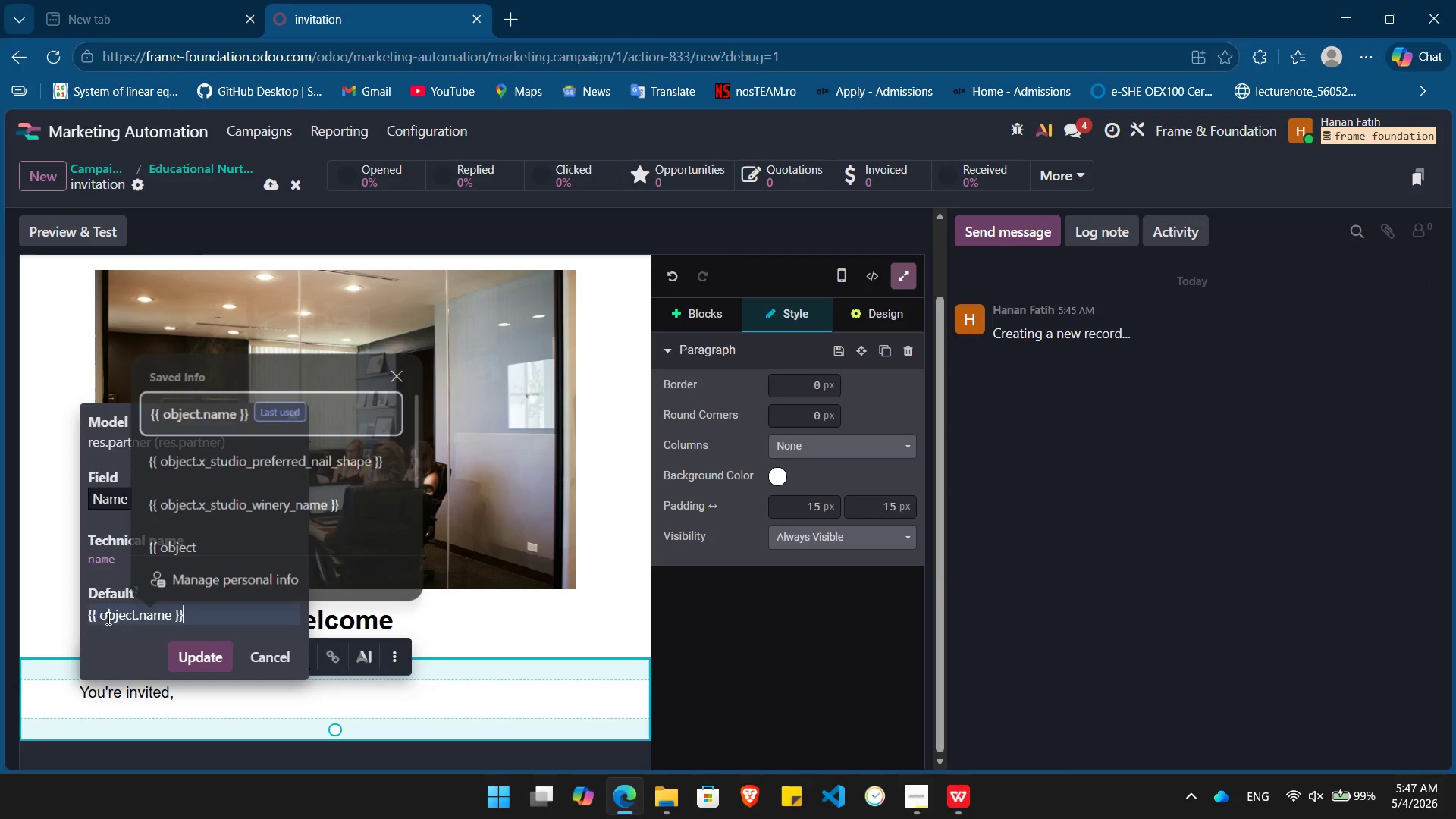 
key(Enter)
 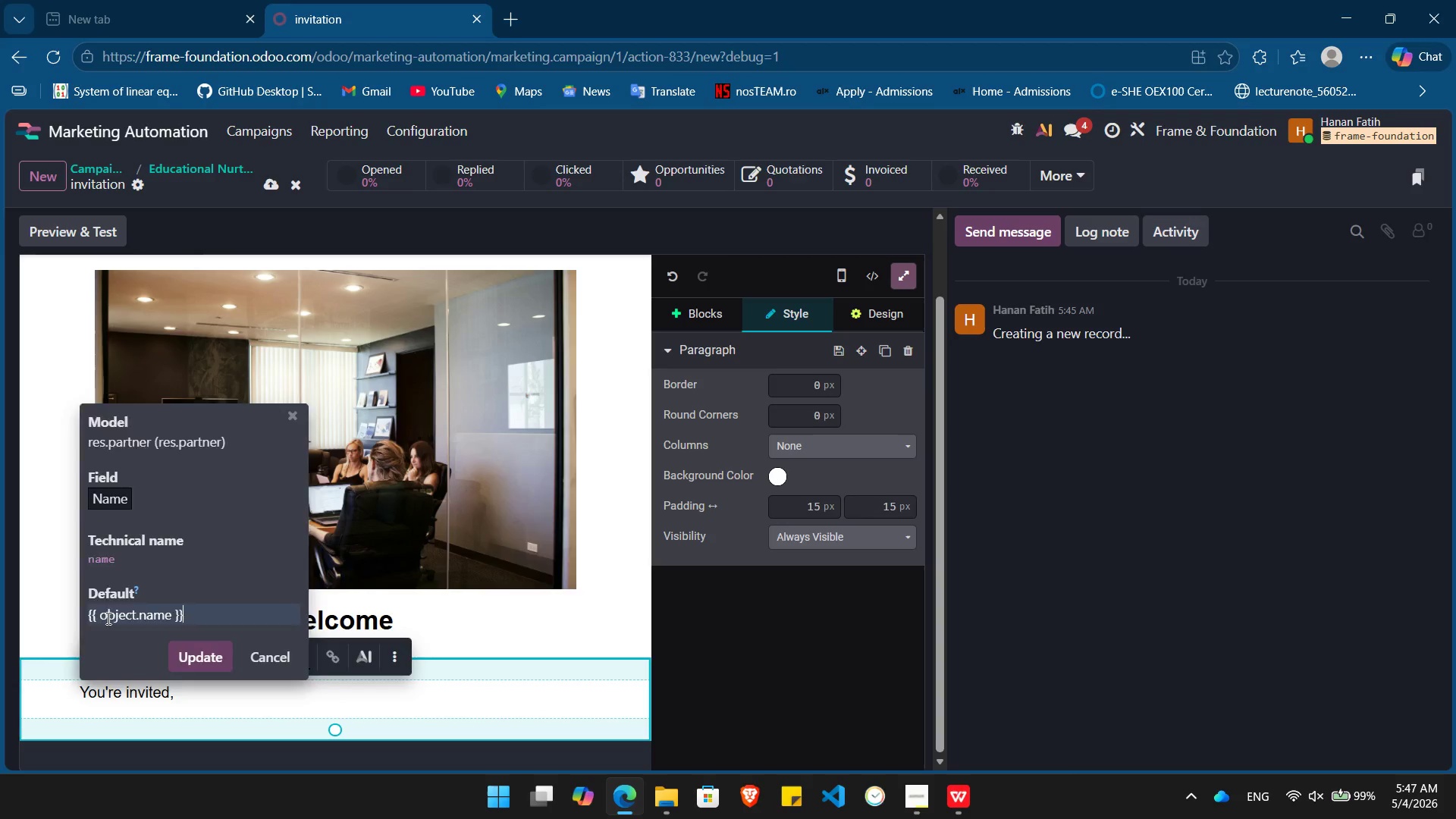 
key(Enter)
 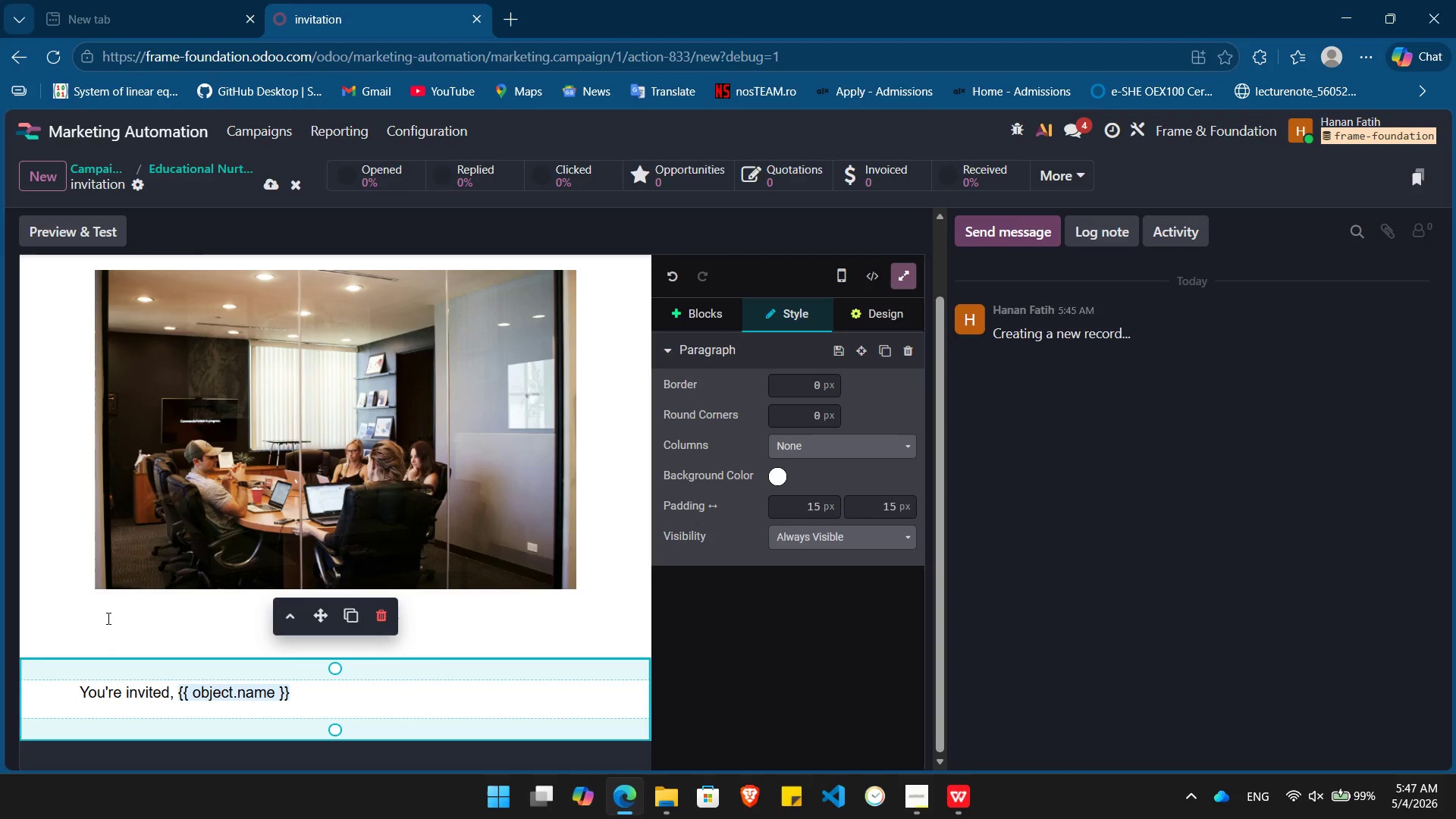 
key(Comma)
 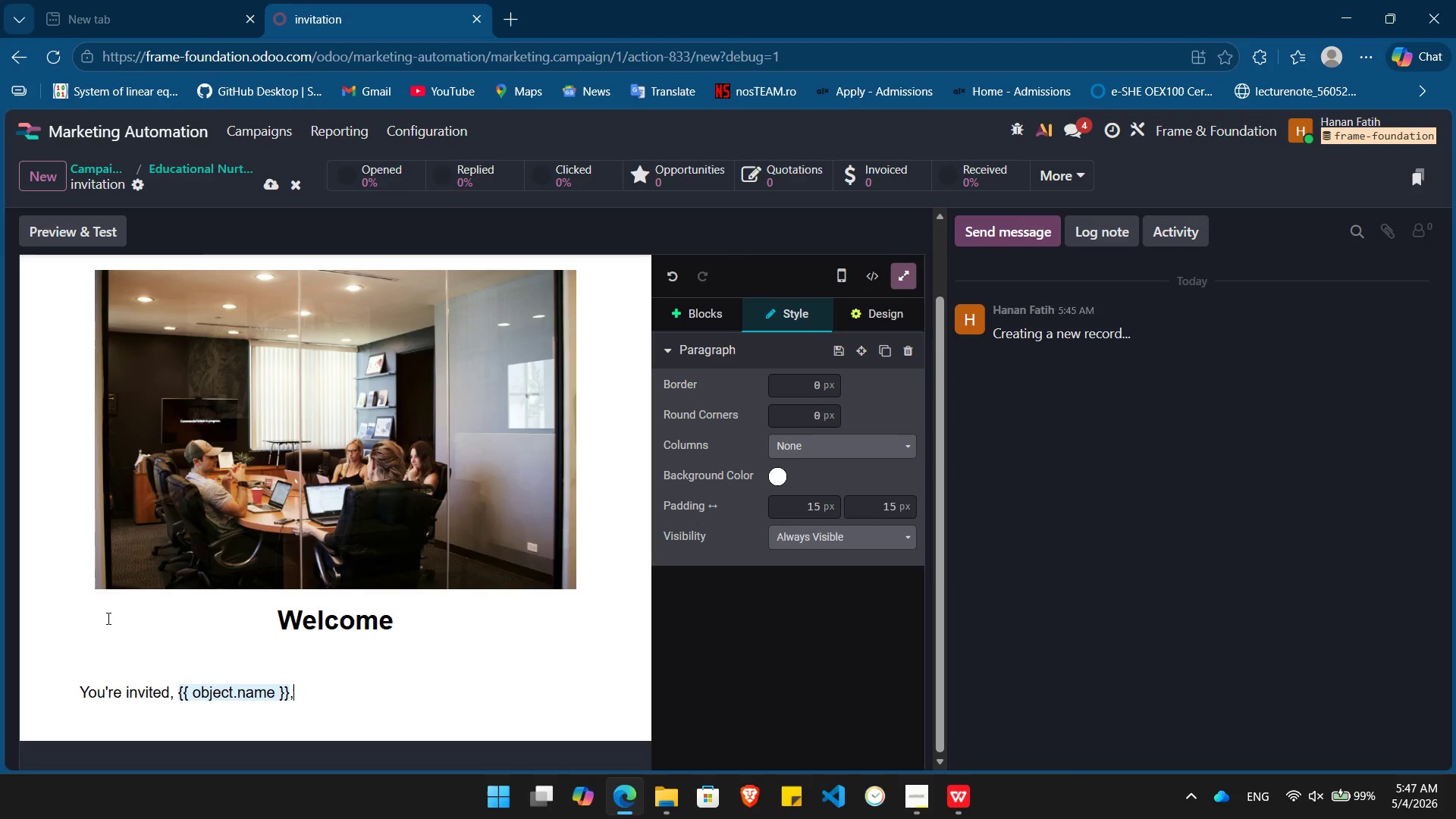 
key(Enter)
 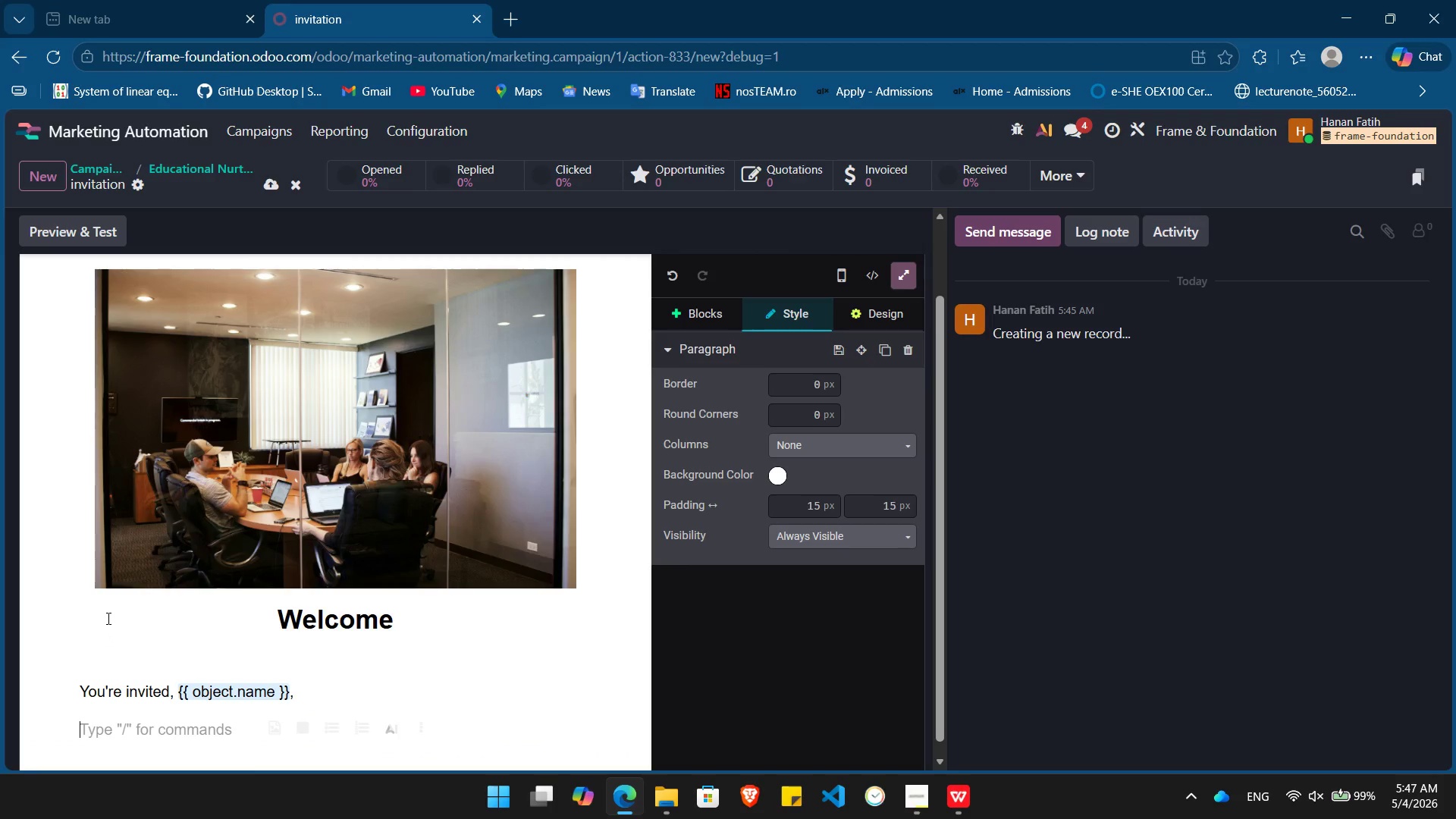 
wait(9.27)
 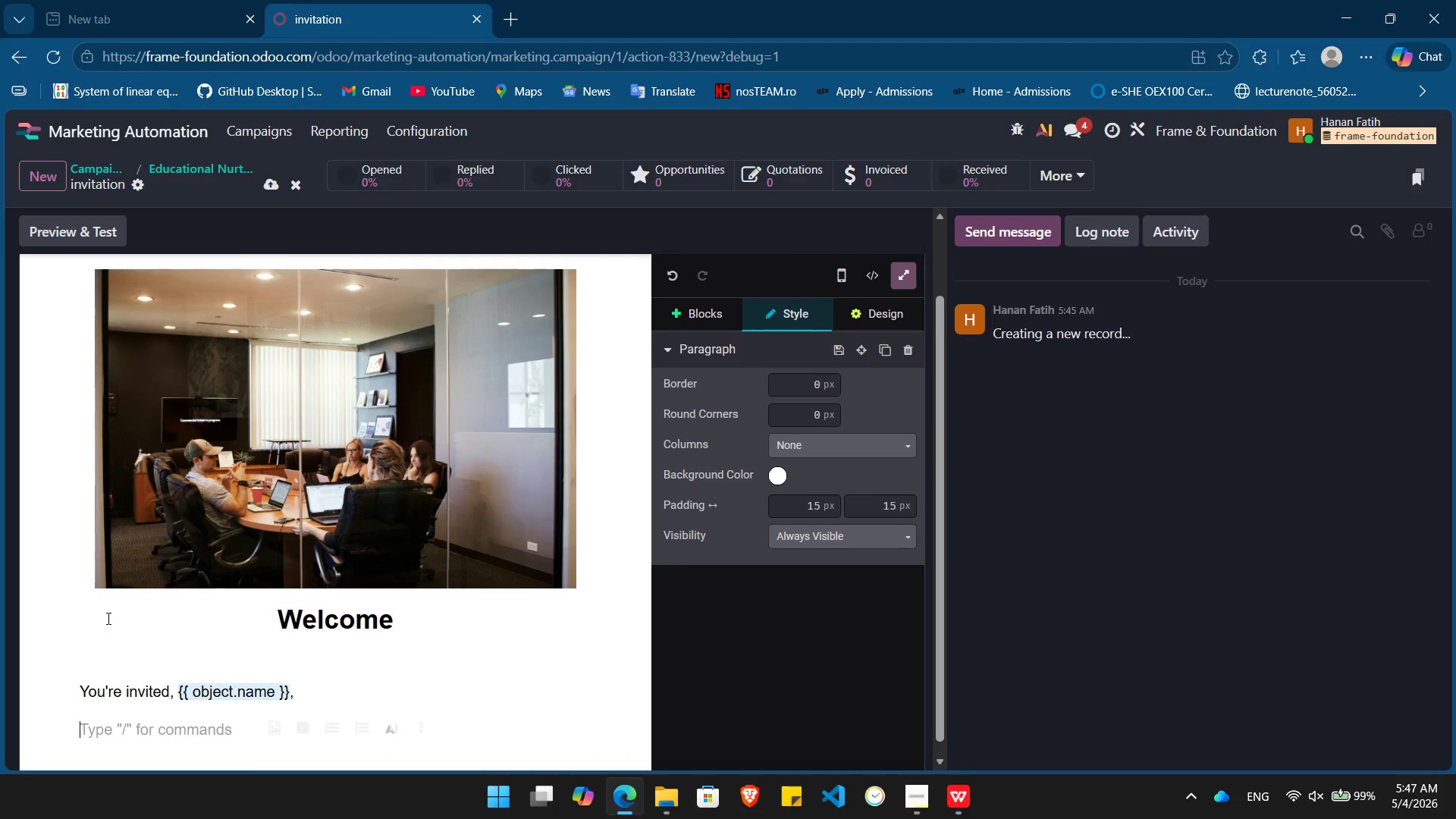 
type(Join us for the )
key(Backspace)
key(Backspace)
key(Backspace)
key(Backspace)
type(a virtual masterclass: Selling the Dream:)
 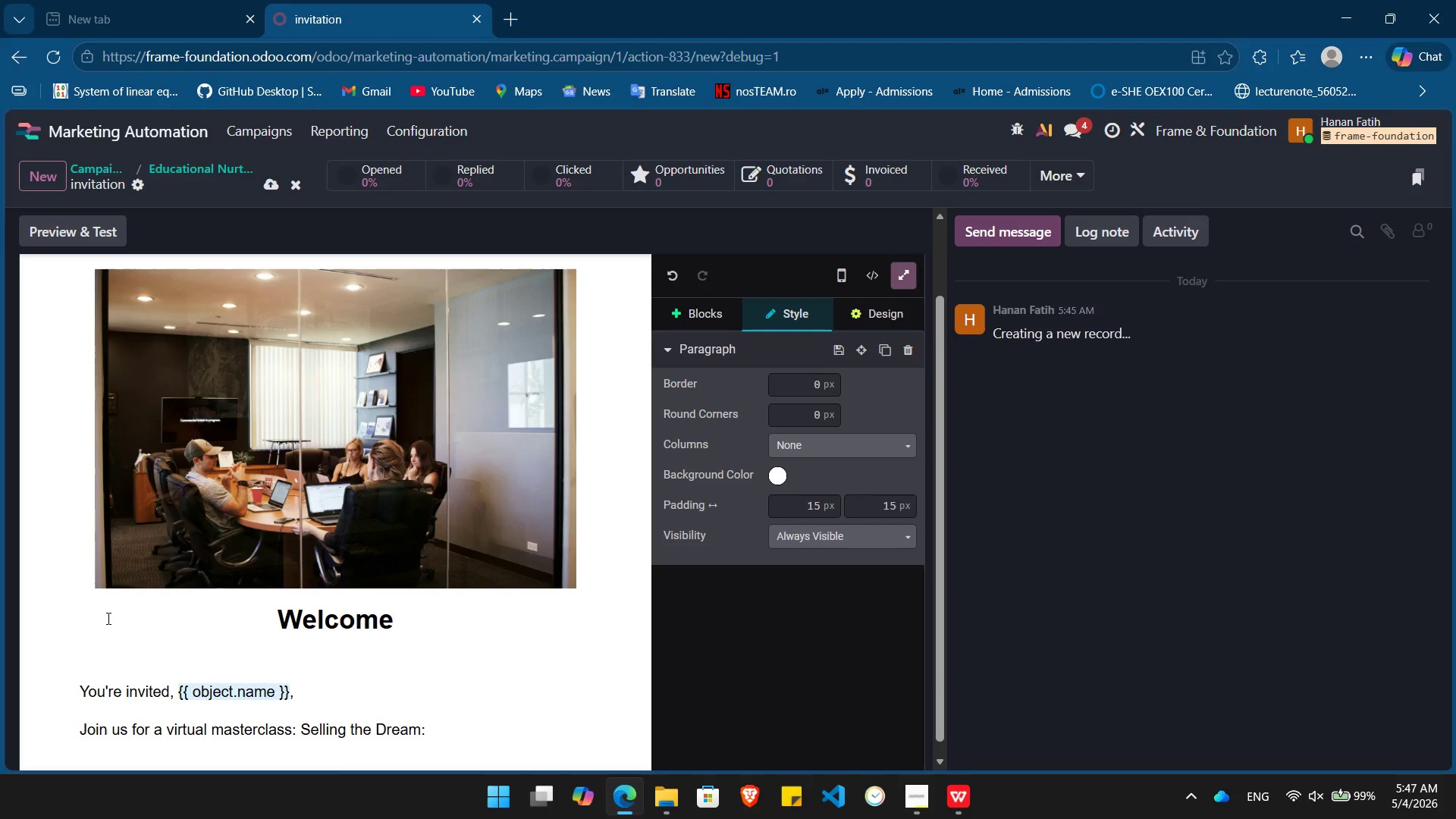 
type( Visual Strategies for the)
key(Backspace)
key(Backspace)
key(Backspace)
type(High-Value Listings.)
 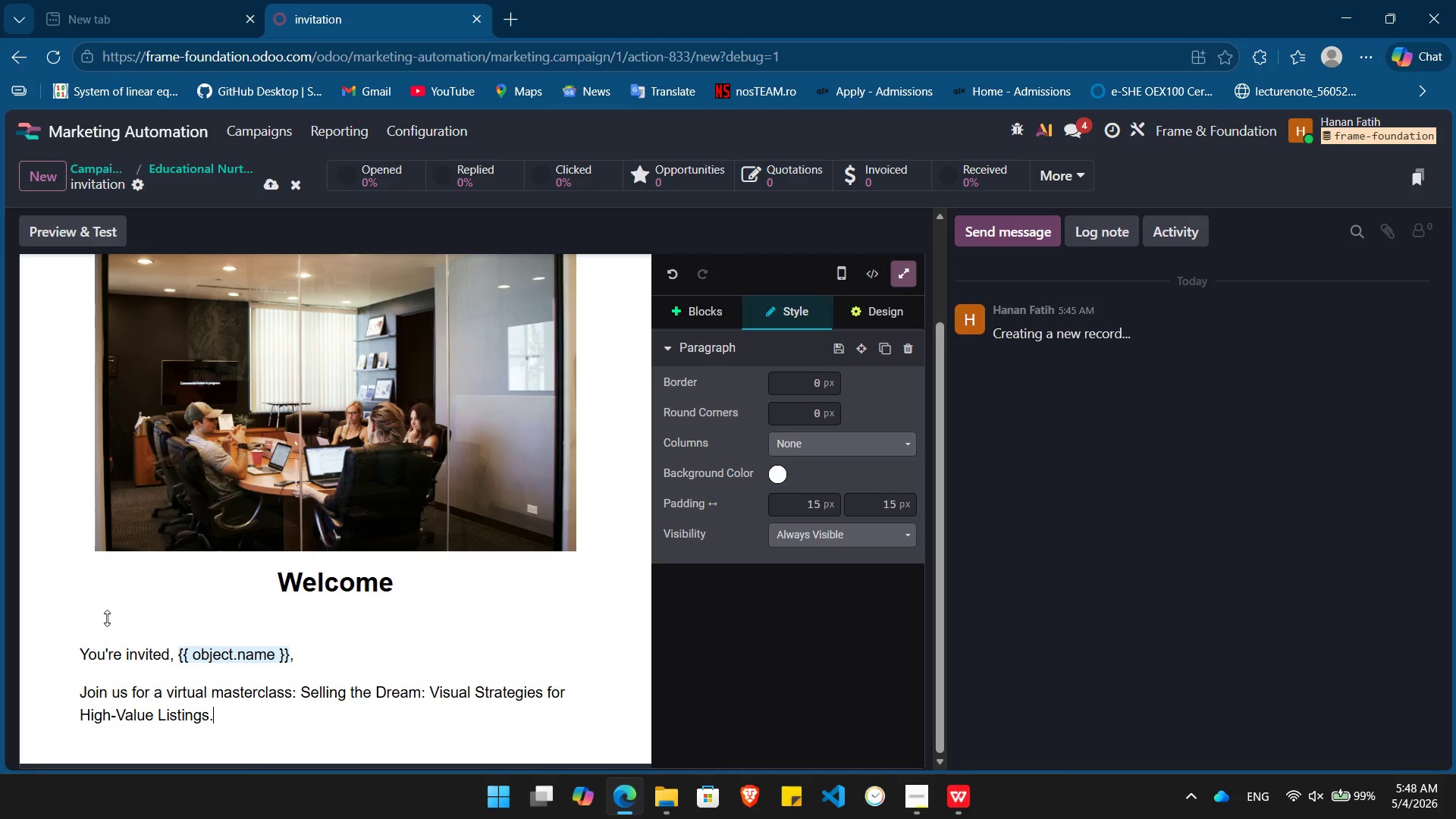 
key(Enter)
 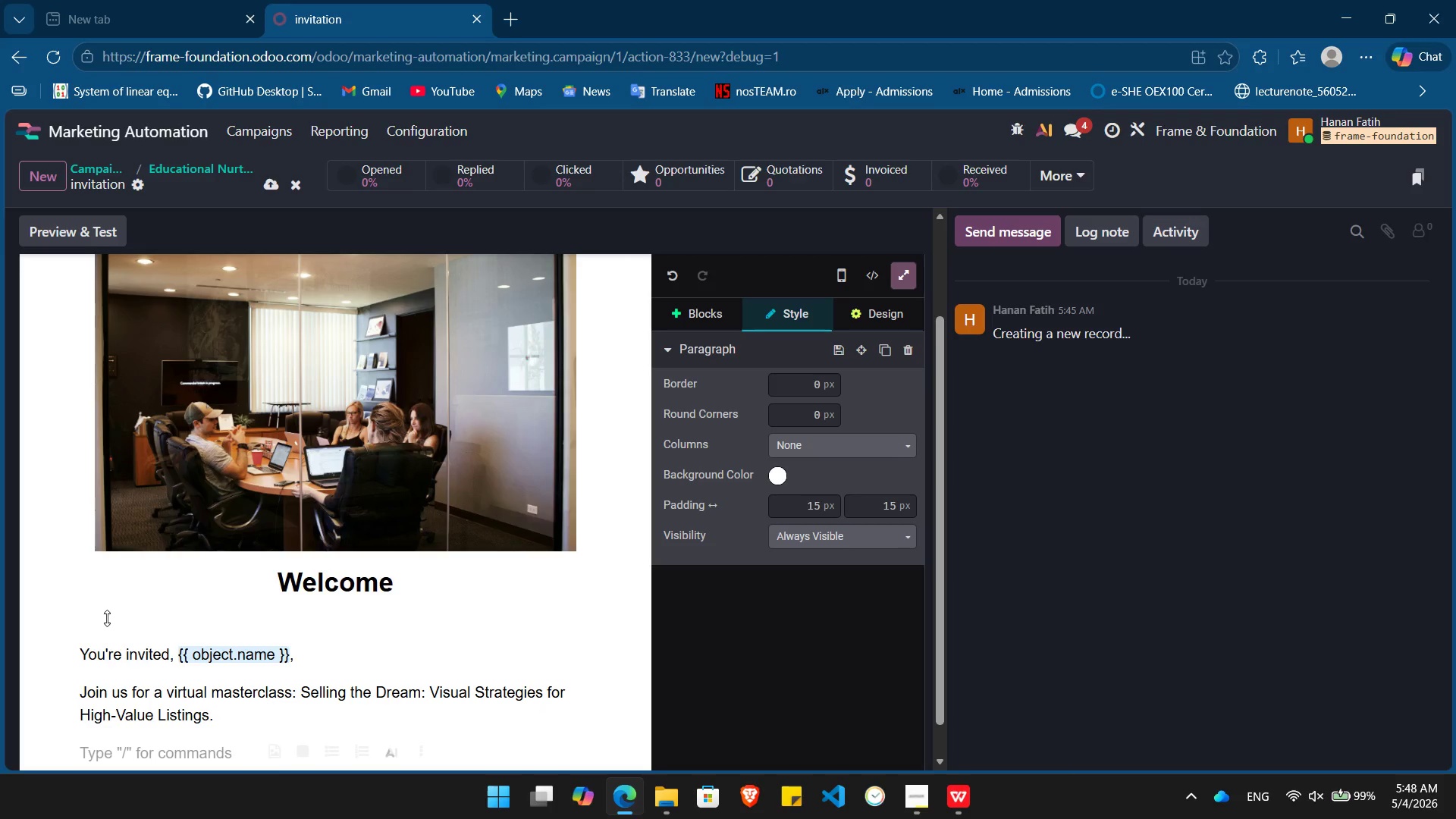 
key(Shift+I)
 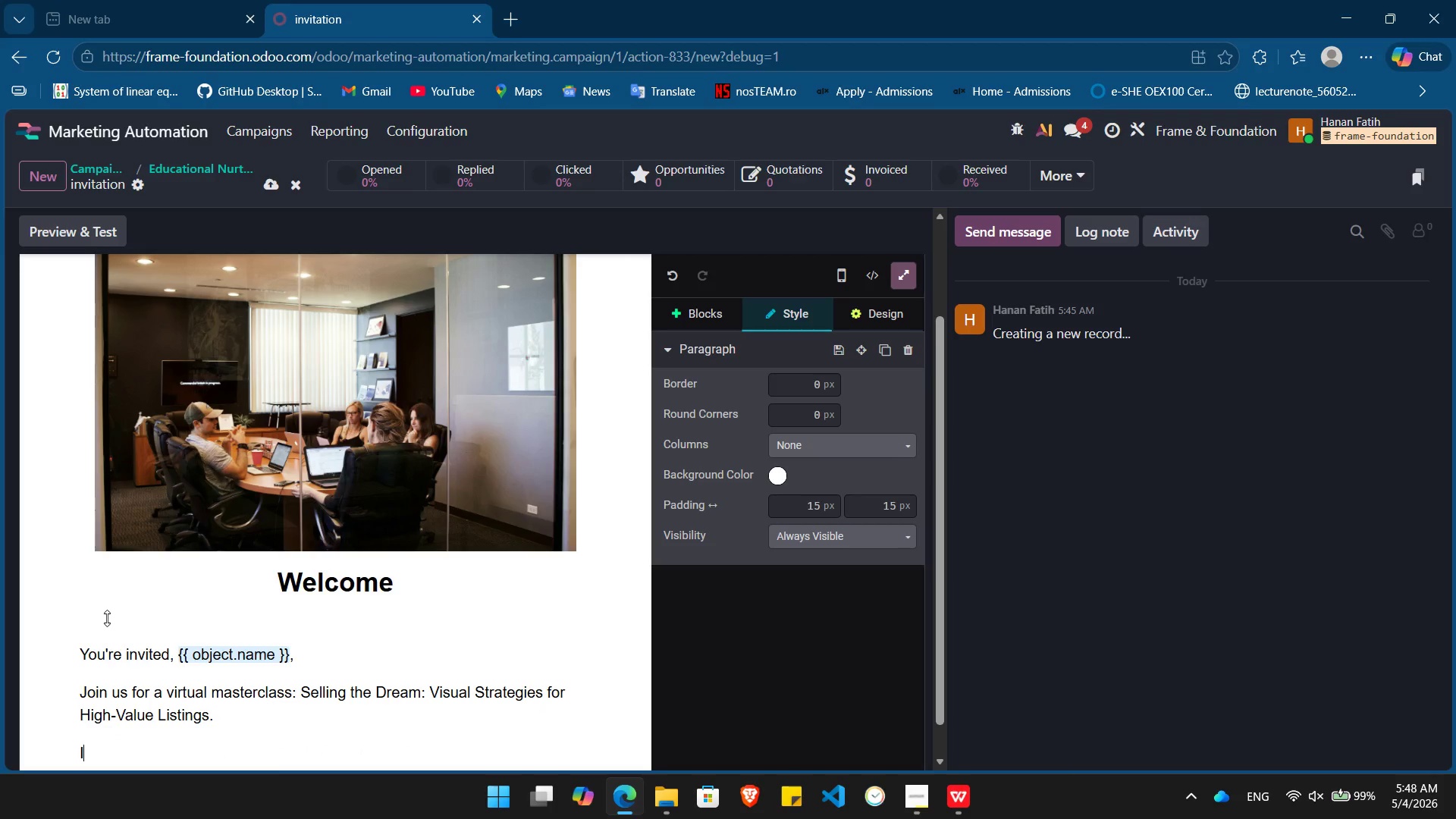 
key(Enter)
 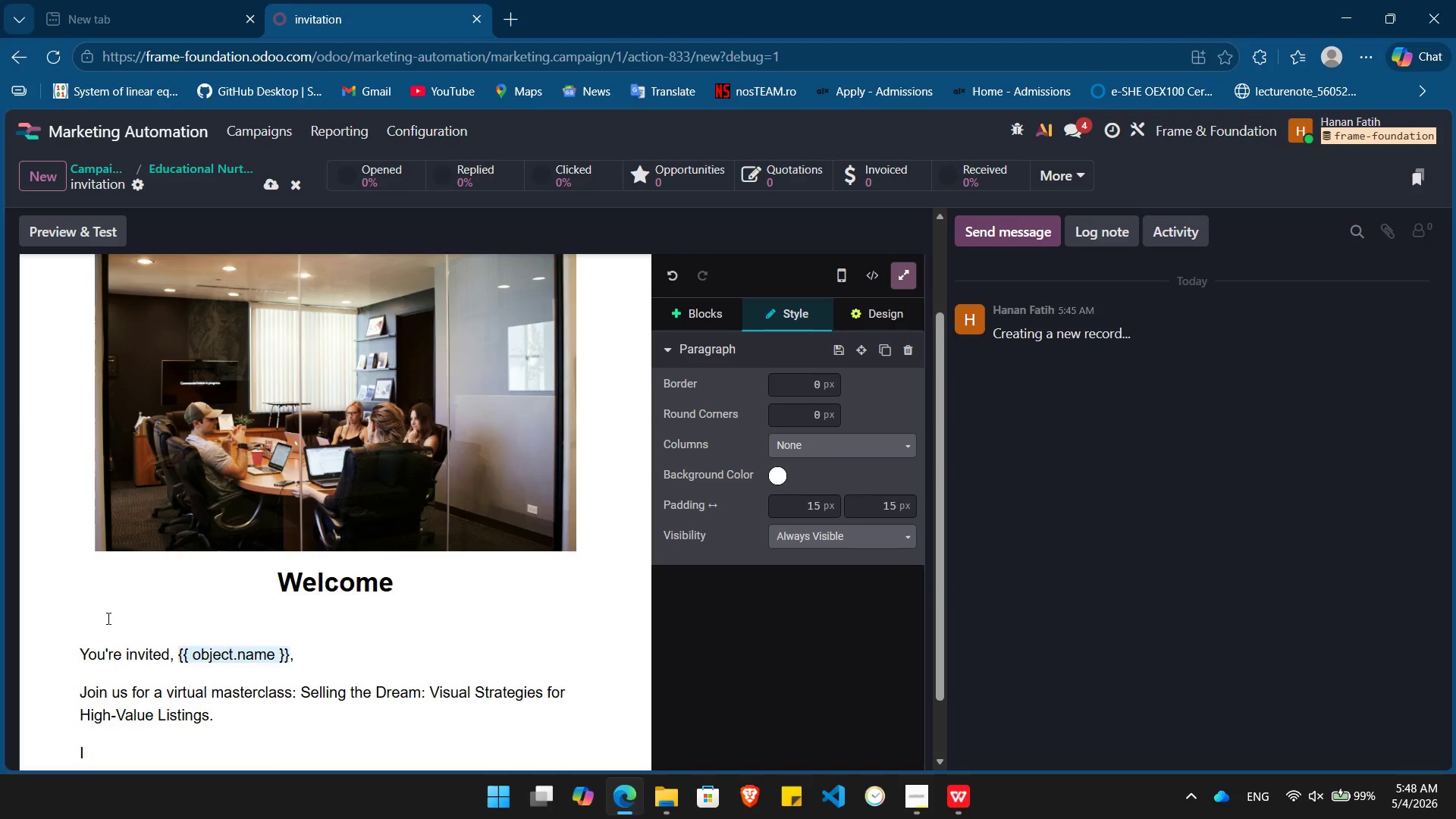 
type(ll)
key(Backspace)
key(Backspace)
key(Backspace)
type('ll be teaching the excat)
key(Backspace)
key(Backspace)
key(Backspace)
type(act staging hurdle we solve for Gold Tier agents and happier sl)
key(Backspace)
type(ellers.)
 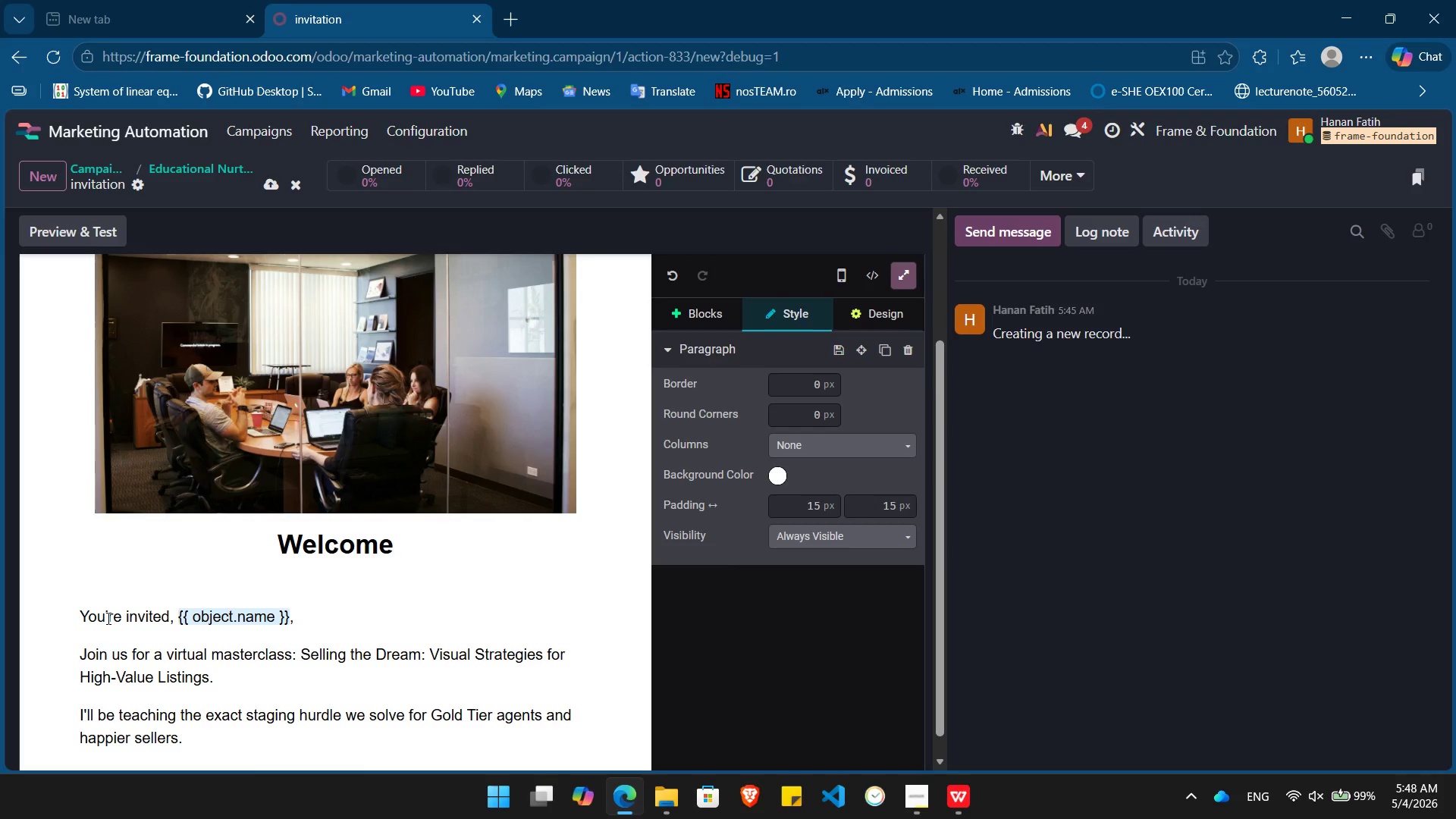 
key(Enter)
 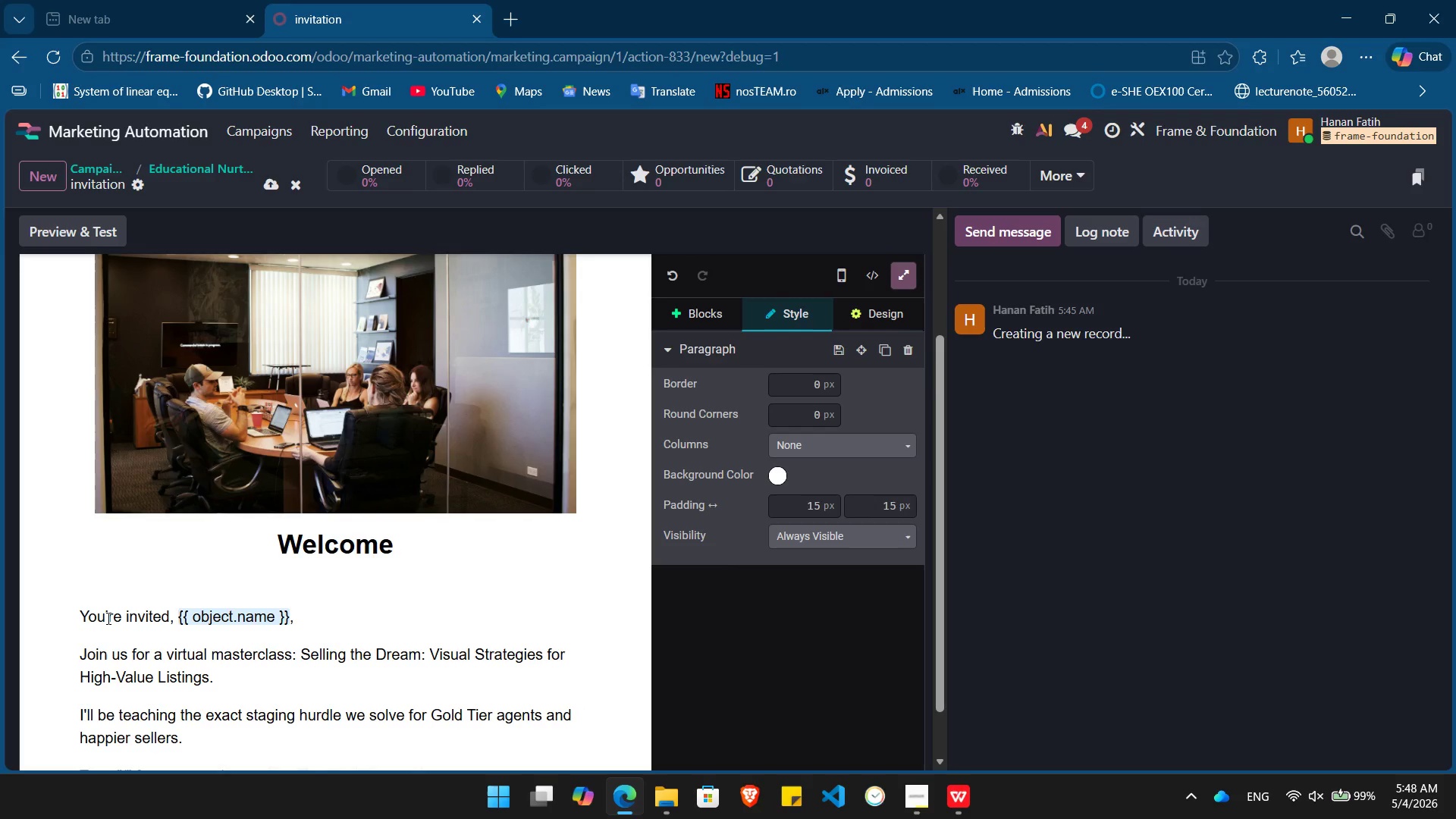 
type(/bu)
 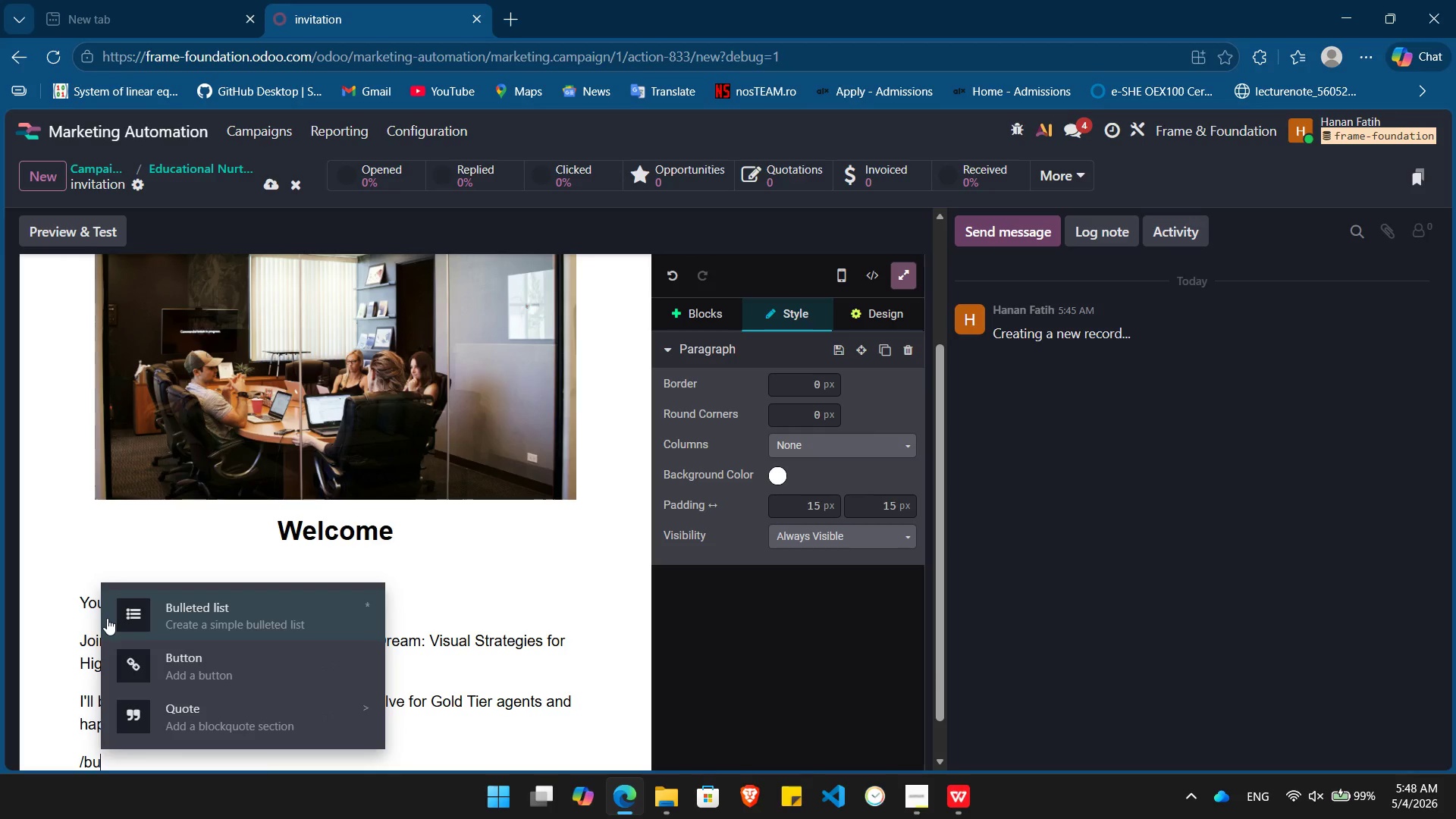 
key(ArrowDown)
 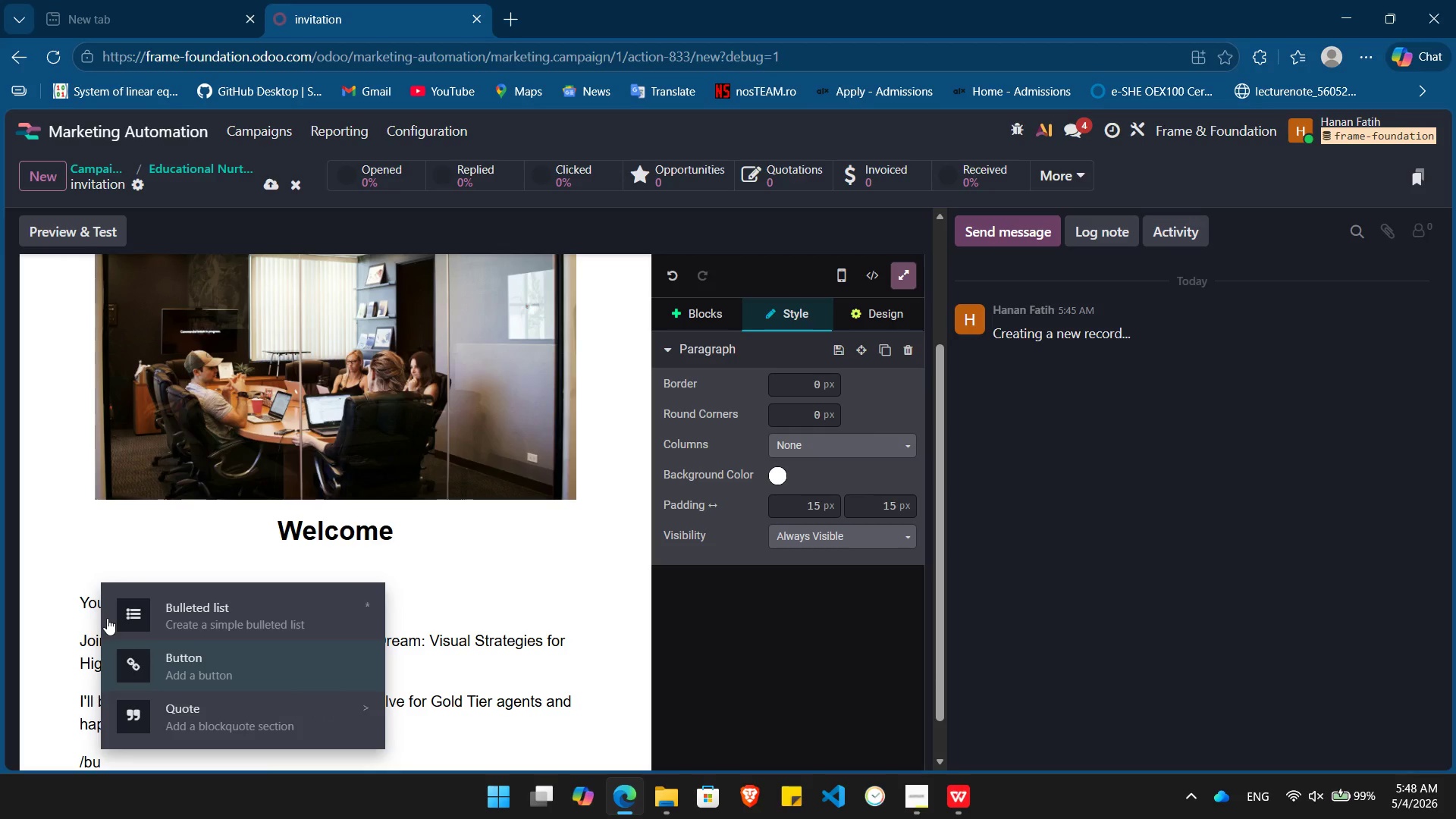 
key(Enter)
 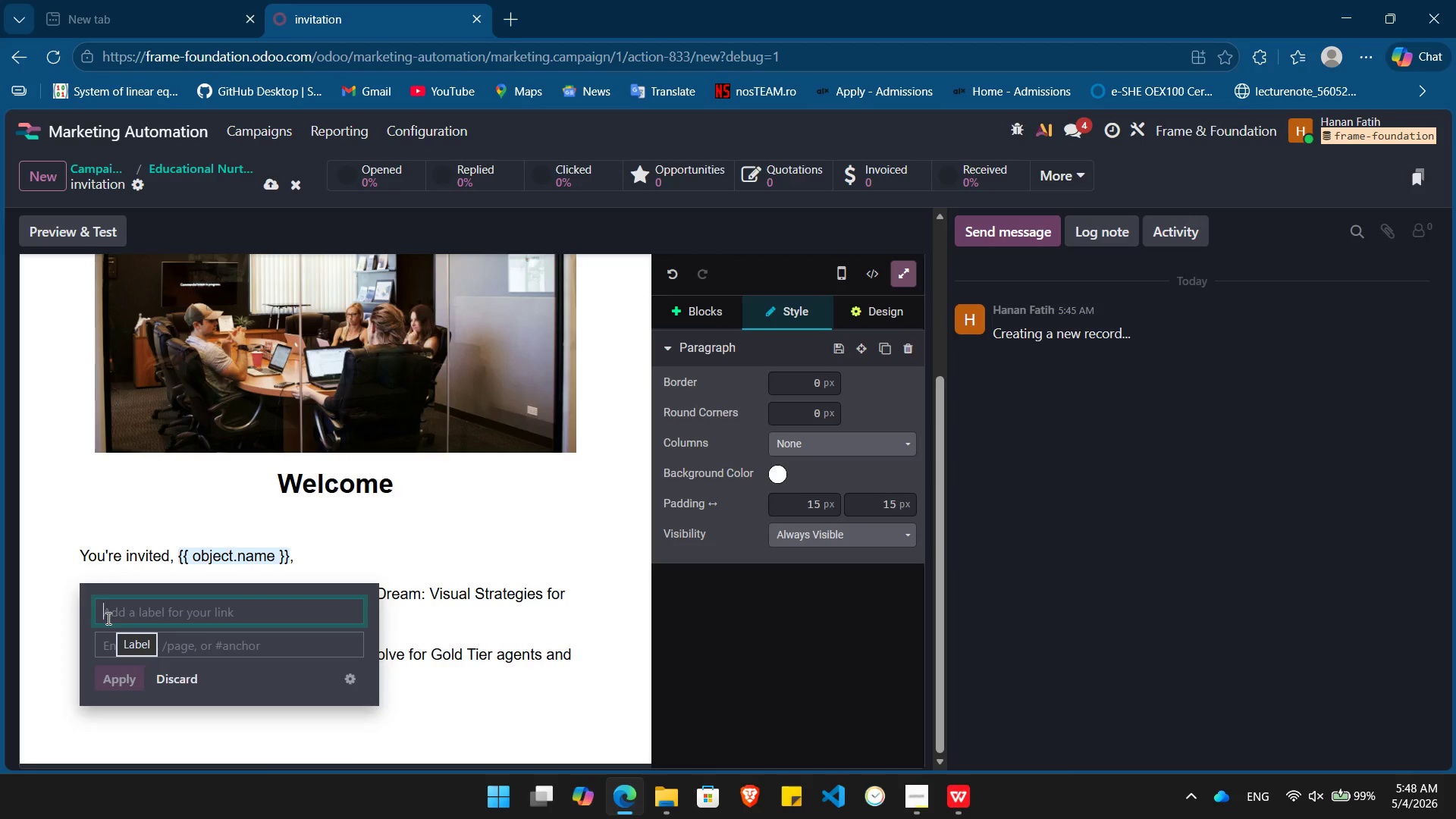 
type(Save My Seat)
 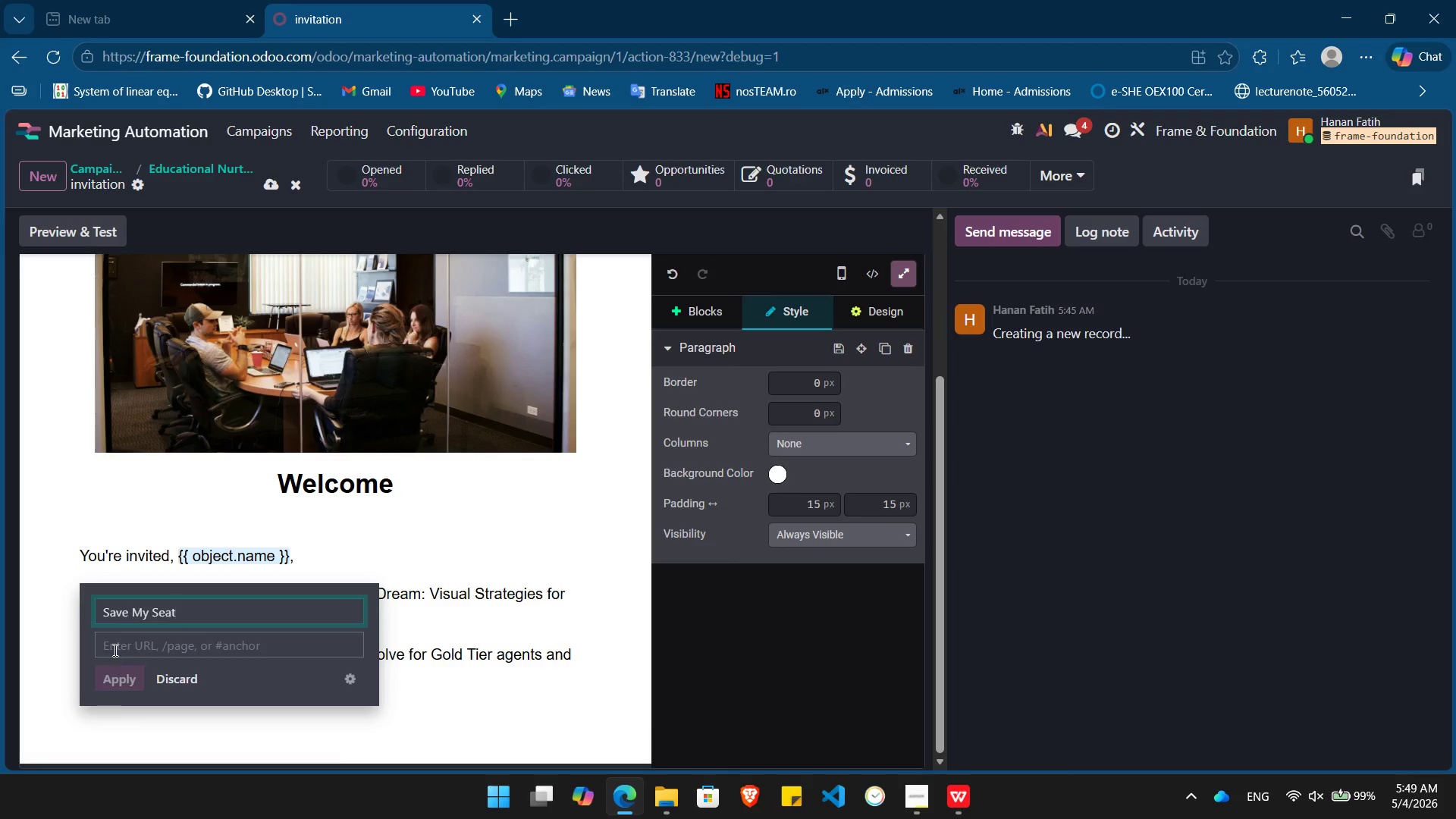 
left_click([122, 642])
 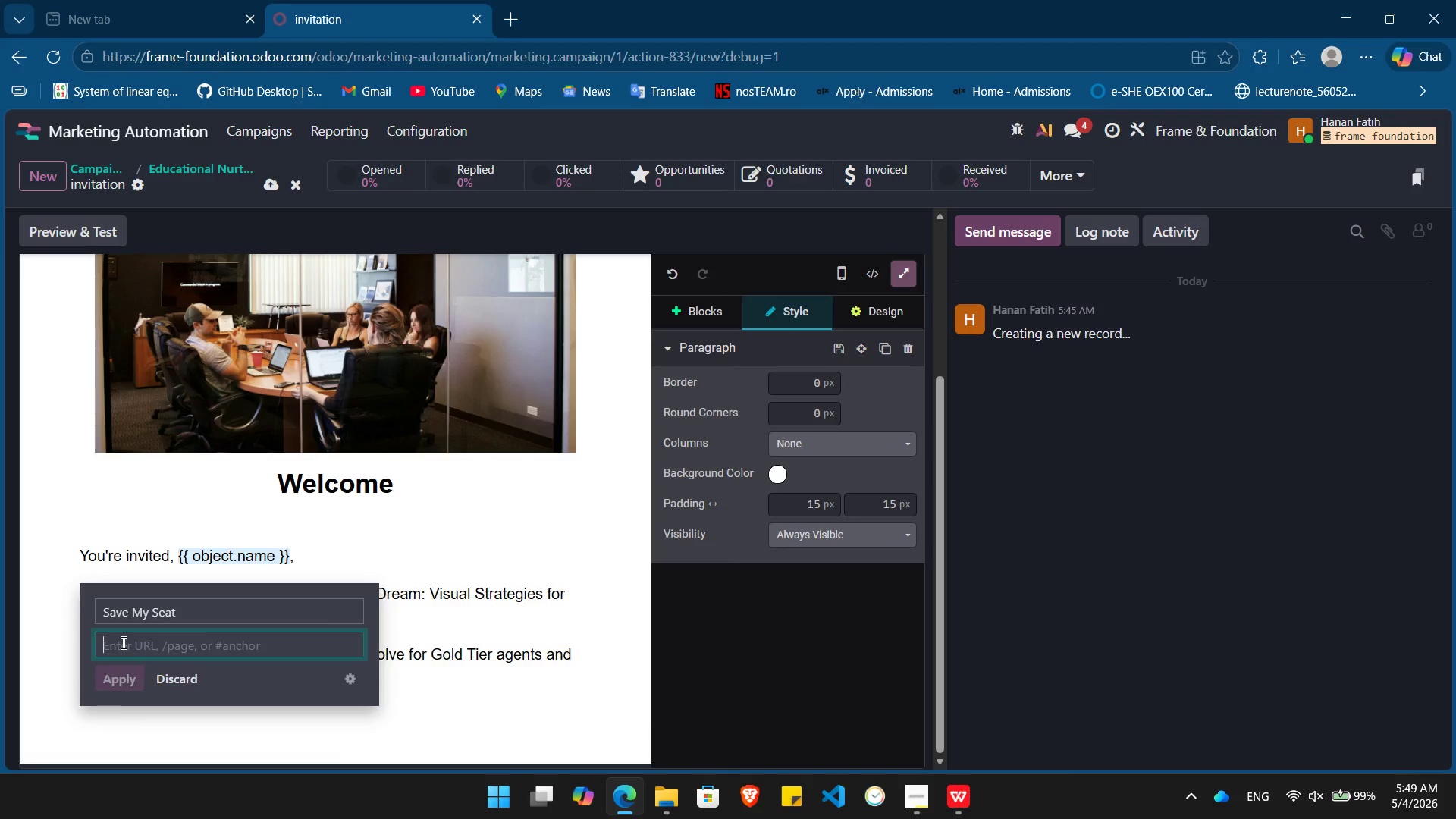 
key(Meta+V)
 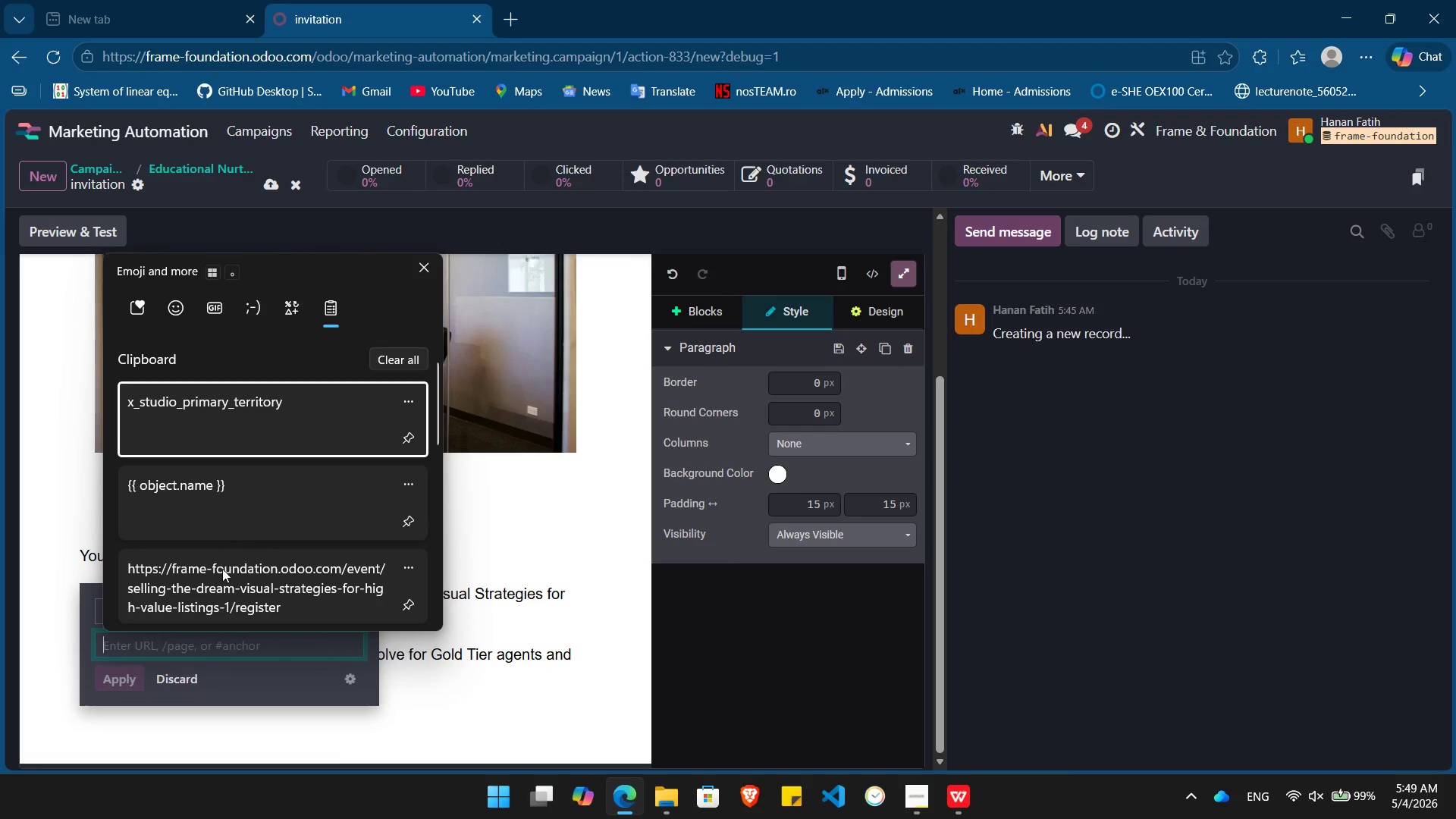 
left_click([221, 574])
 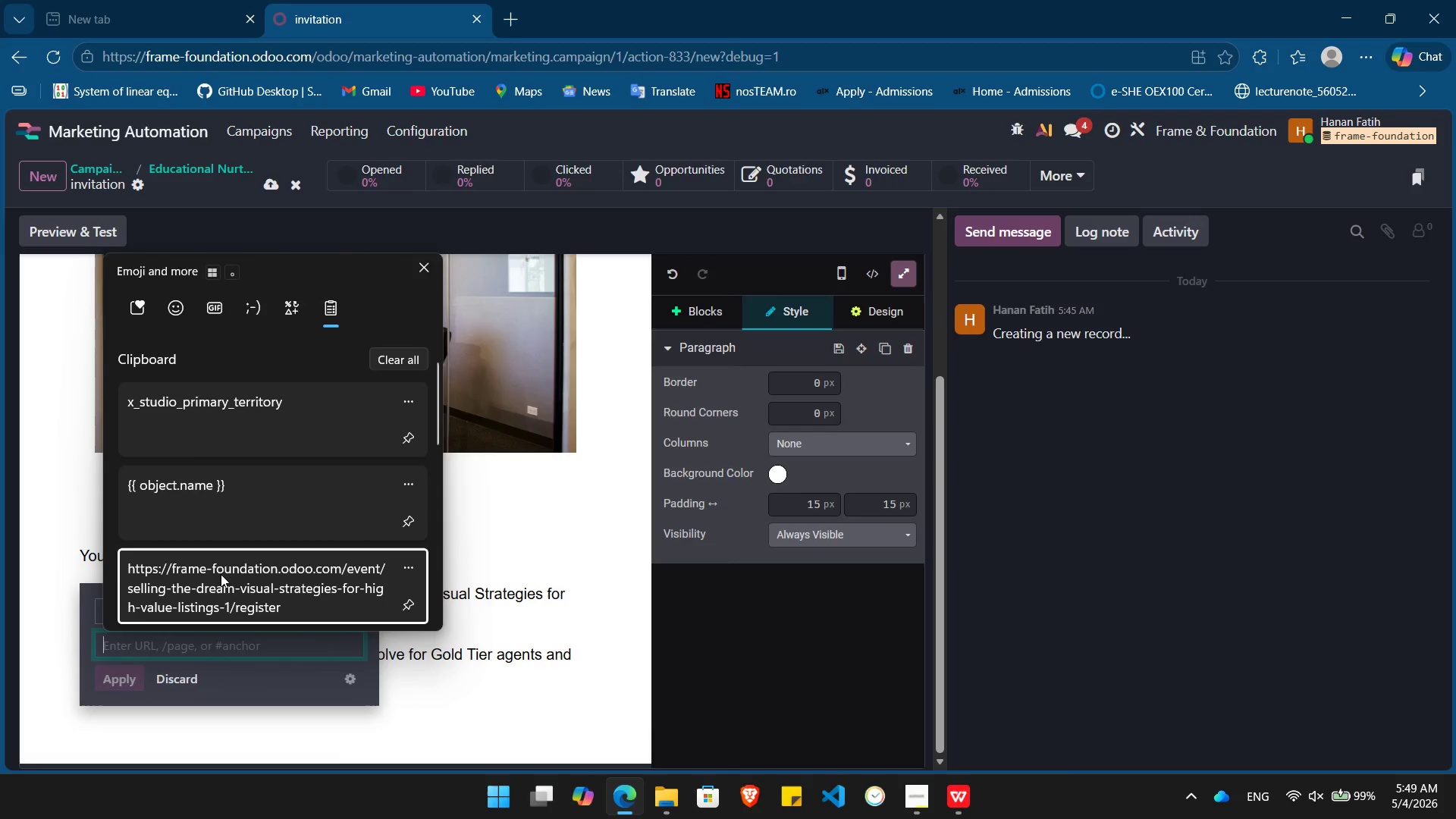 
key(Control+ControlLeft)
 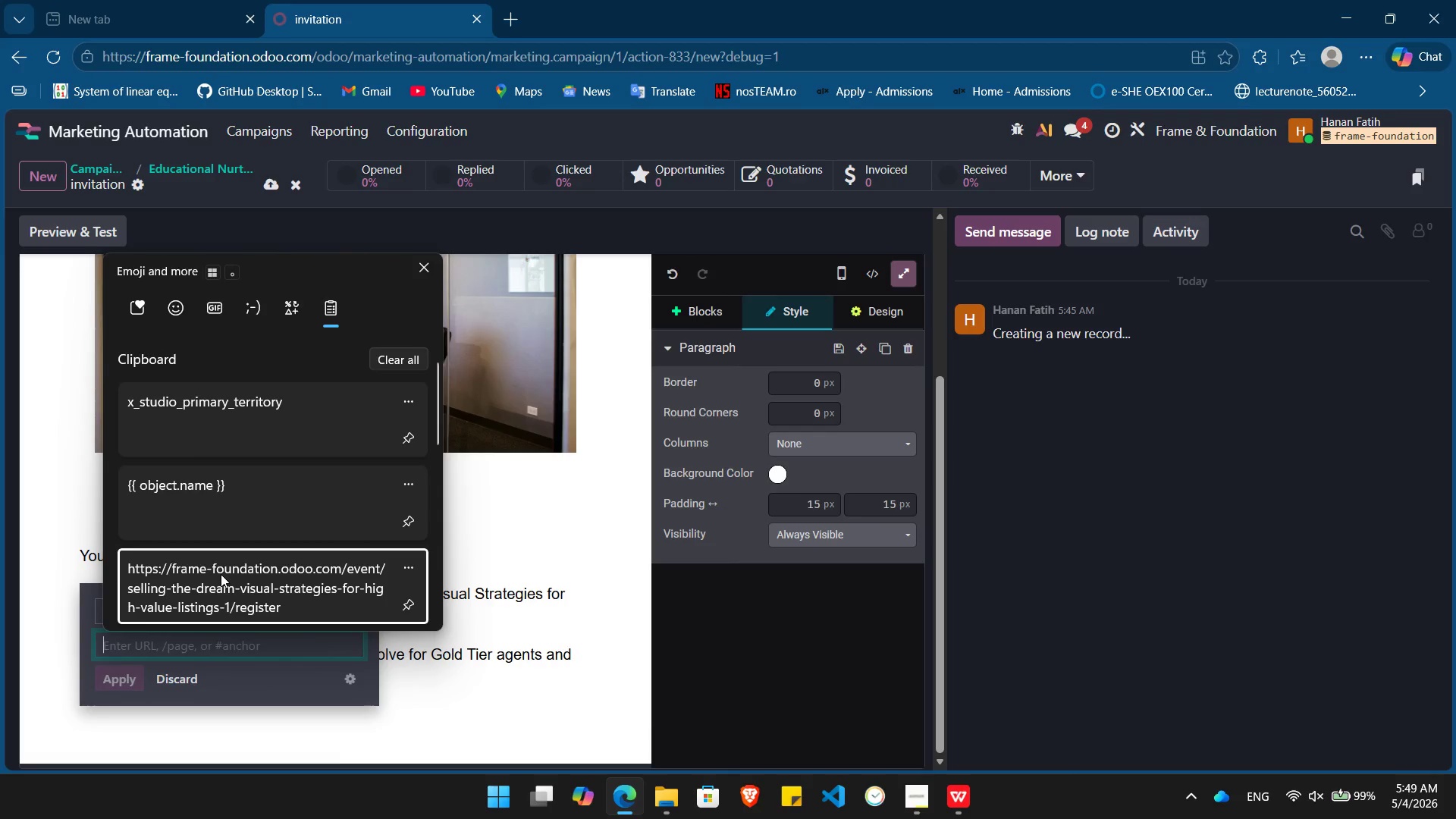 
key(Control+V)
 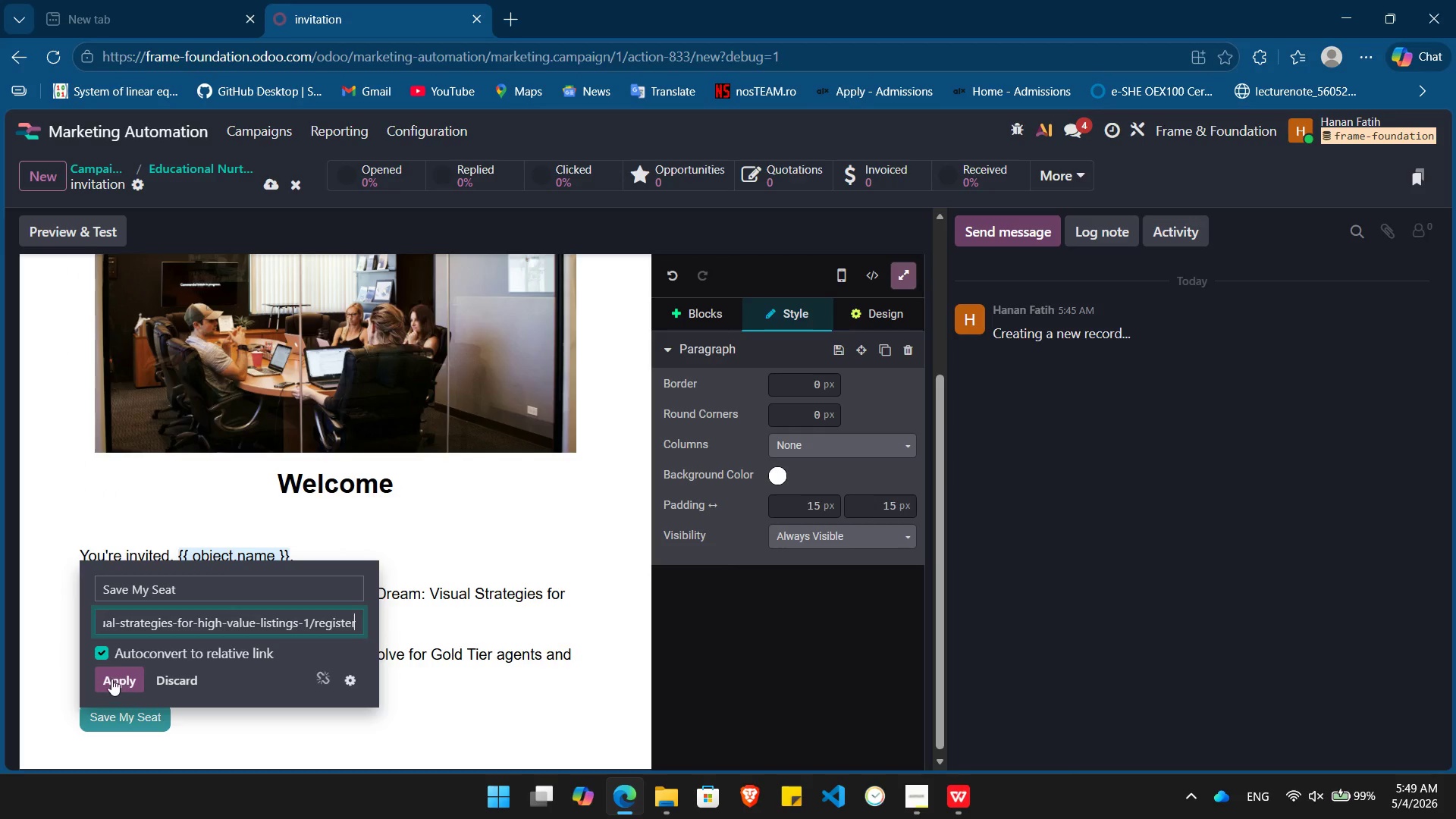 
left_click([111, 676])
 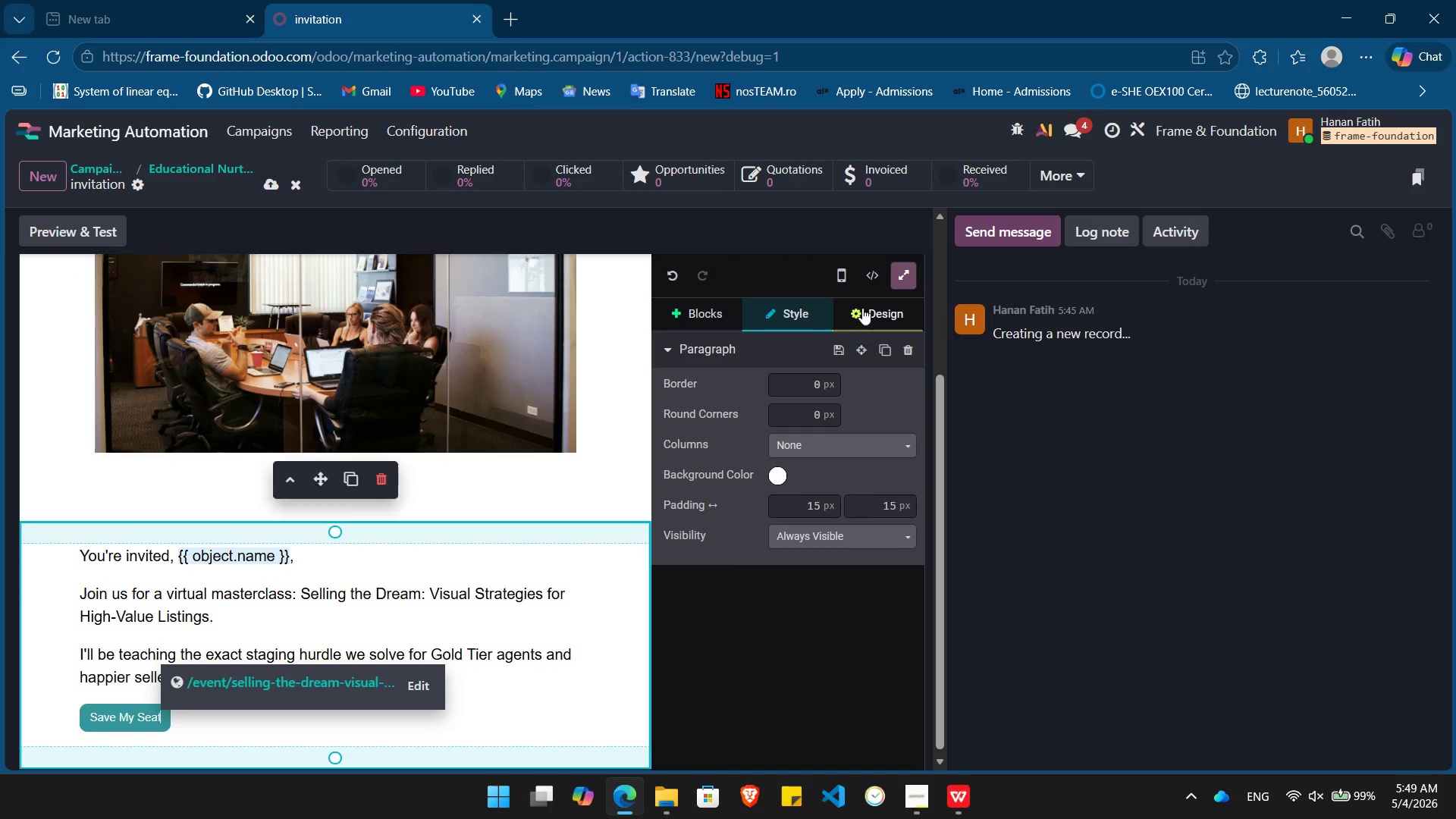 
left_click([862, 307])
 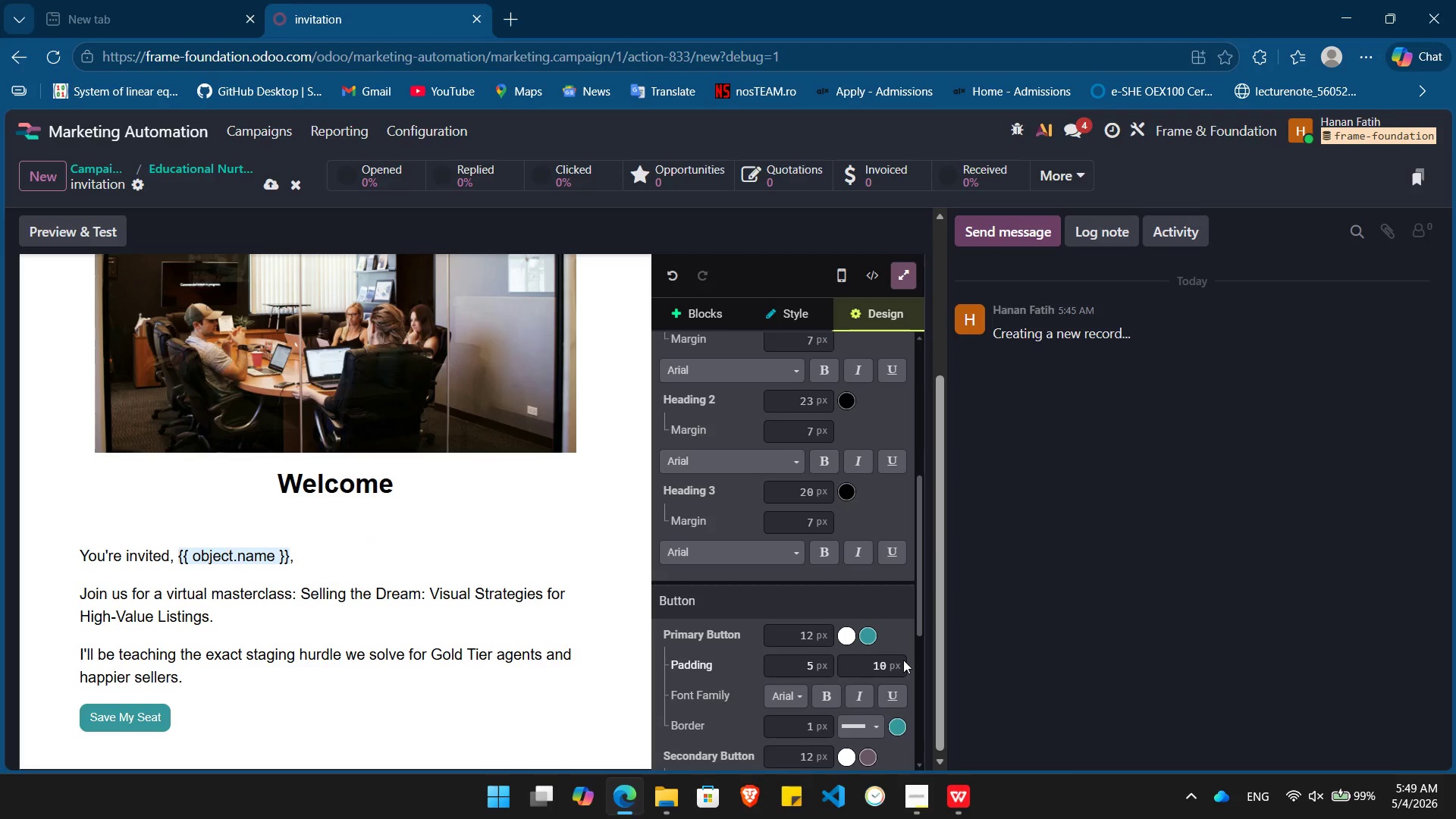 
left_click([867, 635])
 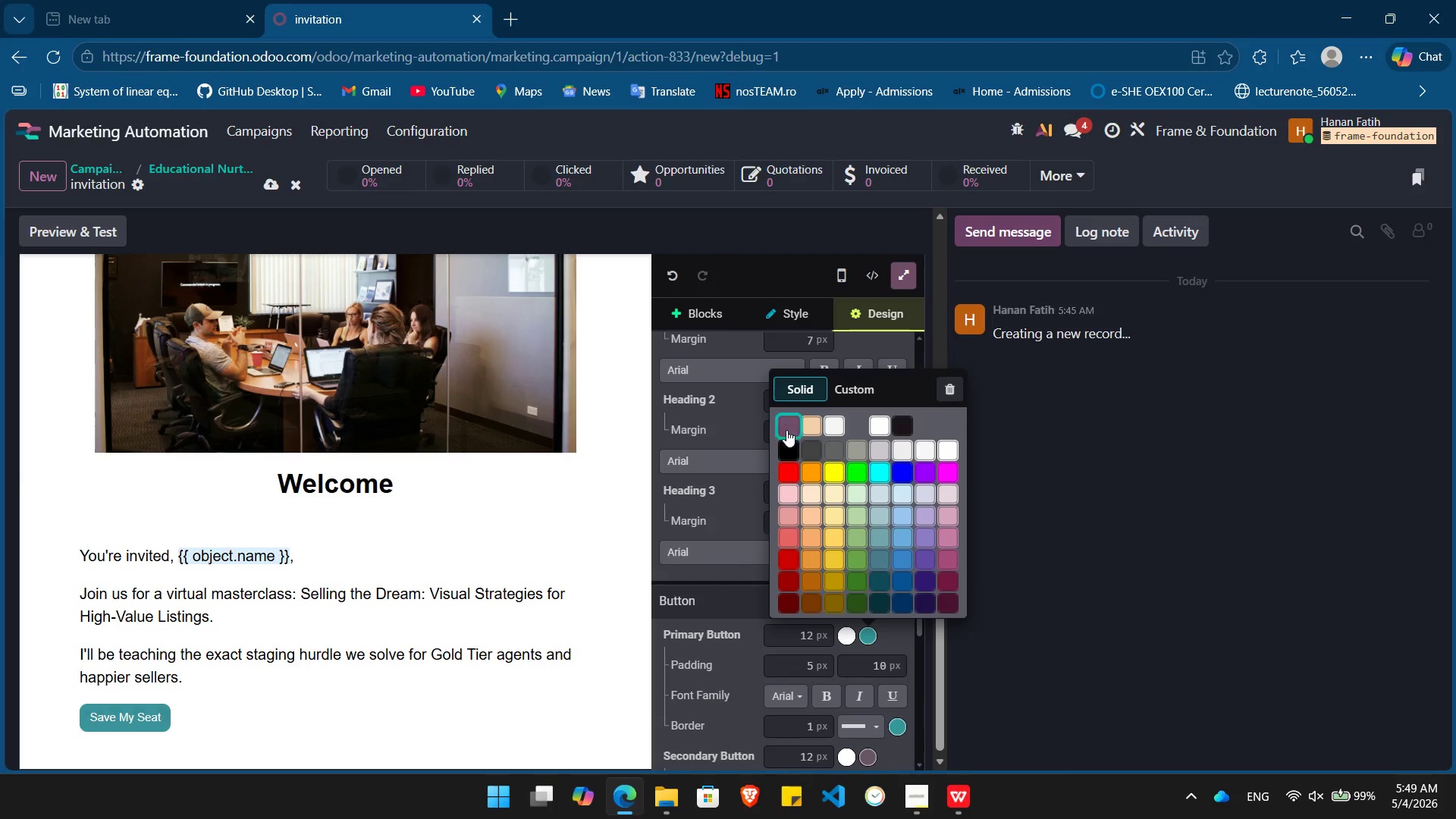 
left_click([789, 435])
 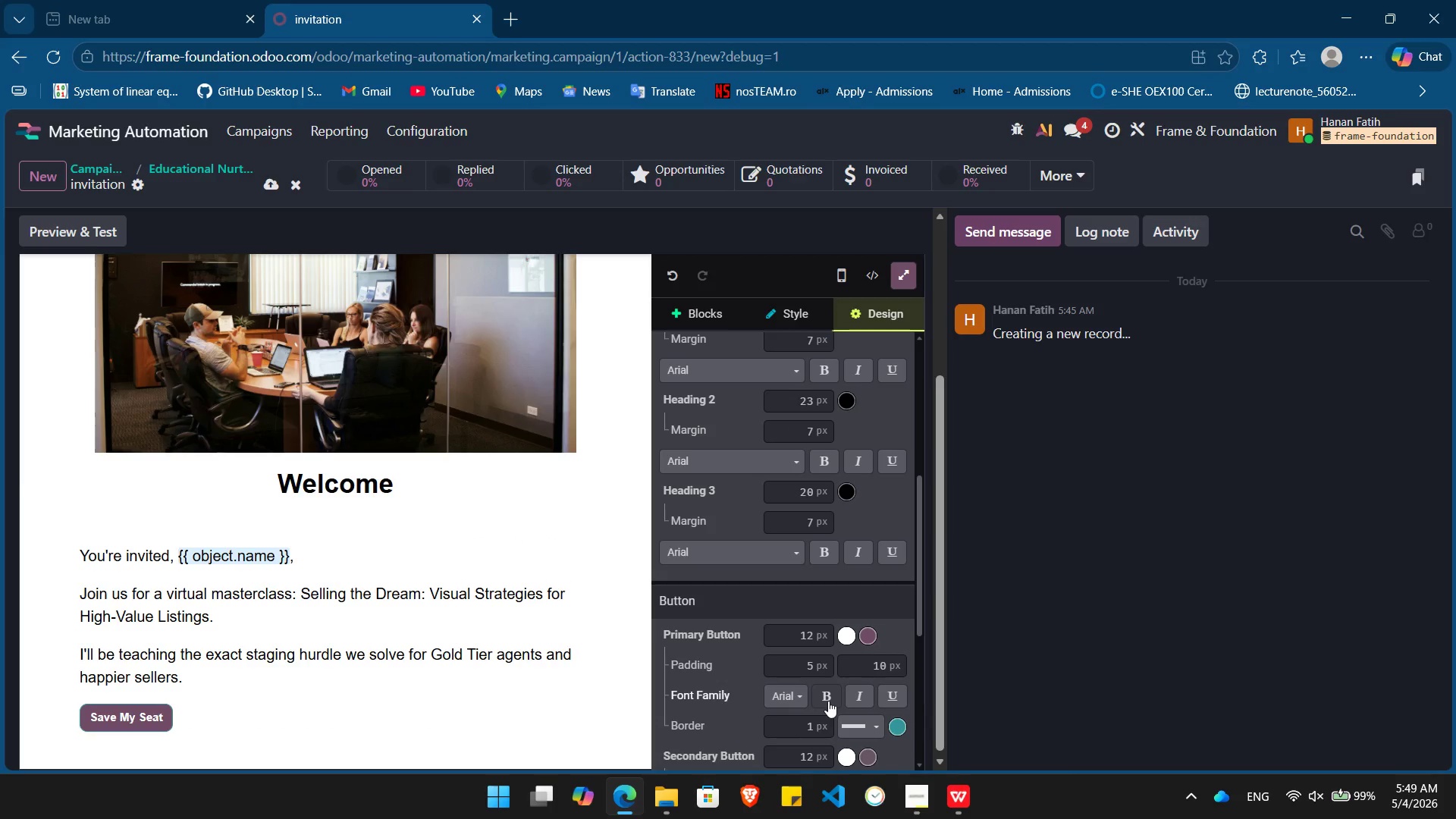 
left_click([828, 701])
 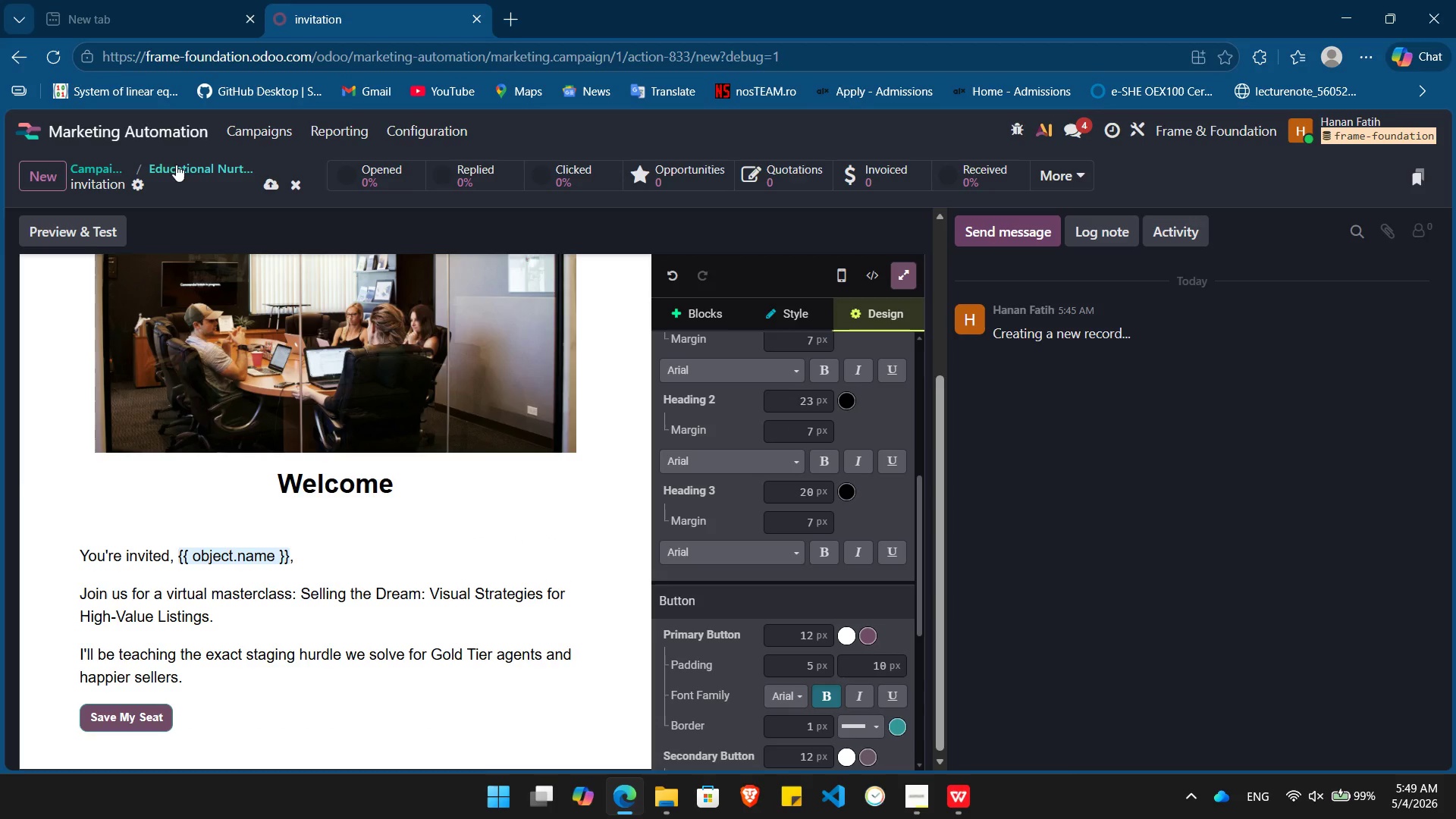 
left_click([184, 169])
 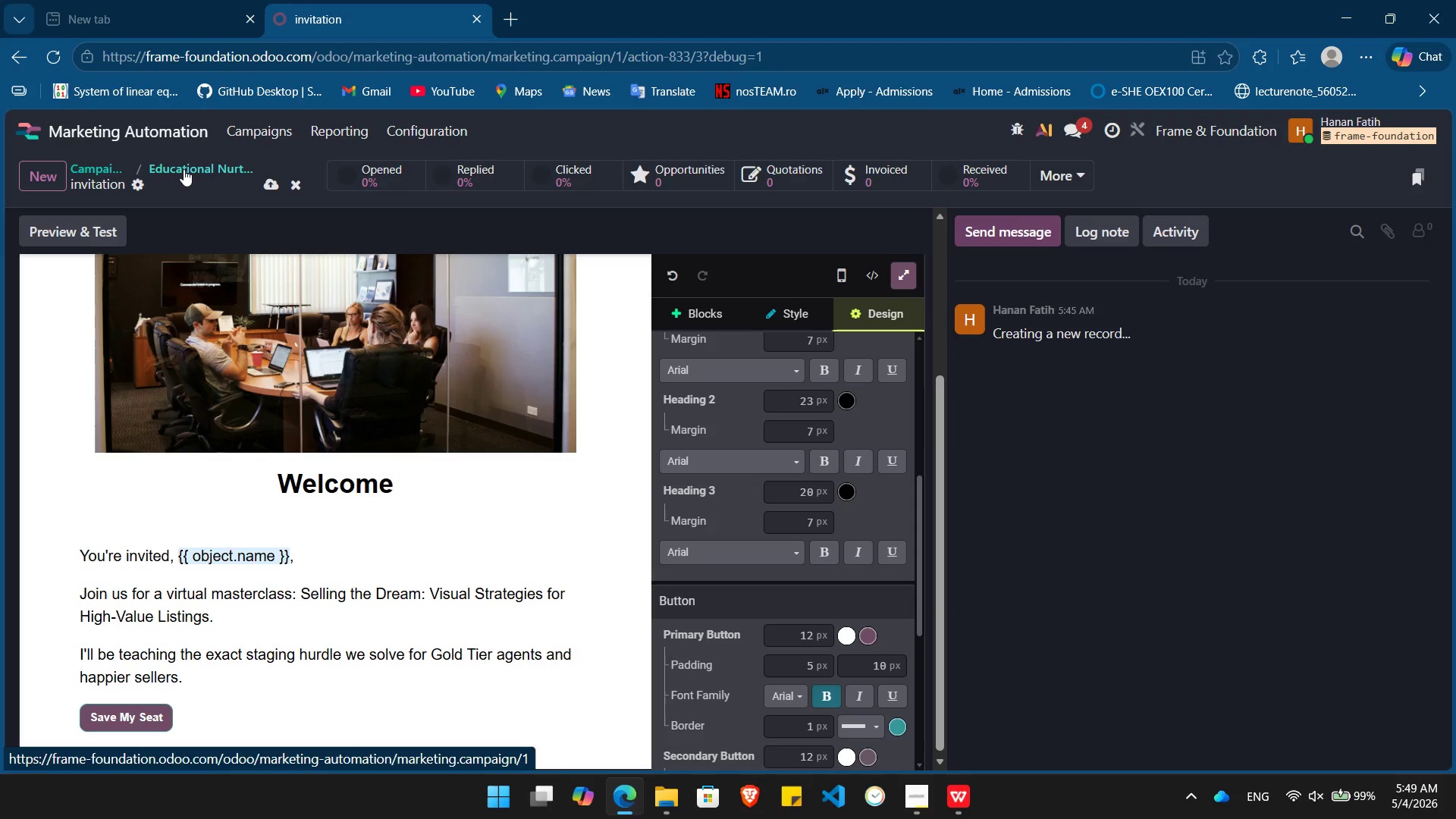 
wait(9.83)
 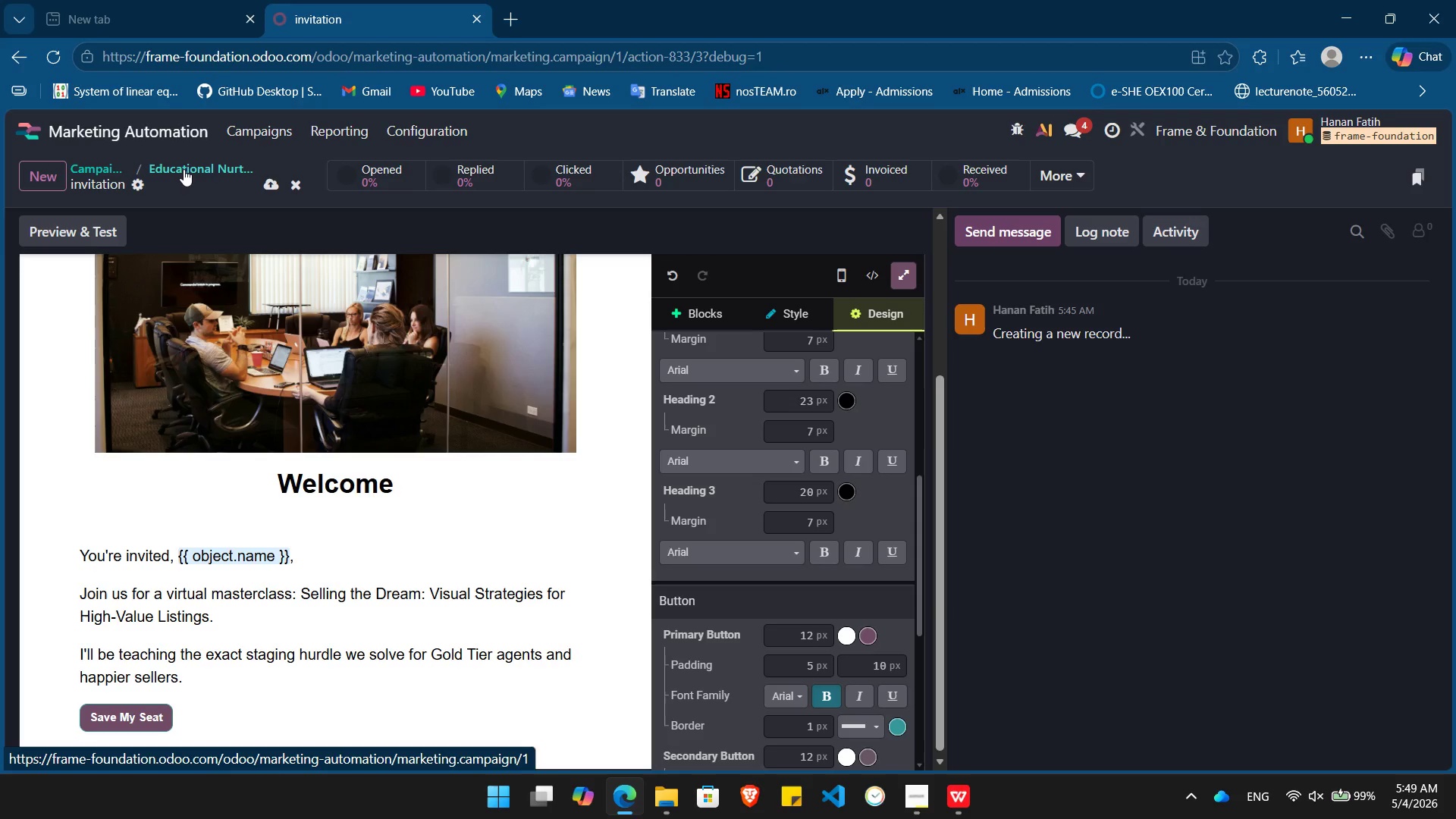 
left_click([353, 544])
 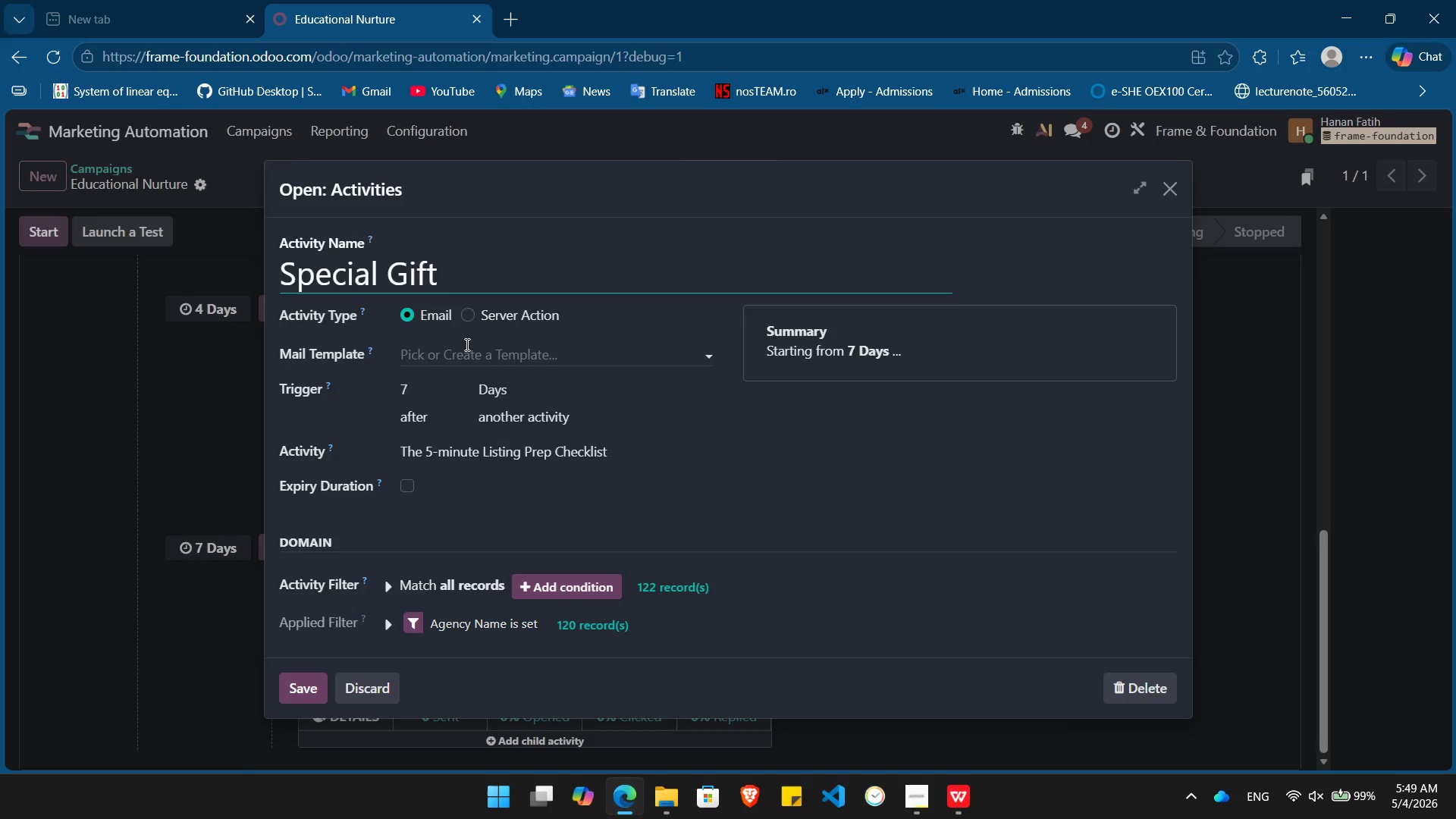 
left_click([466, 345])
 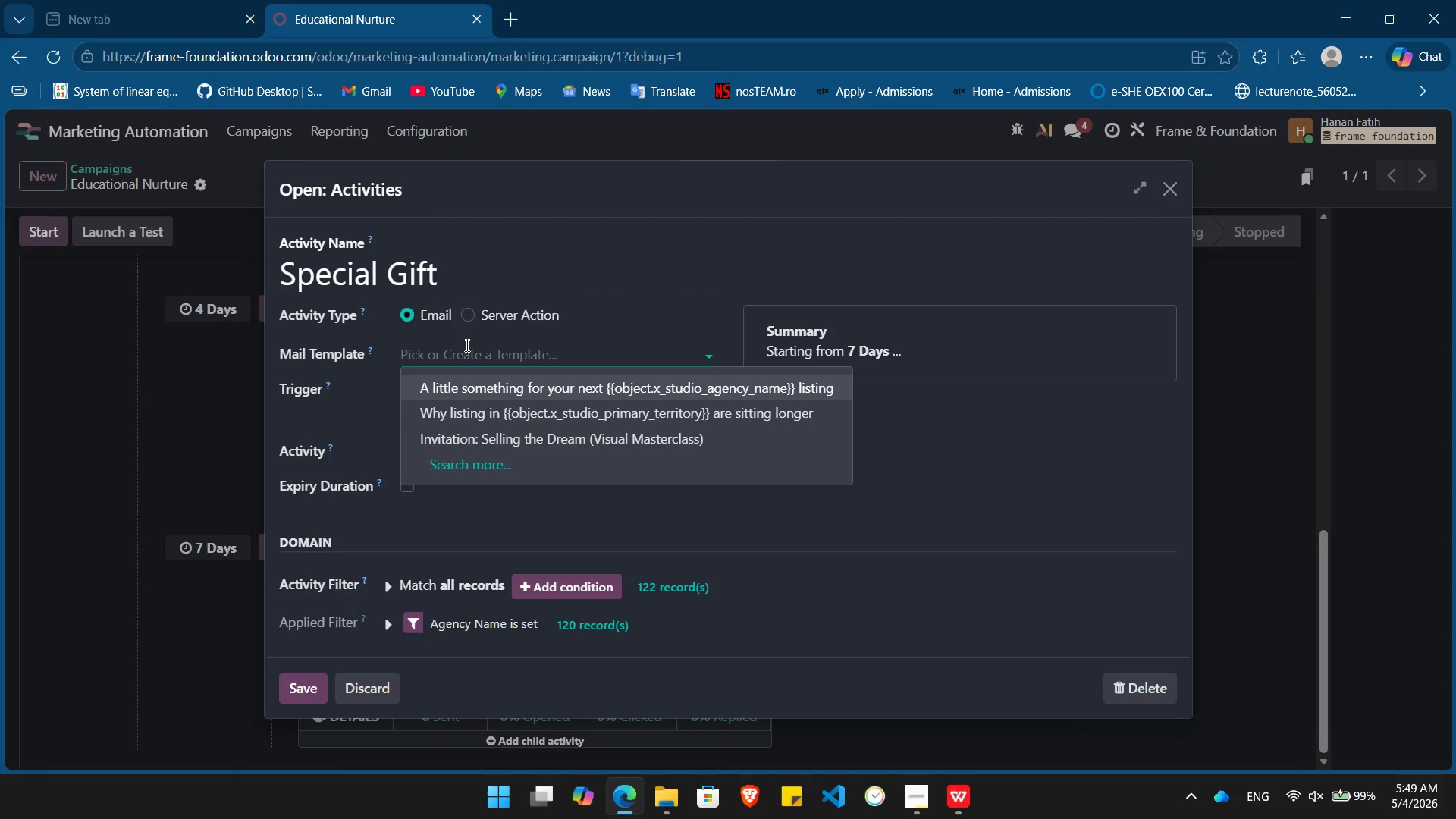 
type(A gift)
 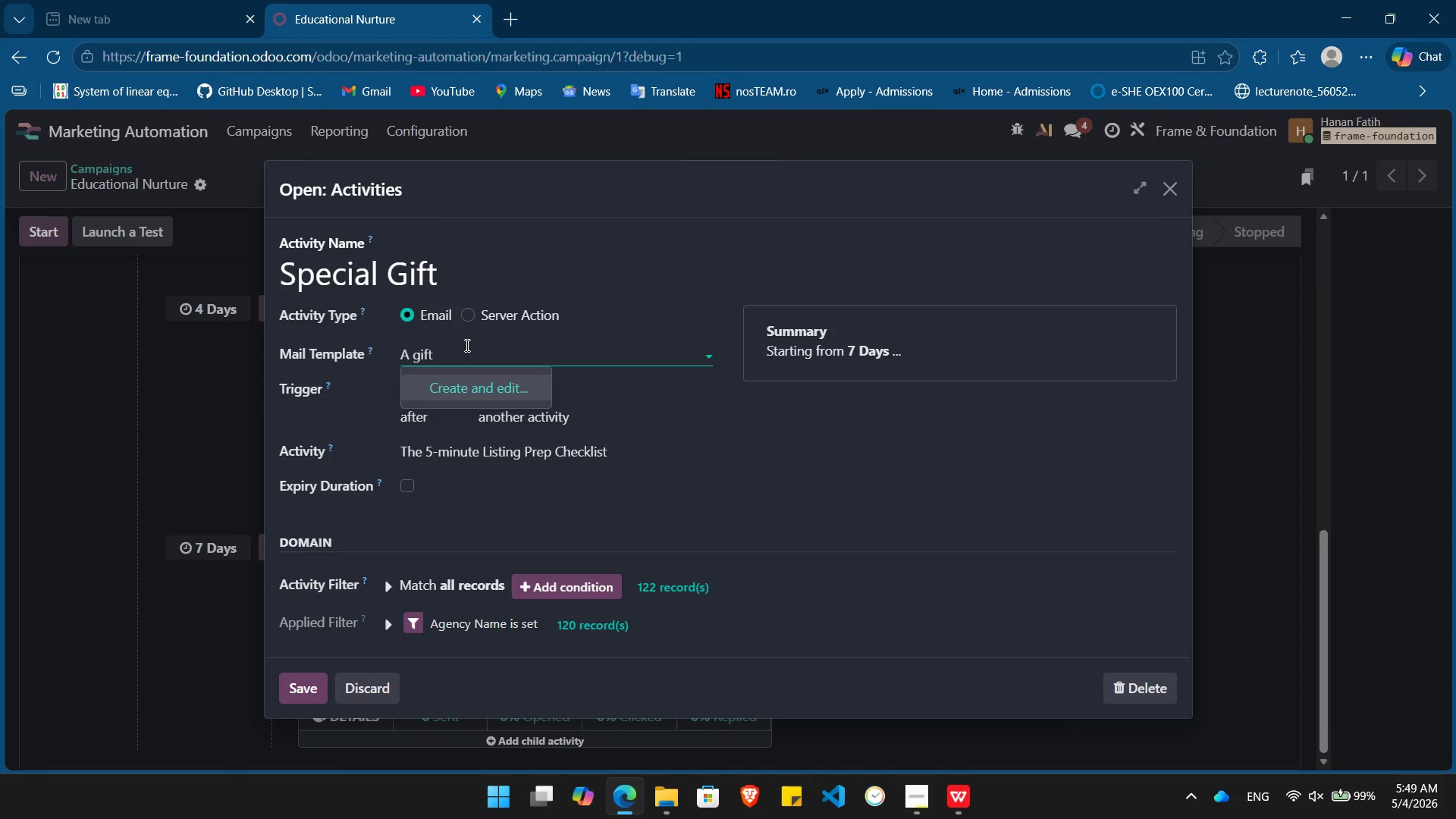 
key(Enter)
 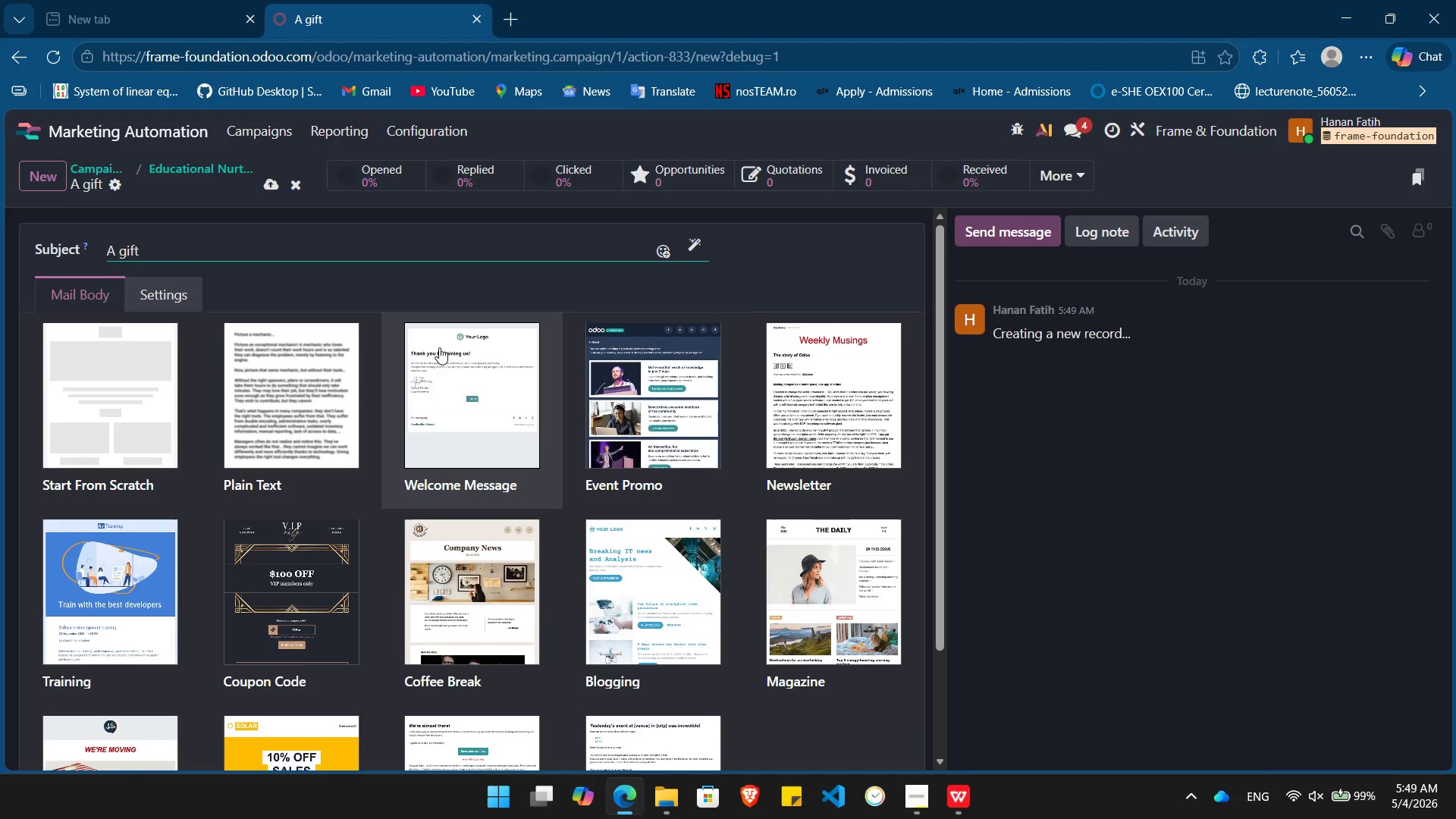 
left_click([112, 381])
 